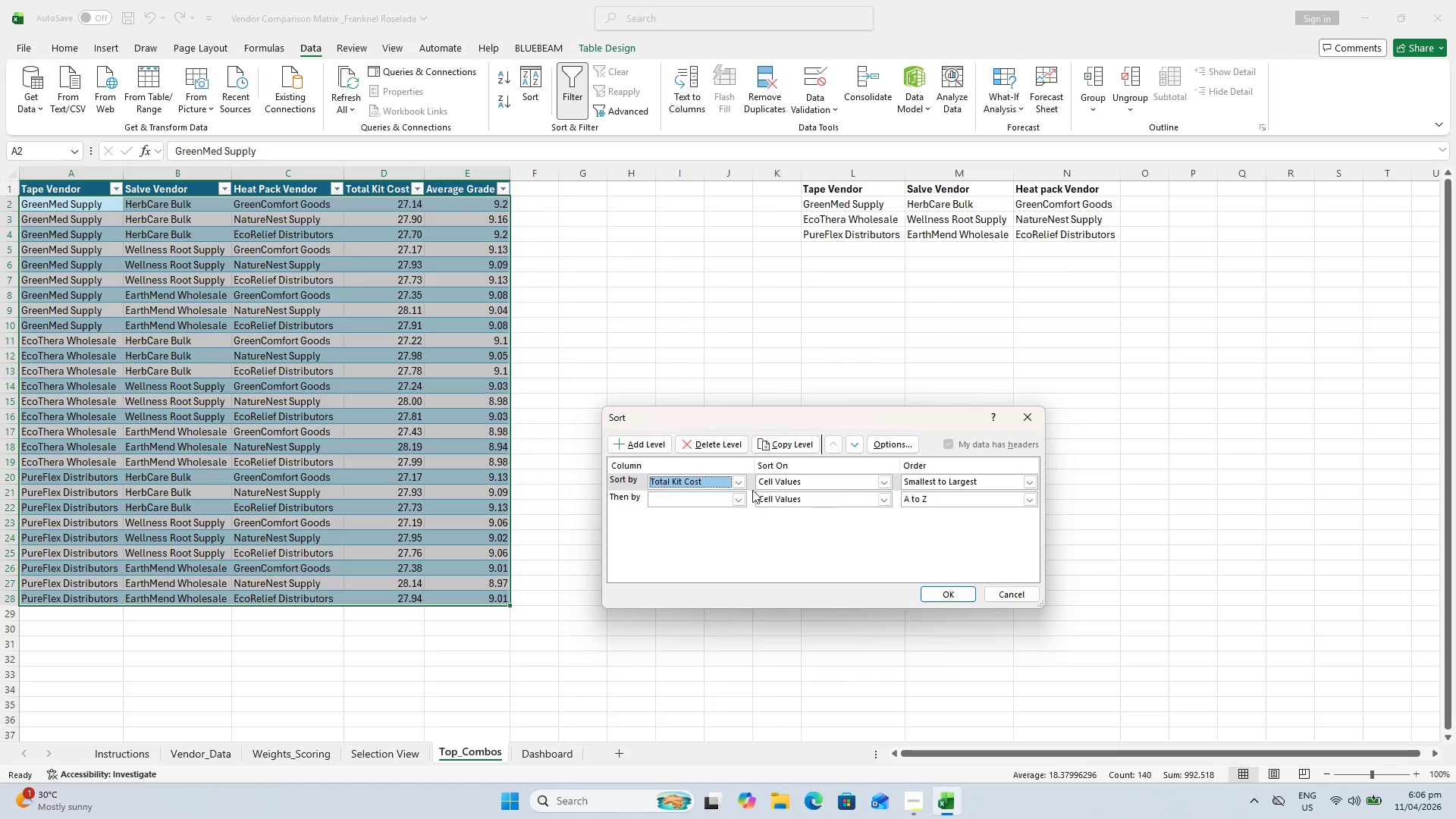 
left_click([739, 502])
 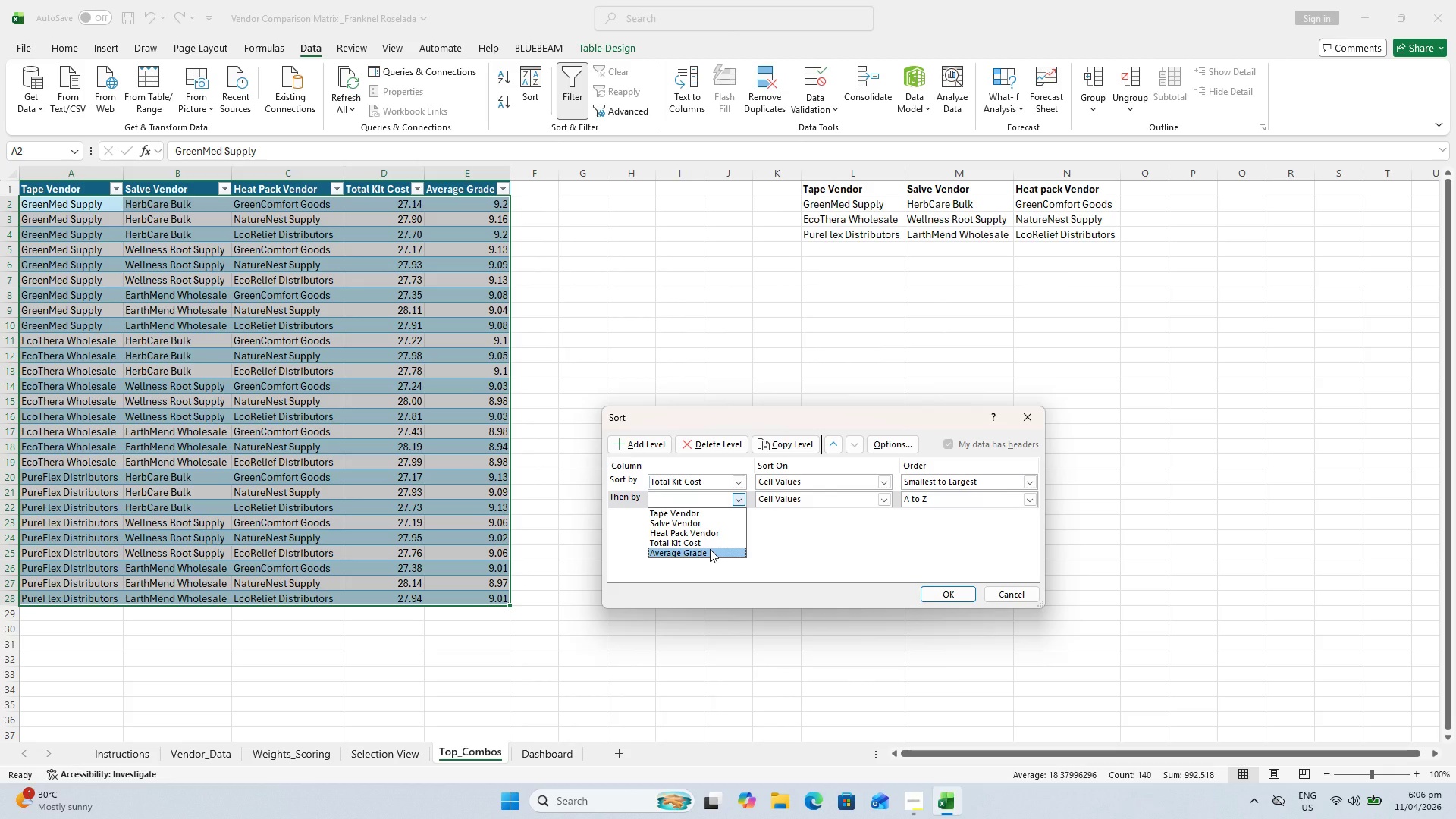 
left_click([710, 549])
 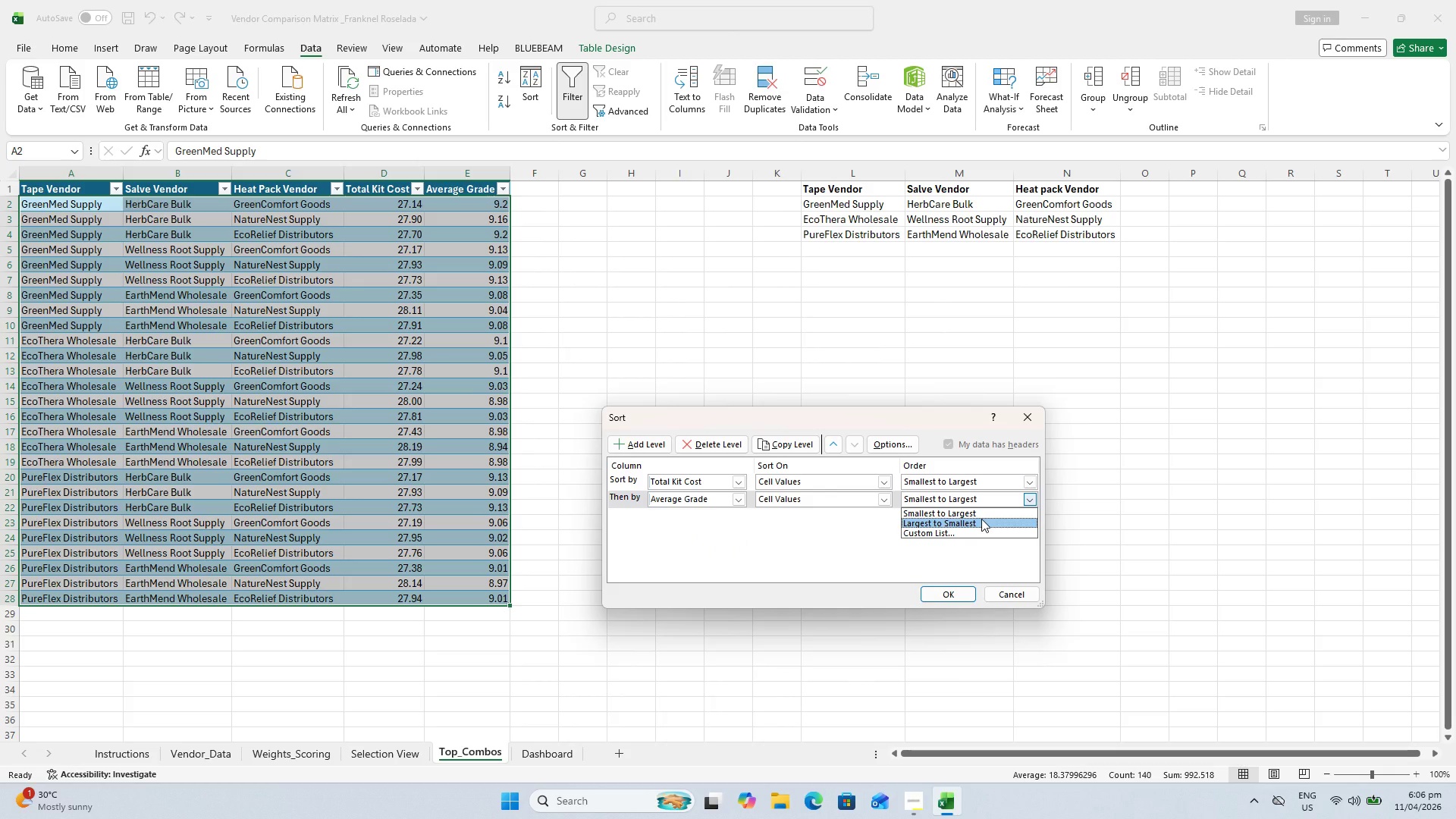 
left_click([981, 519])
 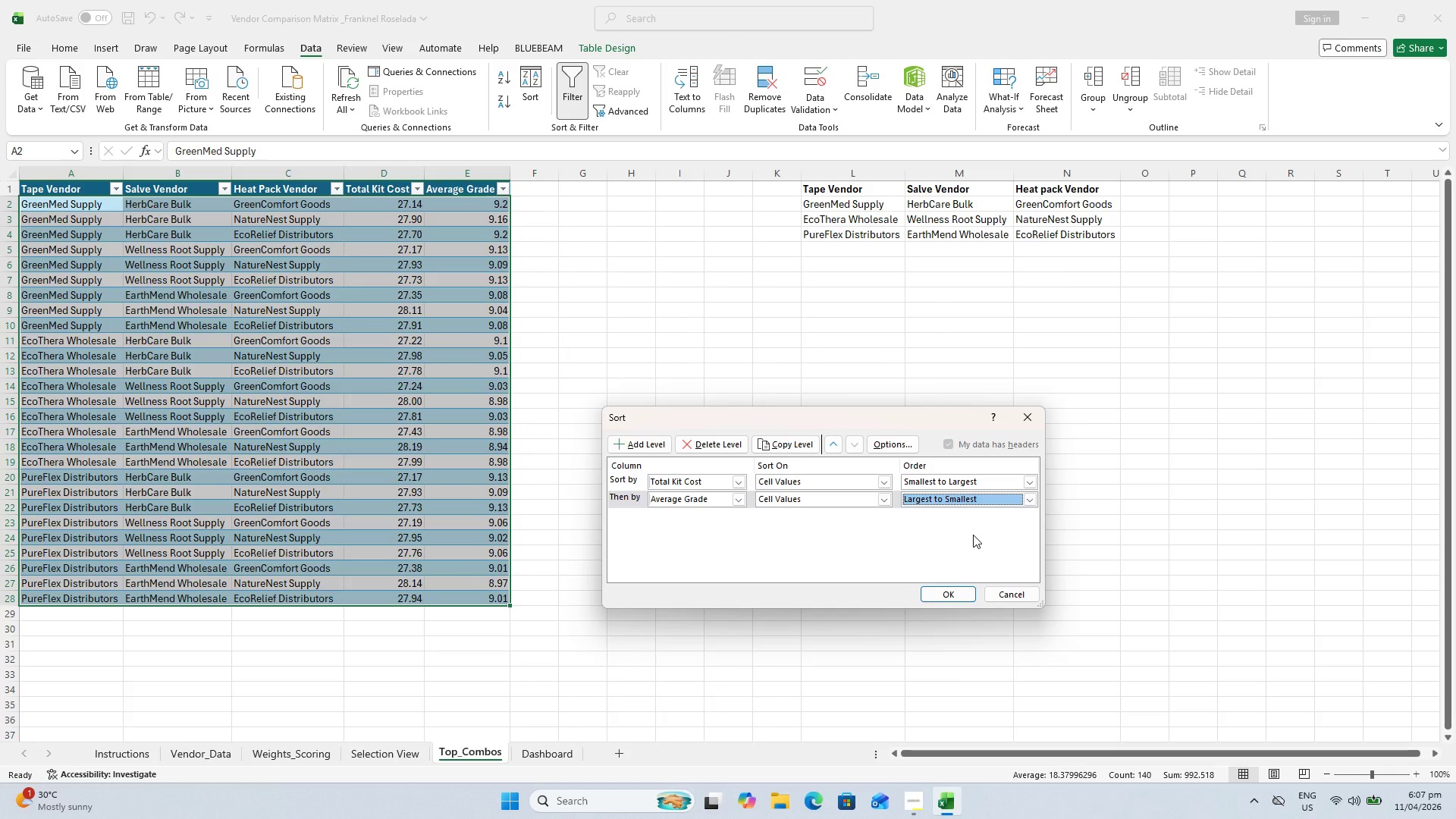 
wait(28.23)
 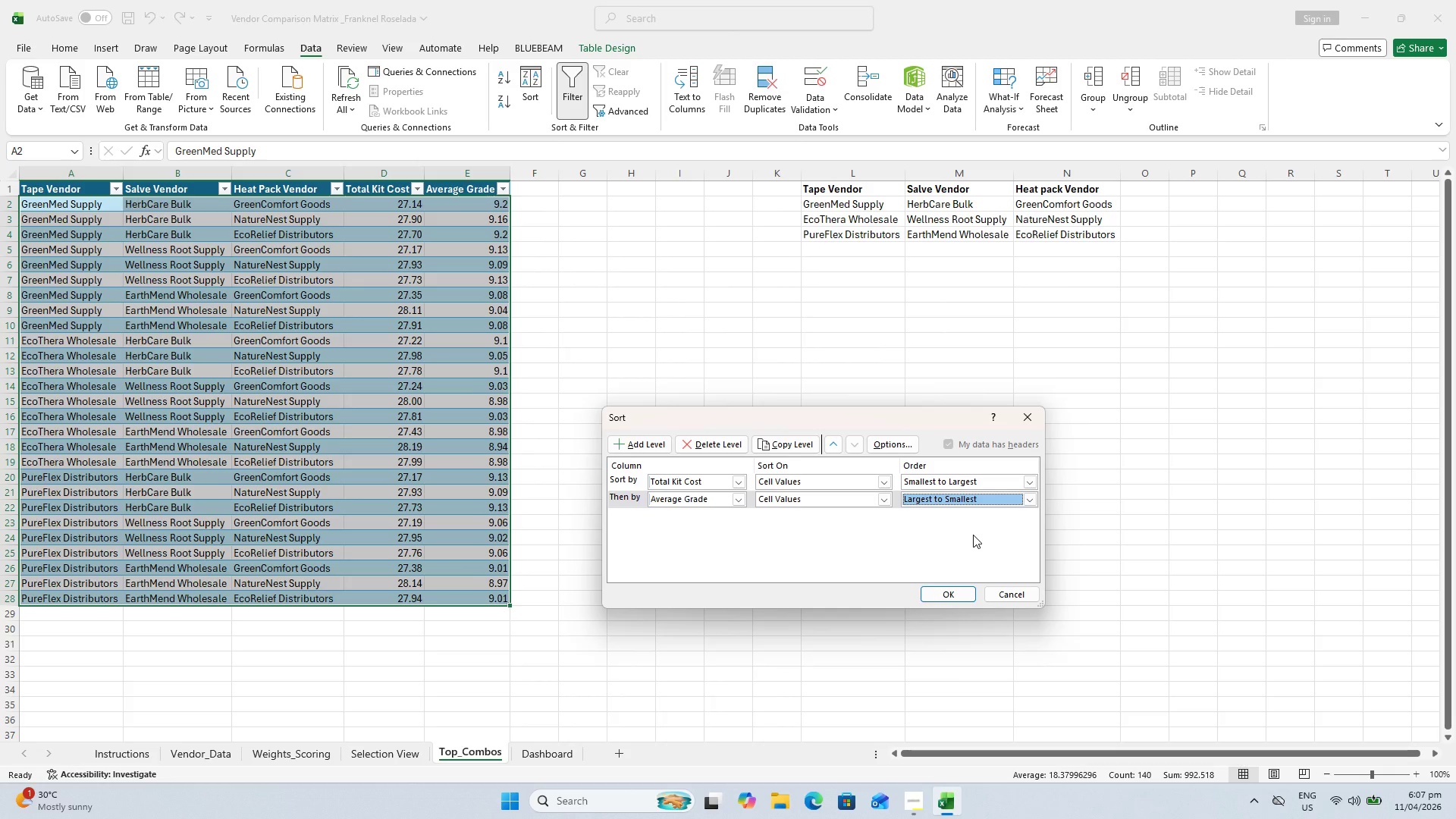 
left_click([880, 479])
 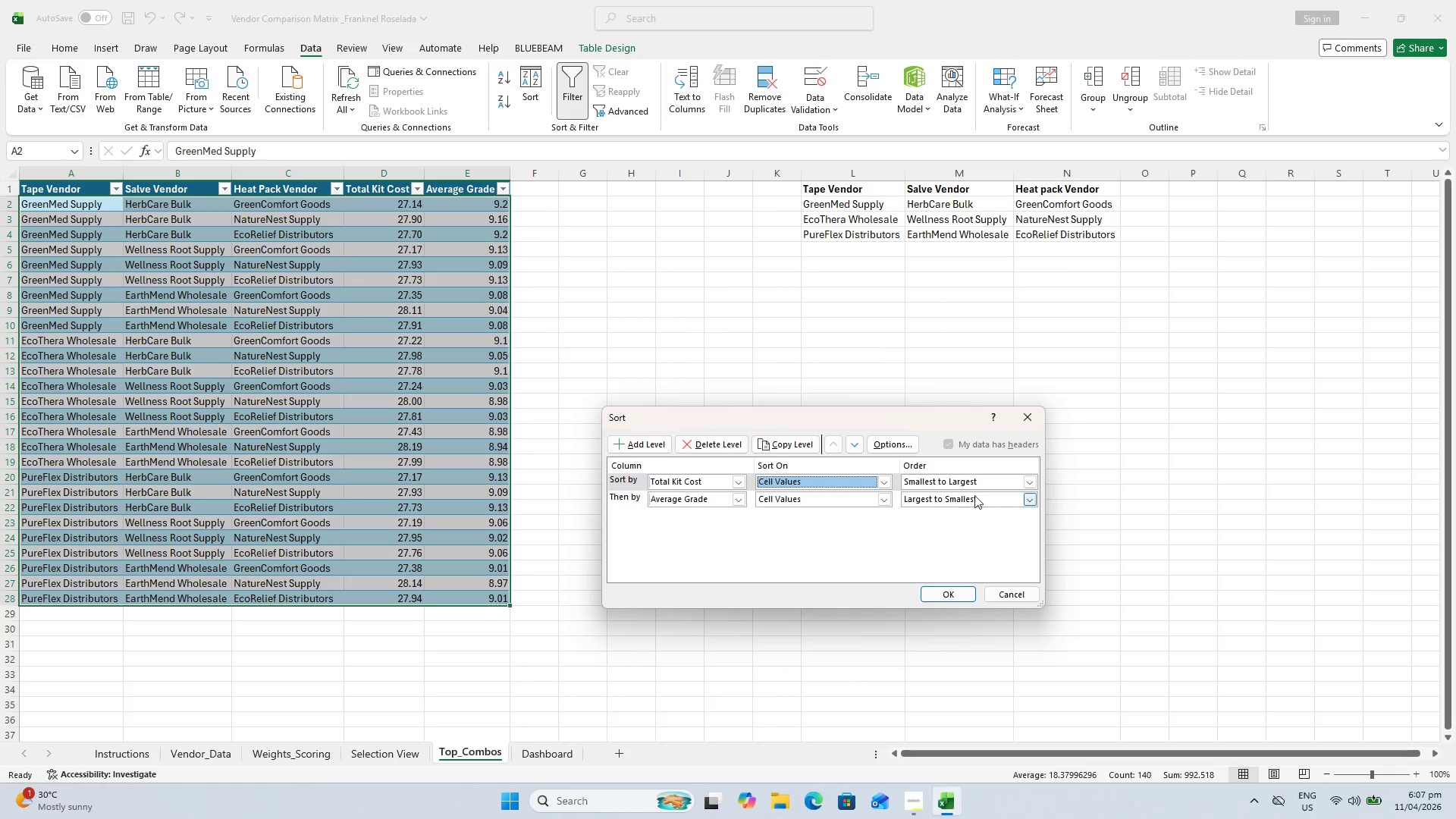 
wait(5.58)
 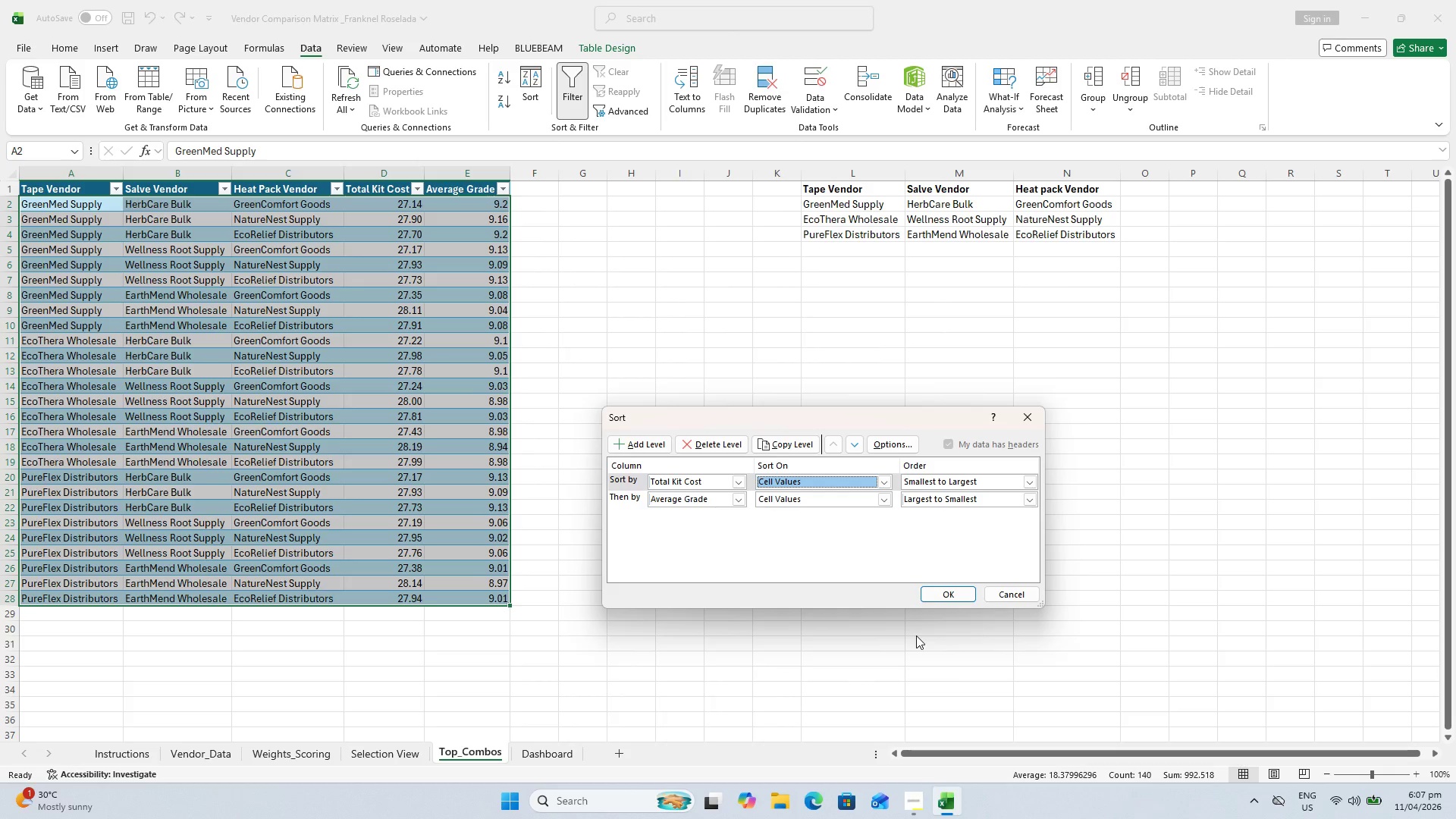 
left_click([891, 446])
 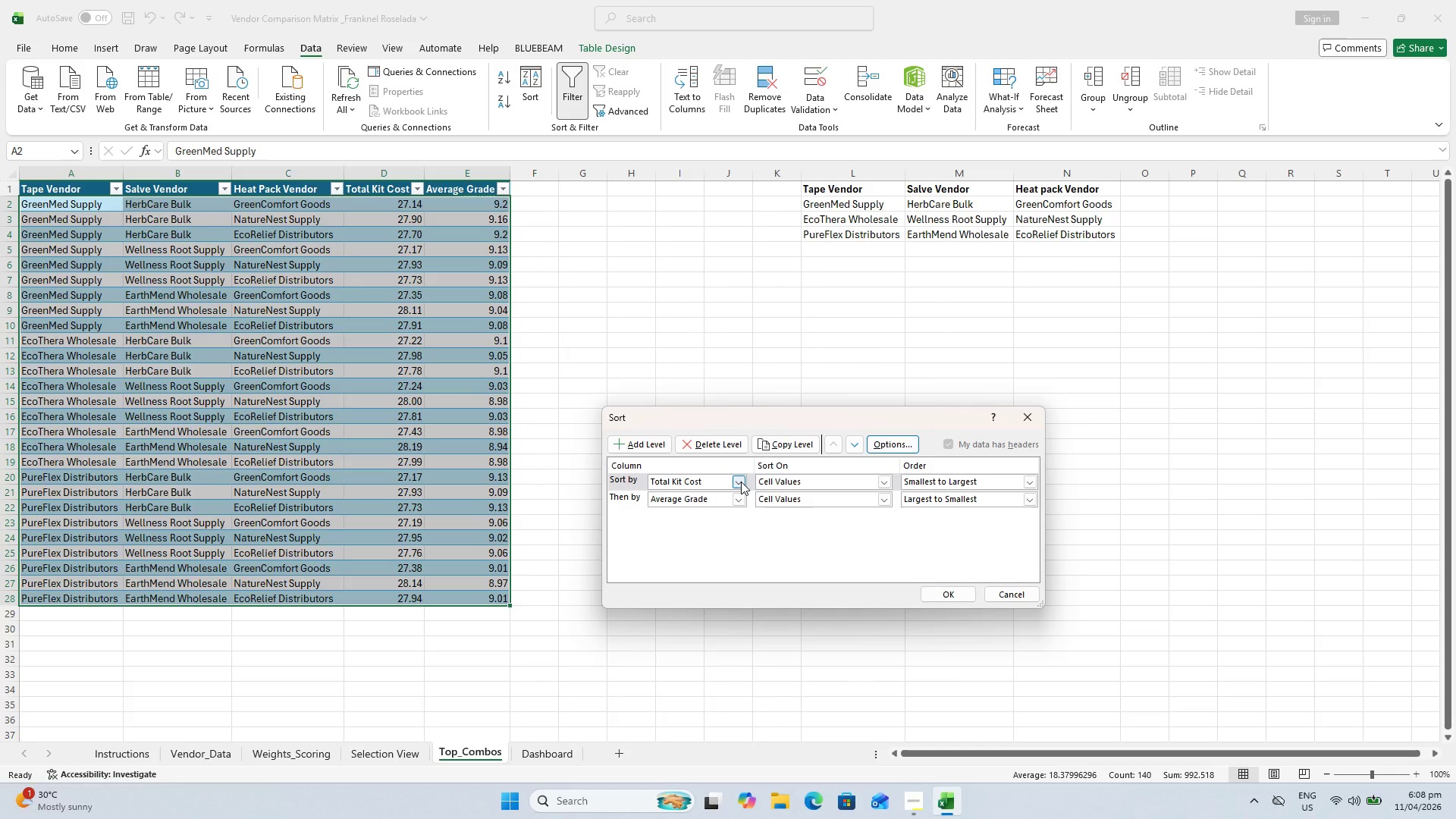 
wait(51.06)
 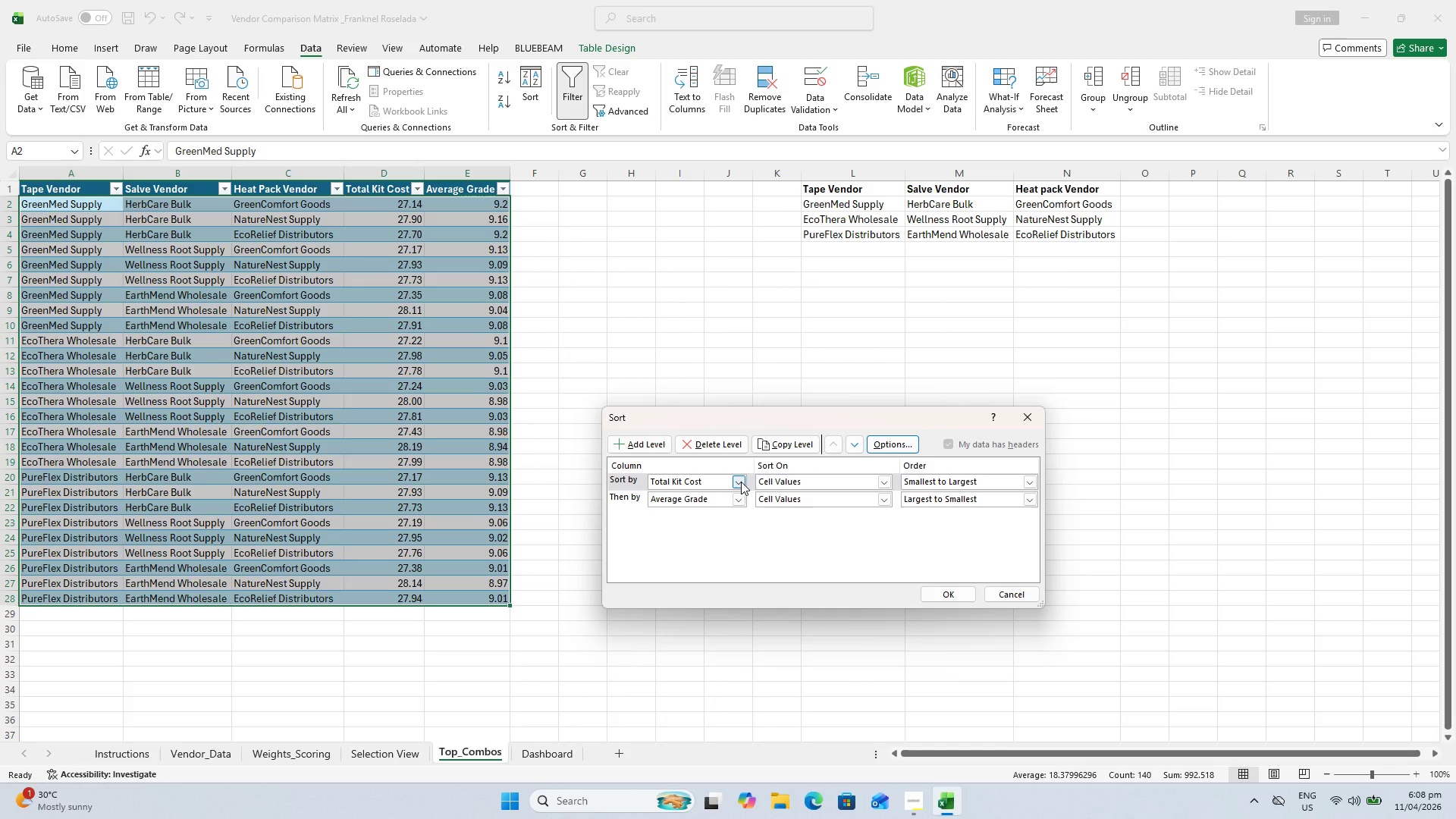 
left_click([1033, 500])
 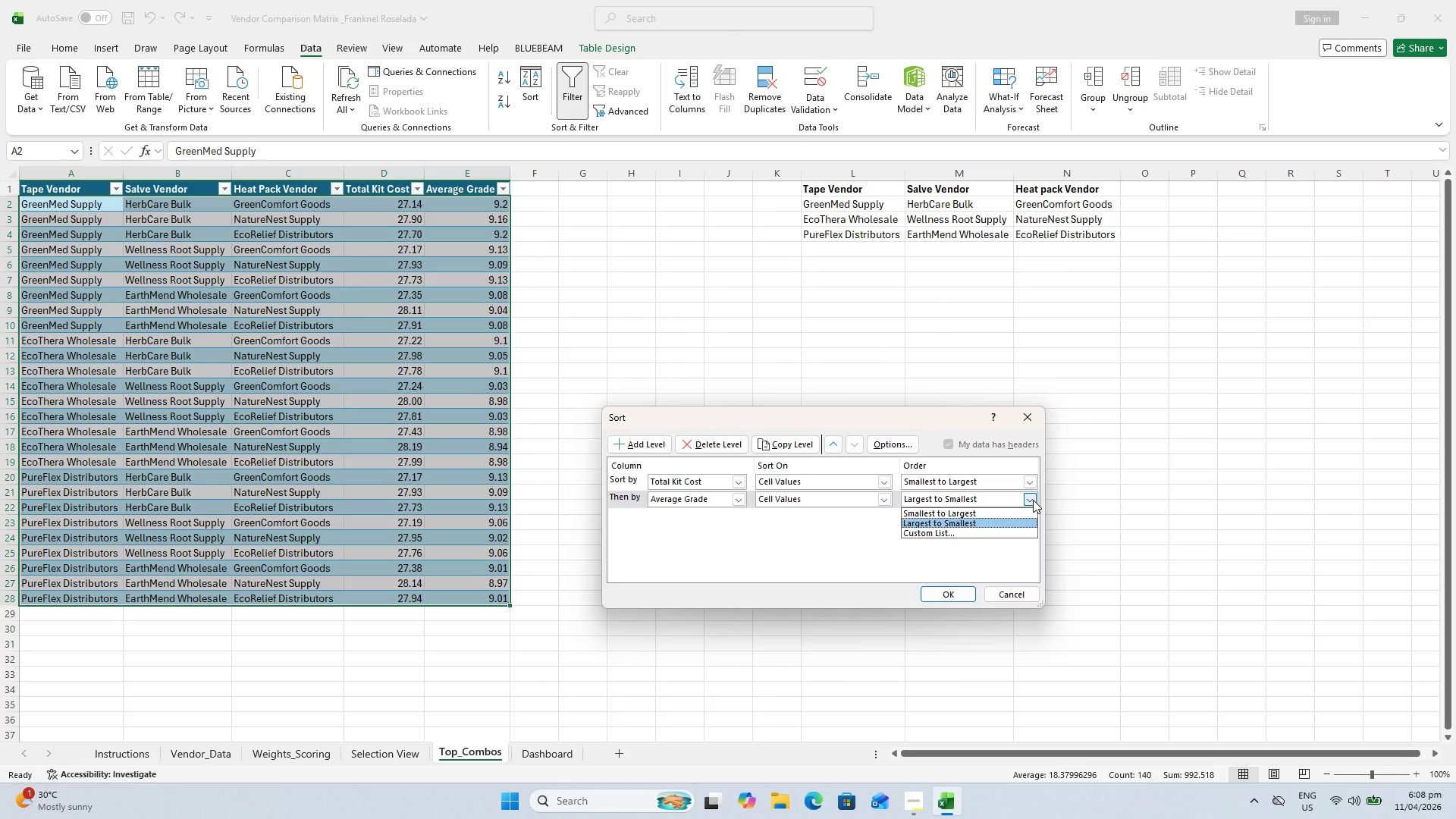 
left_click([1033, 500])
 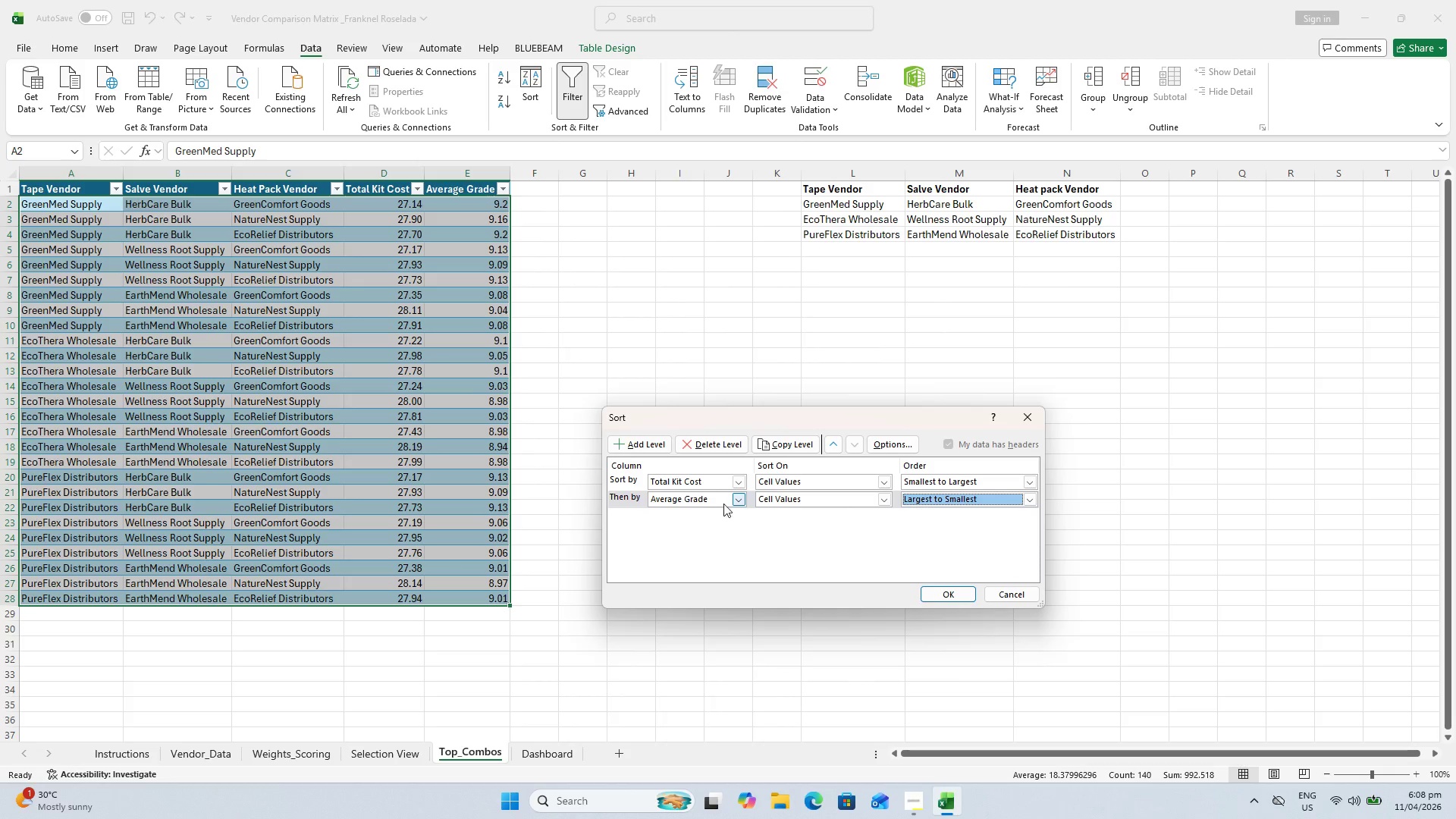 
left_click([740, 500])
 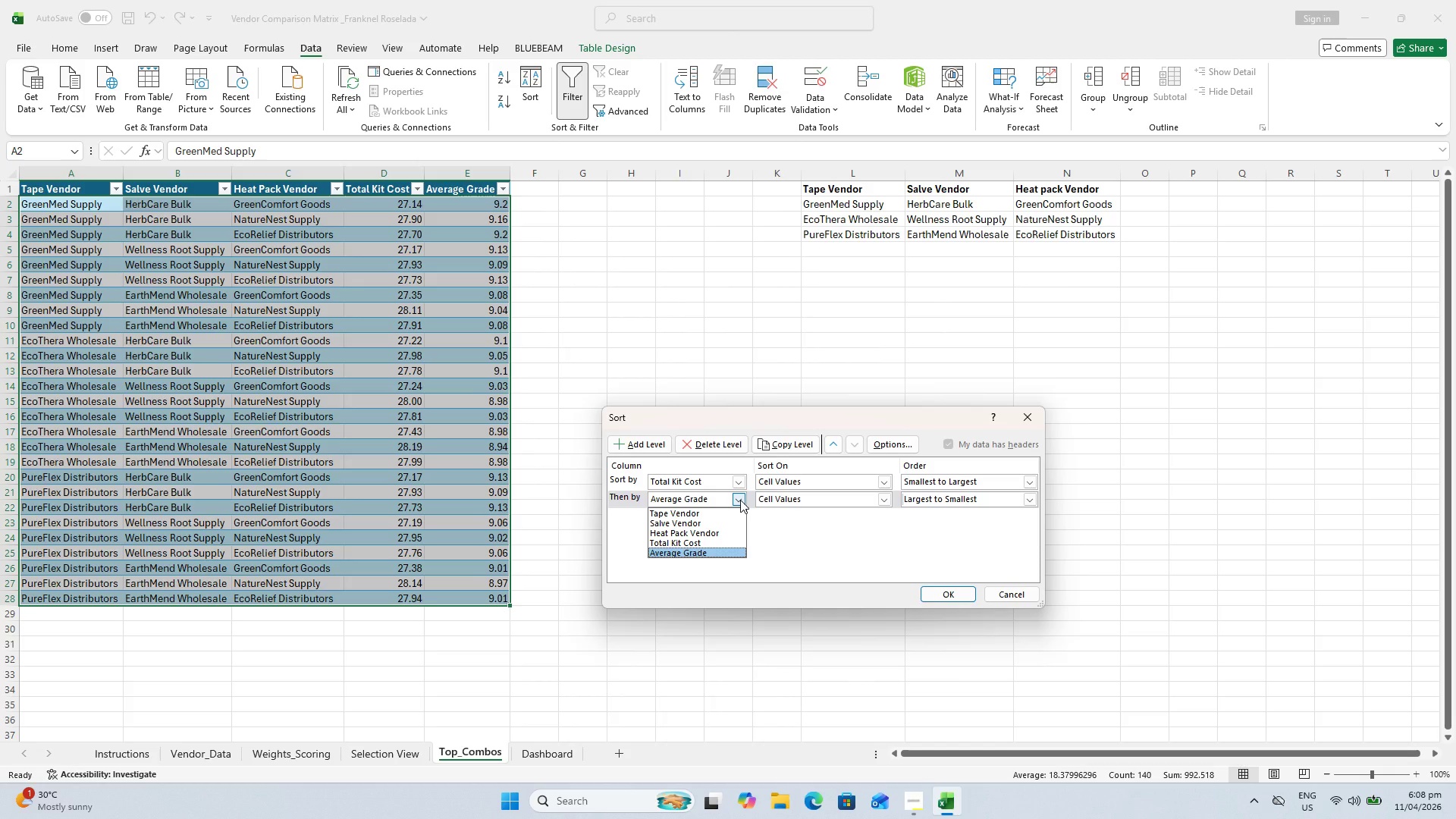 
left_click([740, 500])
 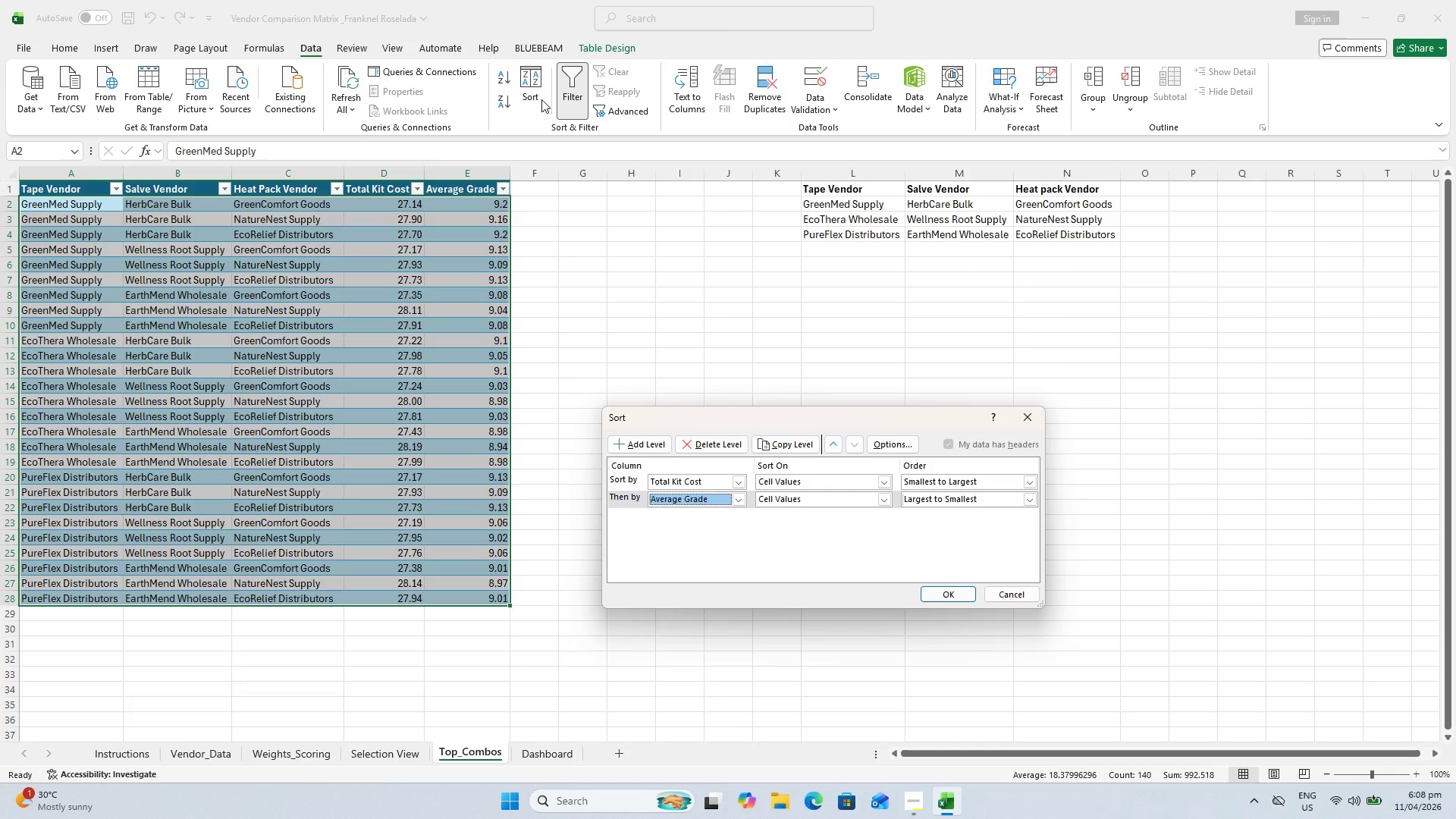 
wait(28.56)
 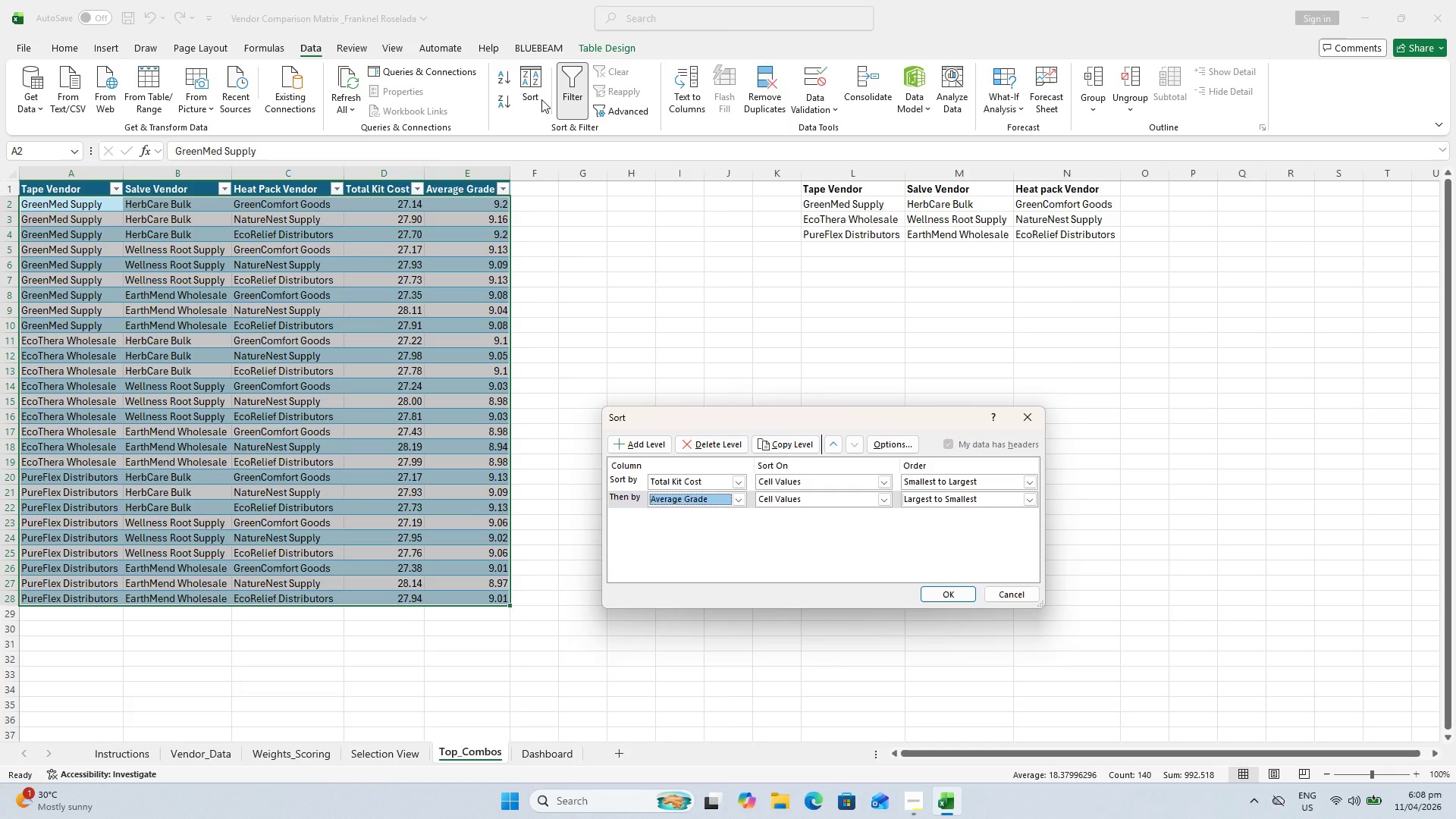 
left_click([1027, 416])
 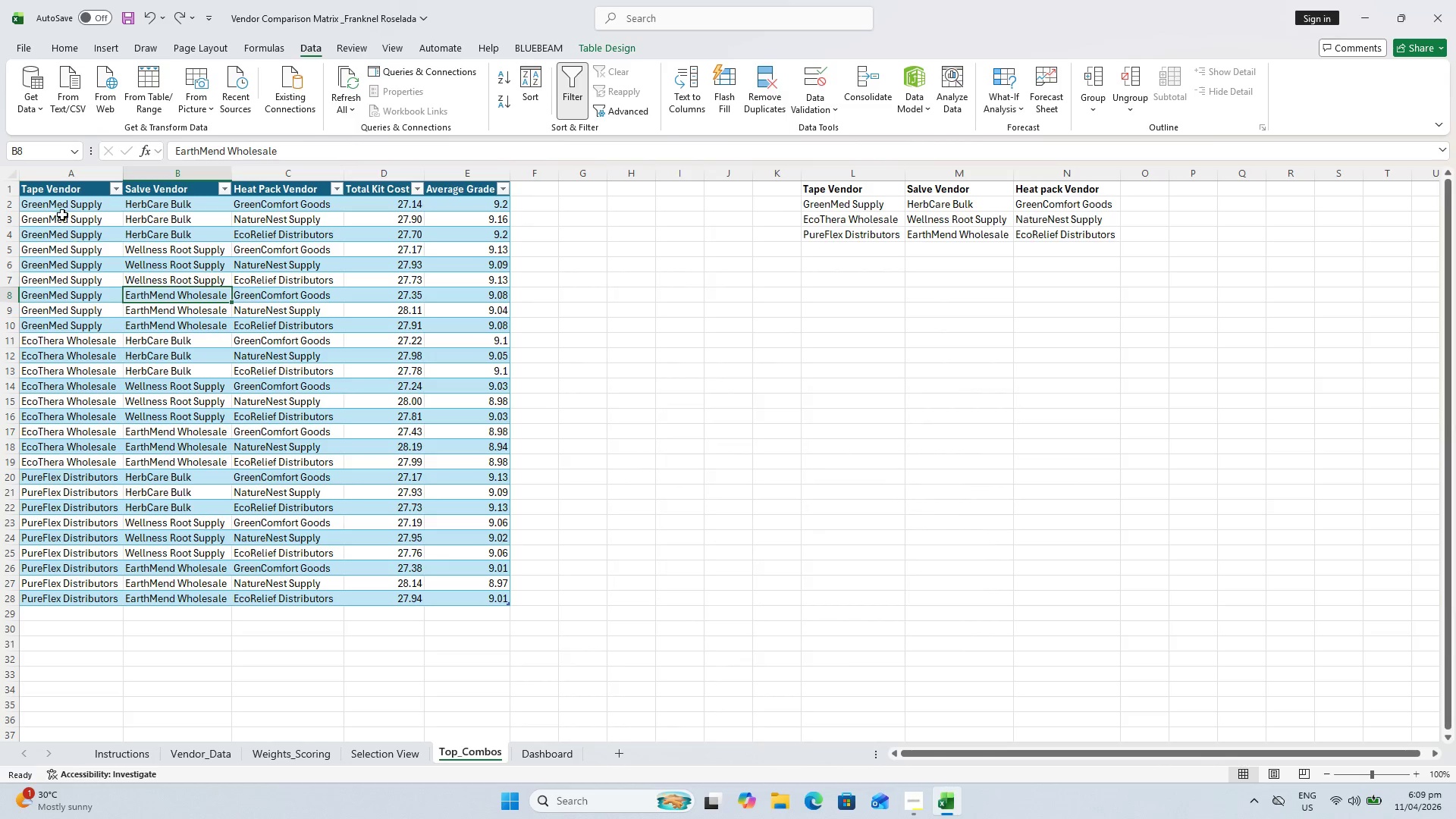 
left_click([70, 189])
 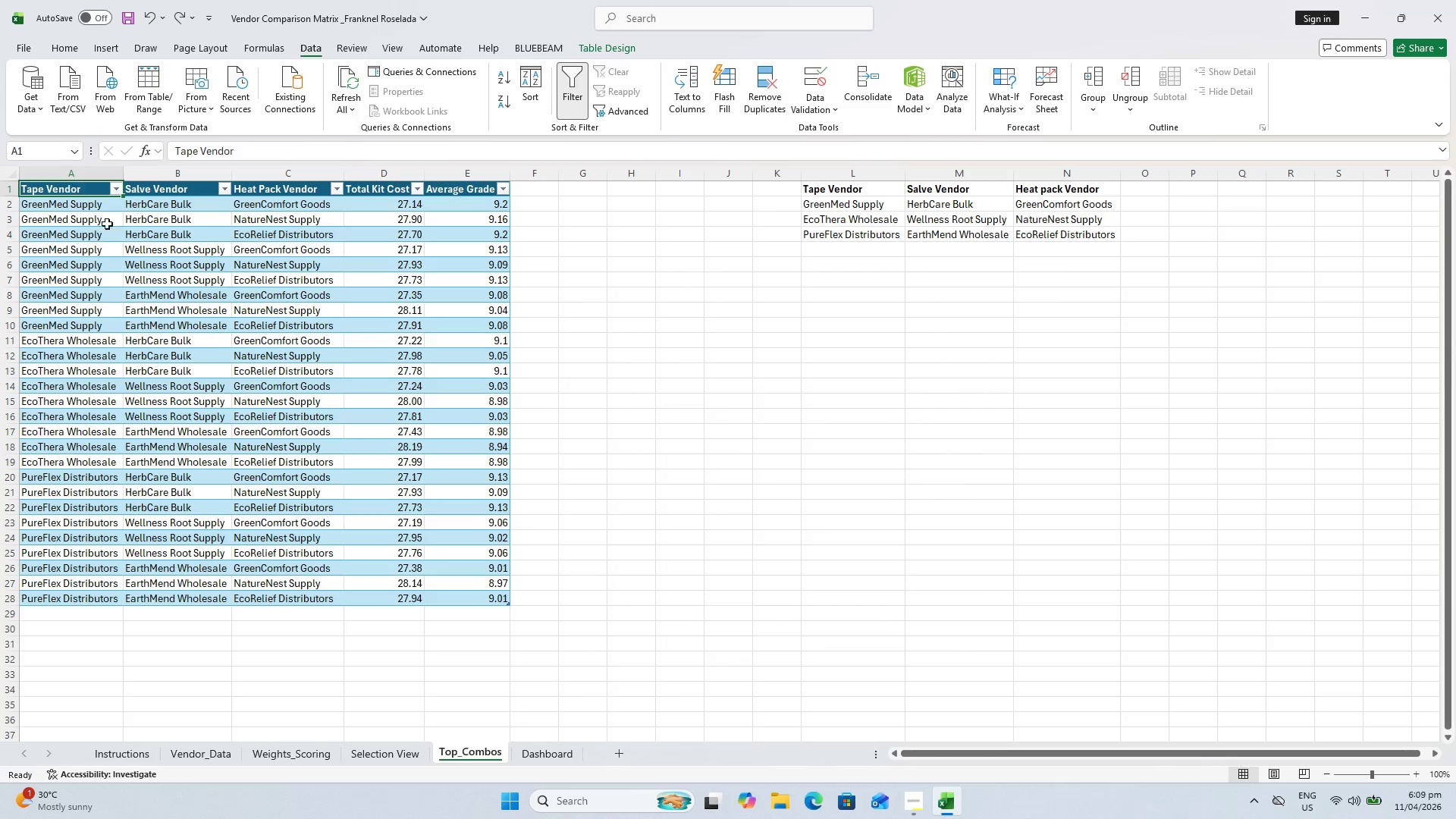 
hold_key(key=ShiftLeft, duration=0.97)
left_click([482, 595])
 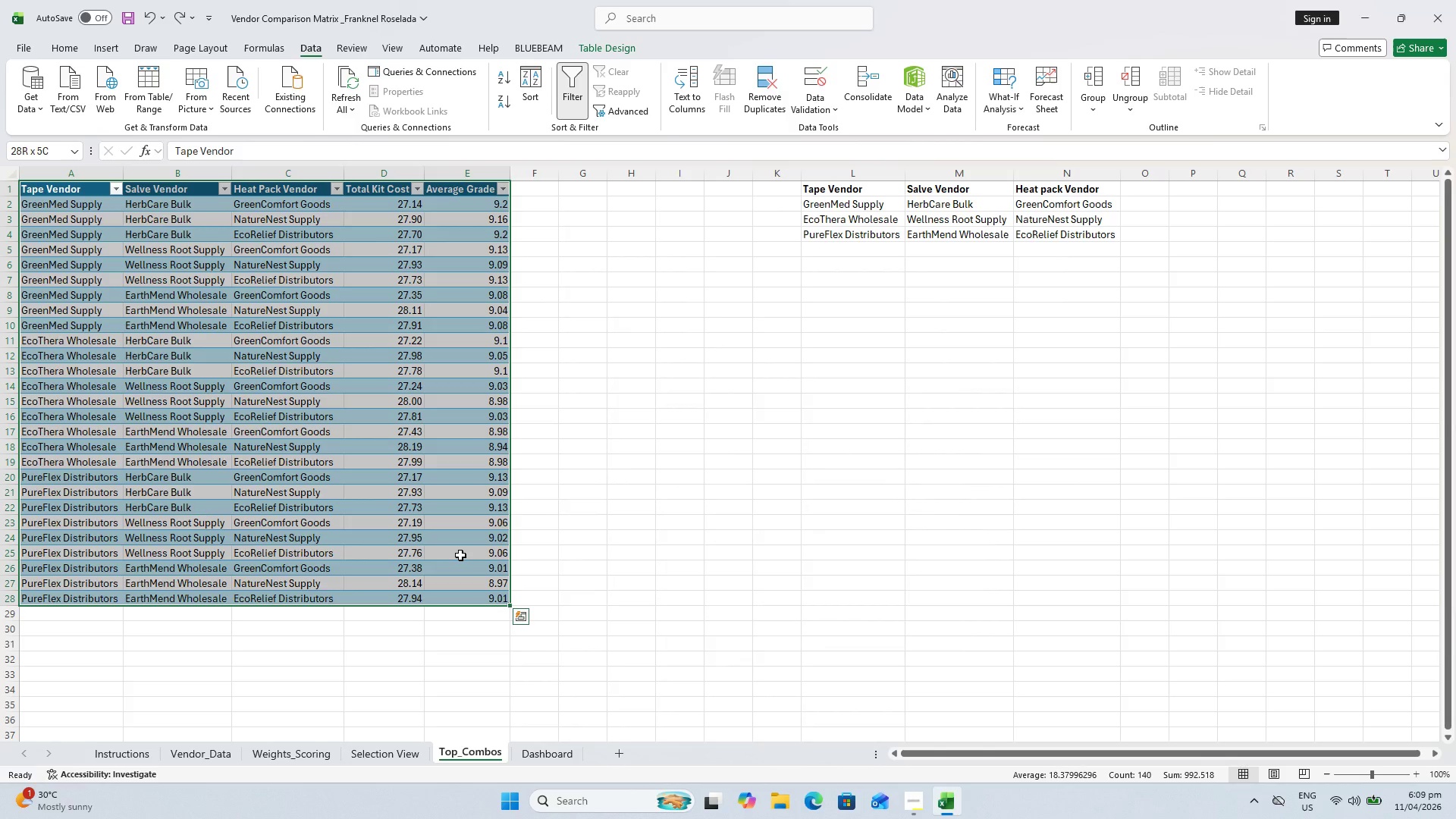 
key(Control+T)
 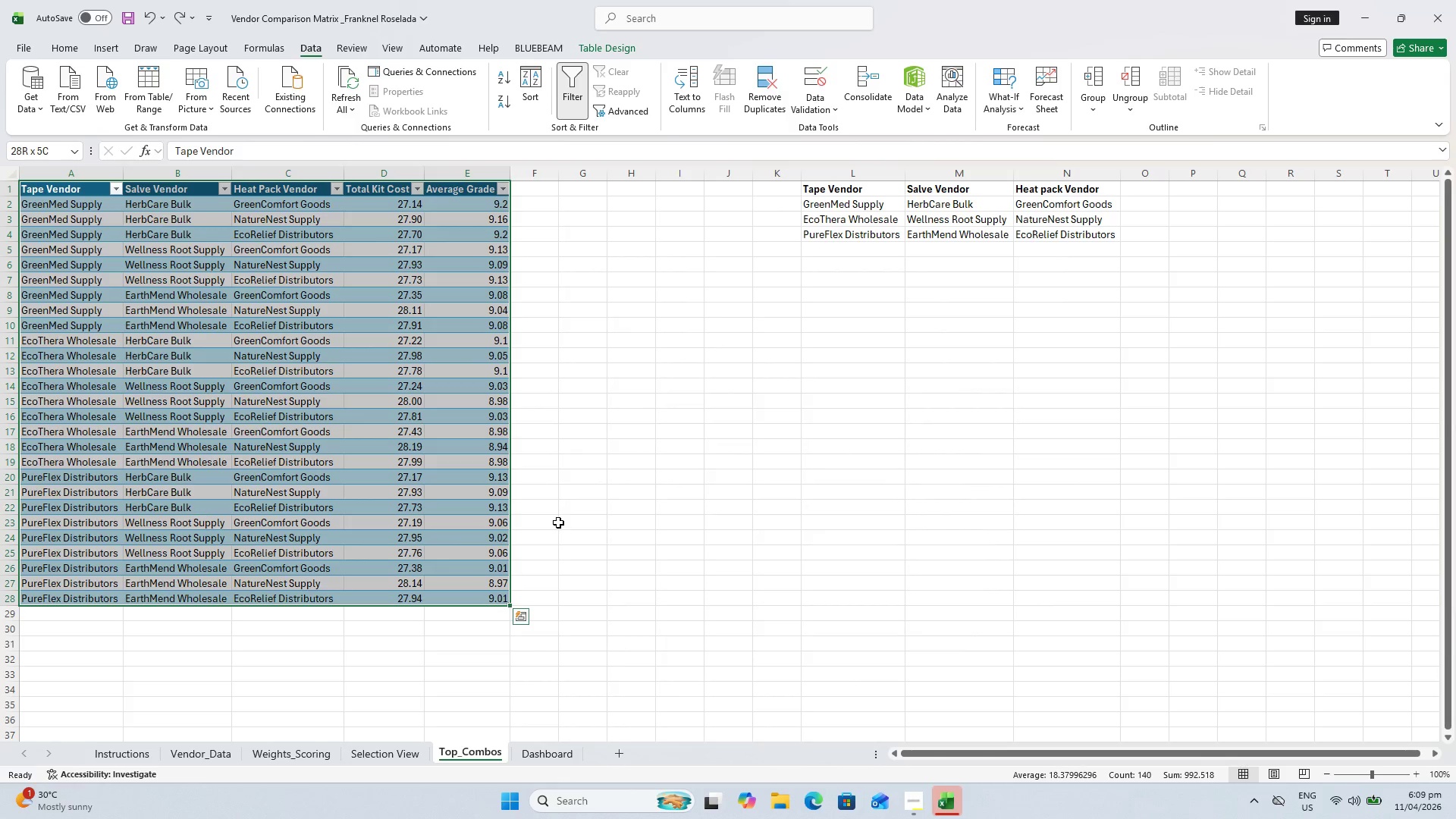 
key(Control+T)
 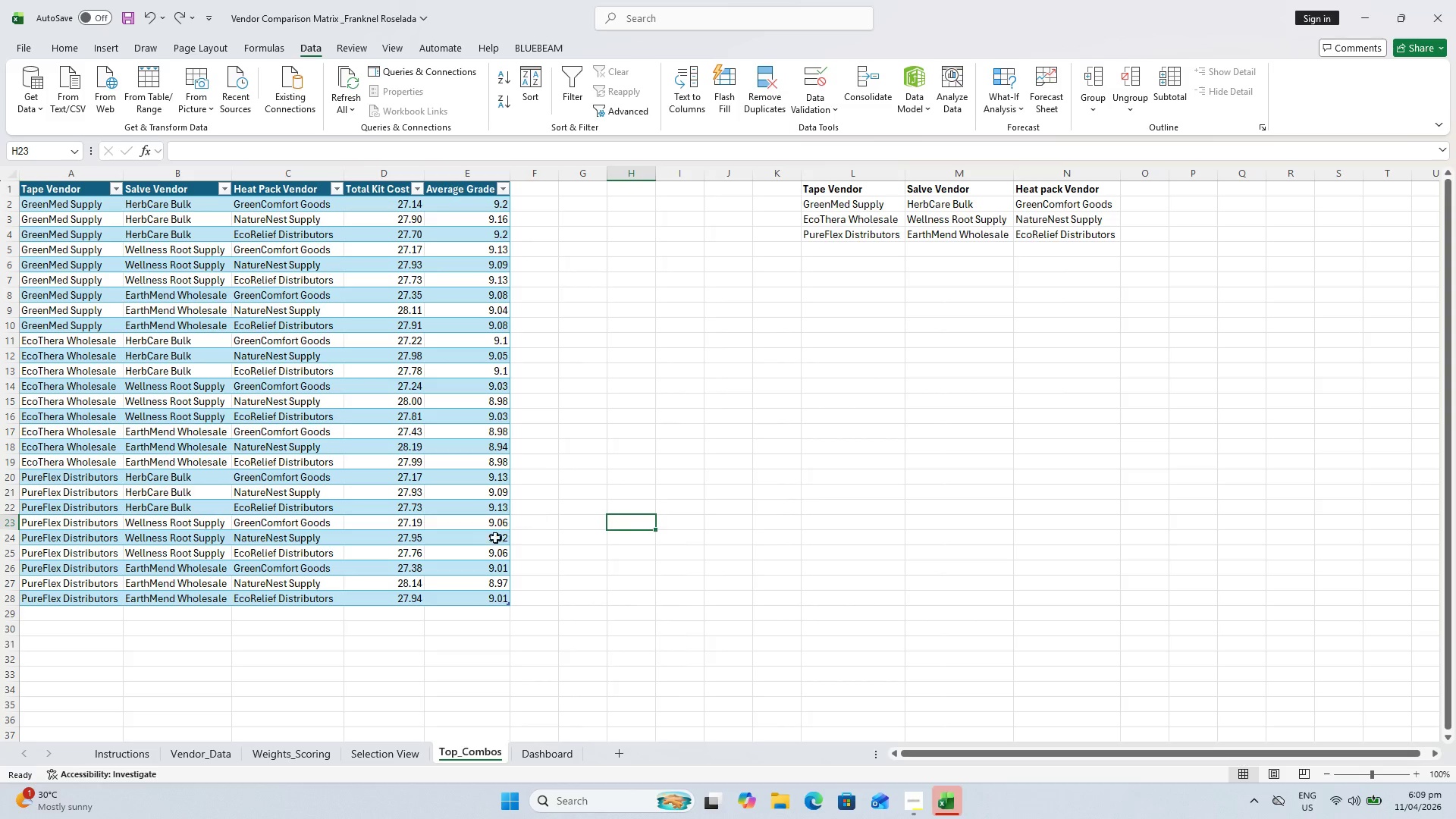 
left_click([502, 597])
 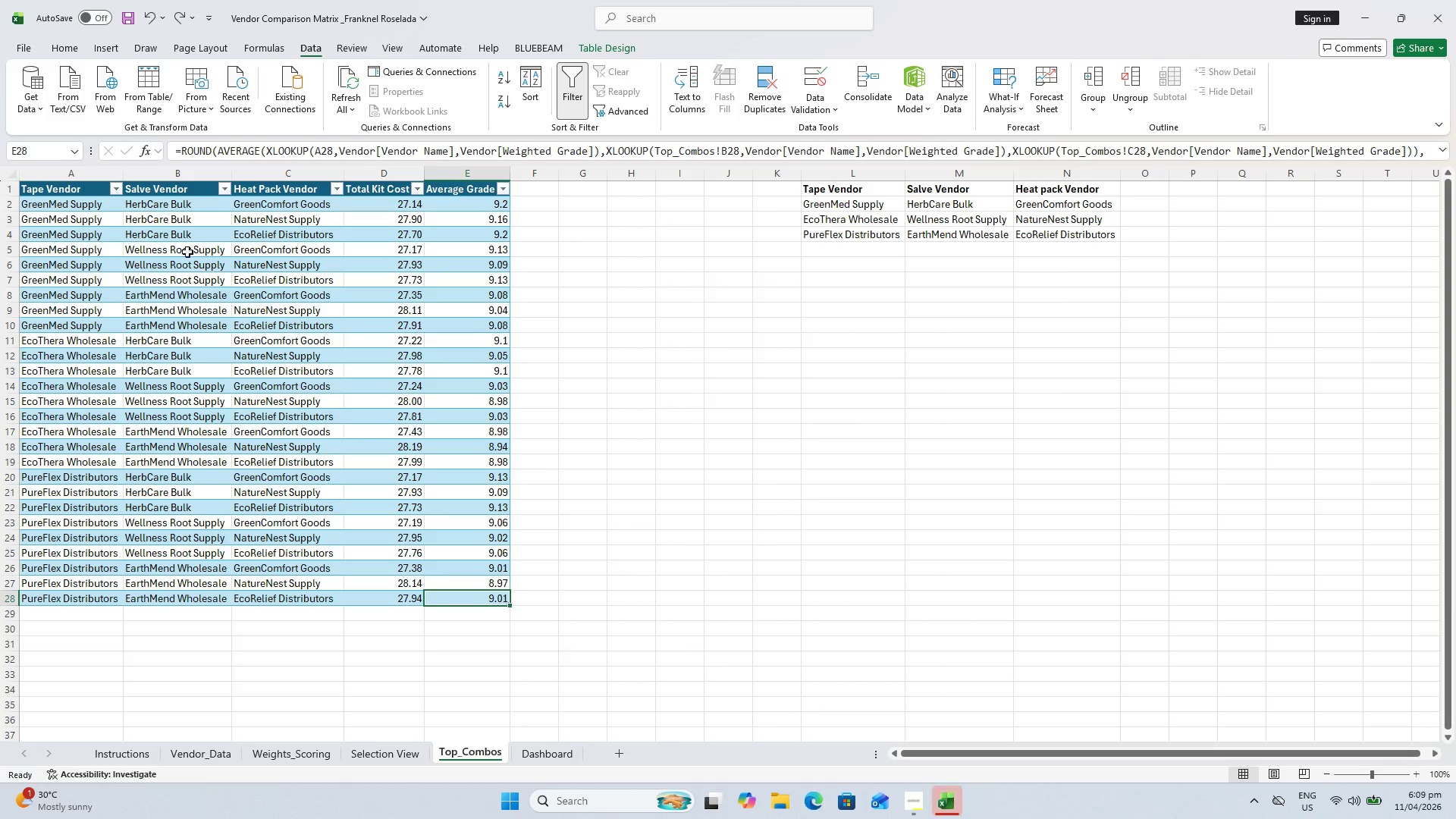 
hold_key(key=ShiftLeft, duration=0.59)
left_click([83, 196])
 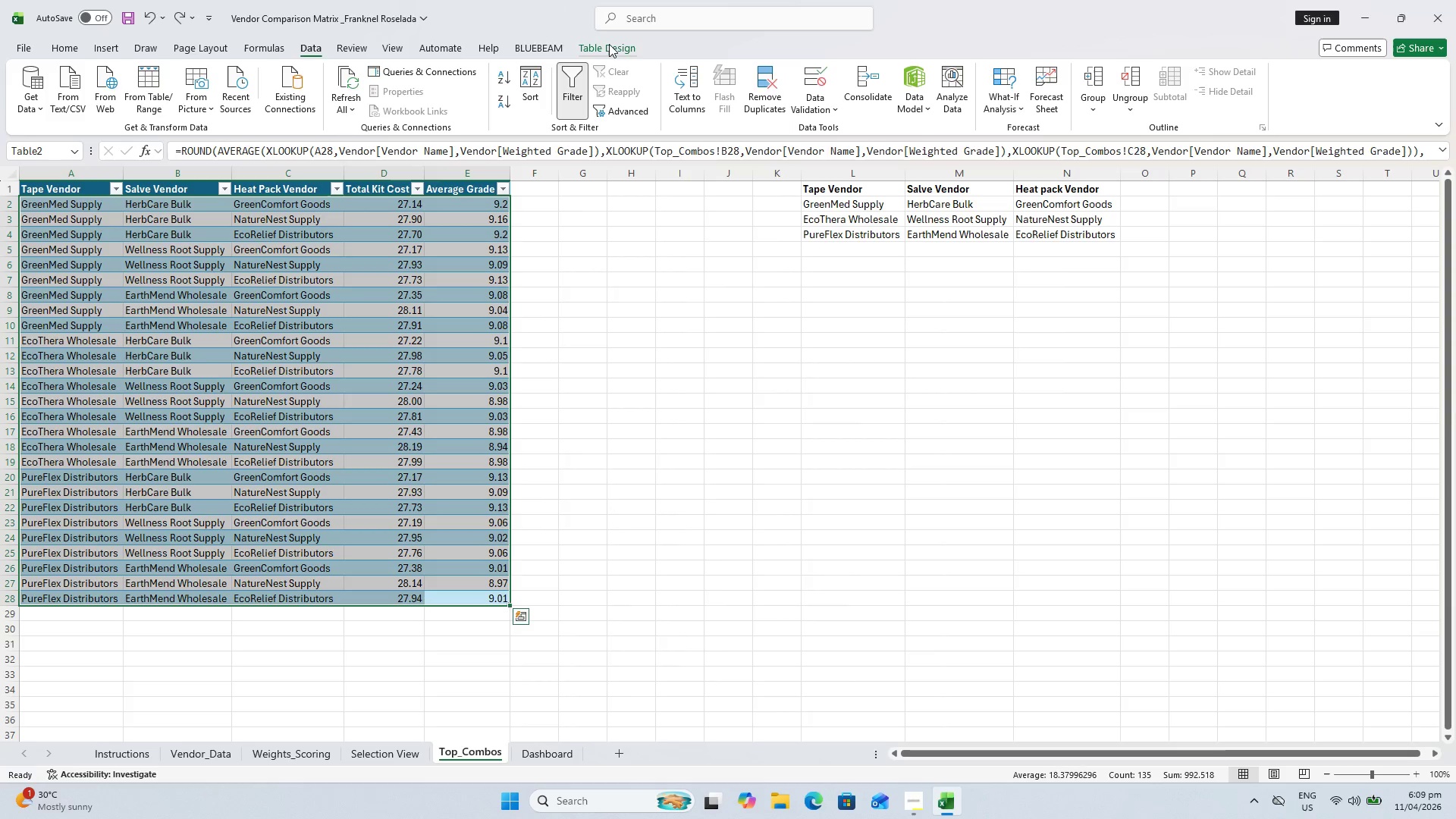 
left_click([609, 45])
 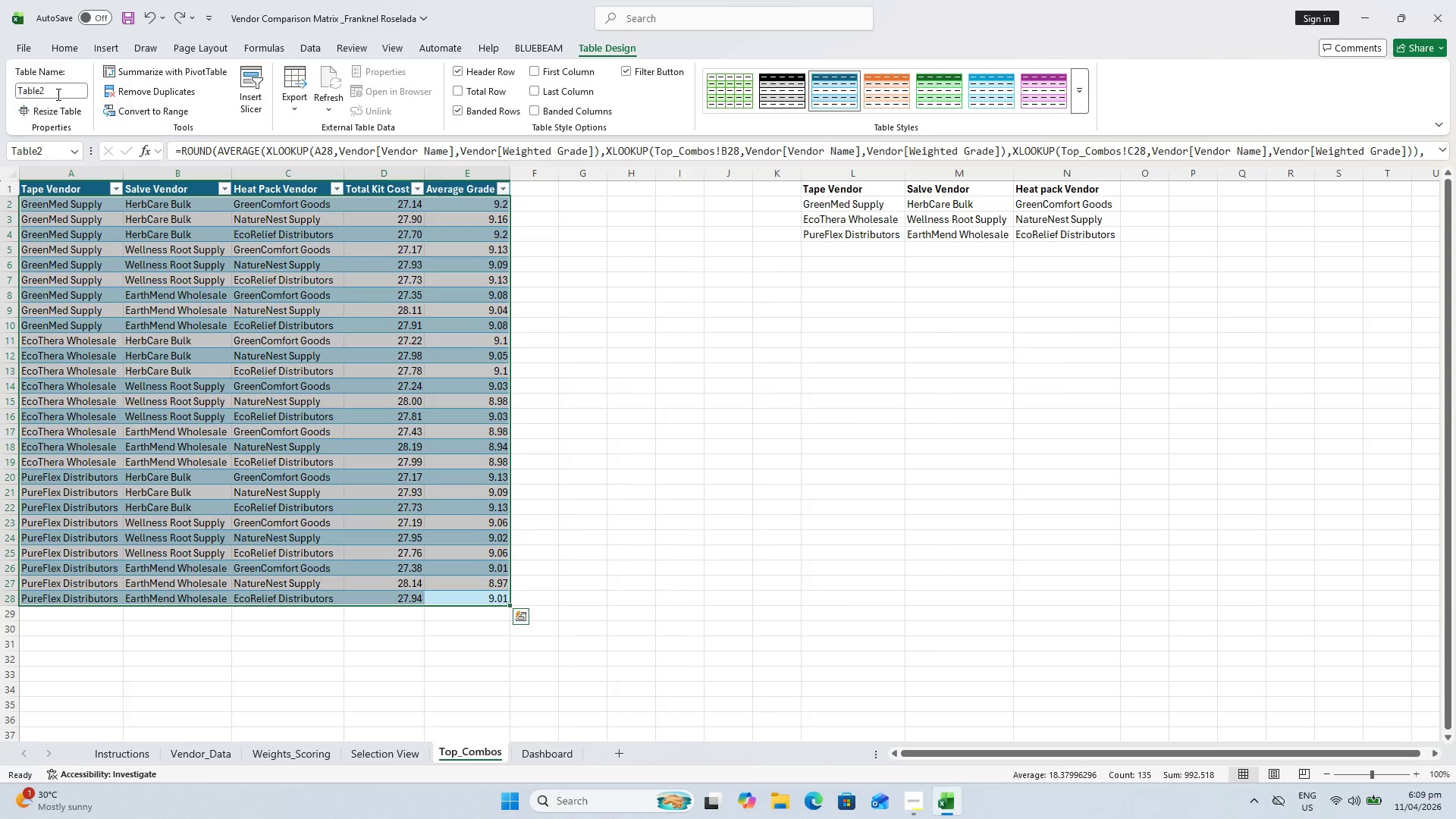 
left_click_drag(start_coordinate=[58, 91], to_coordinate=[101, 93])
 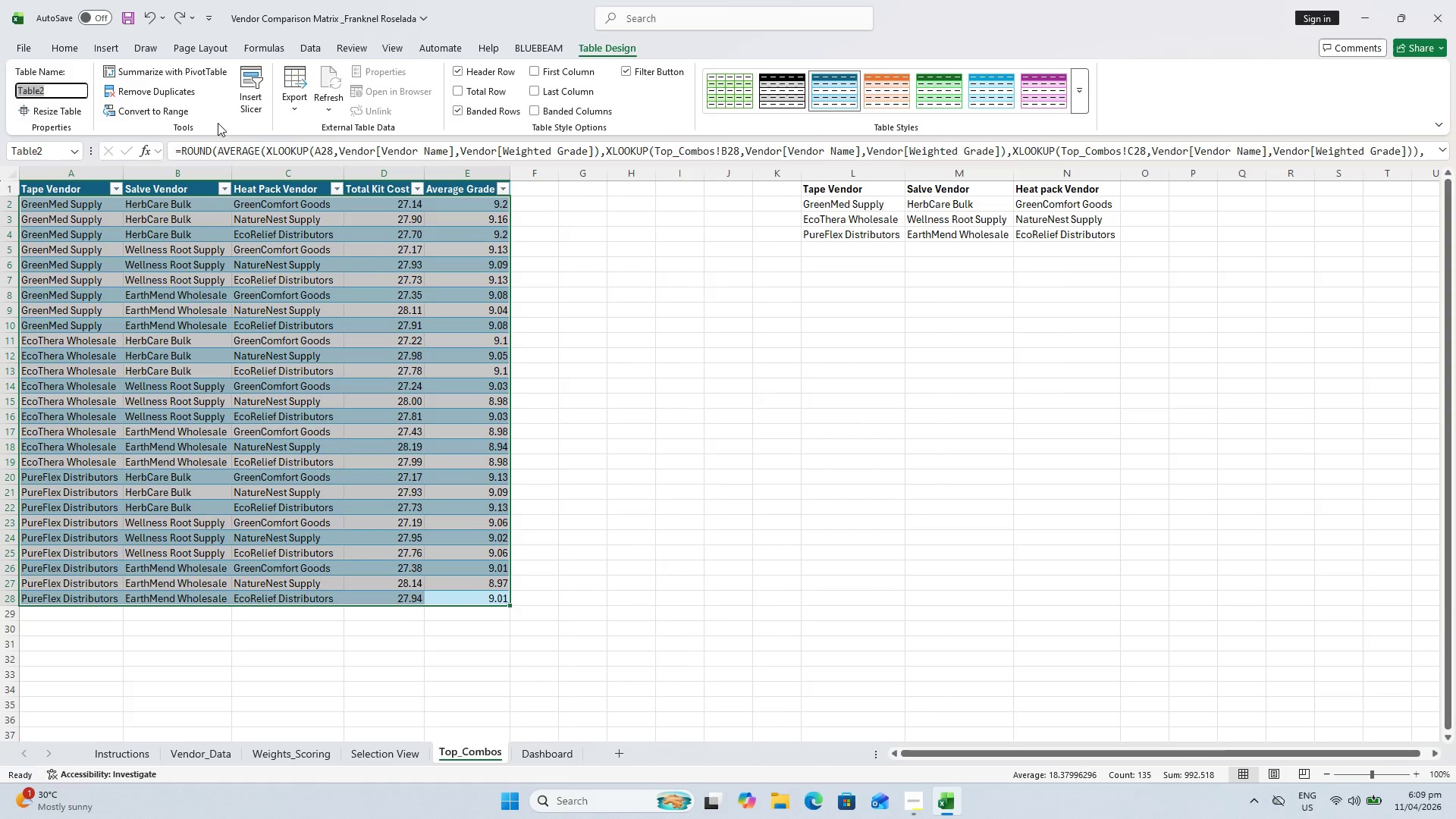 
left_click([741, 471])
 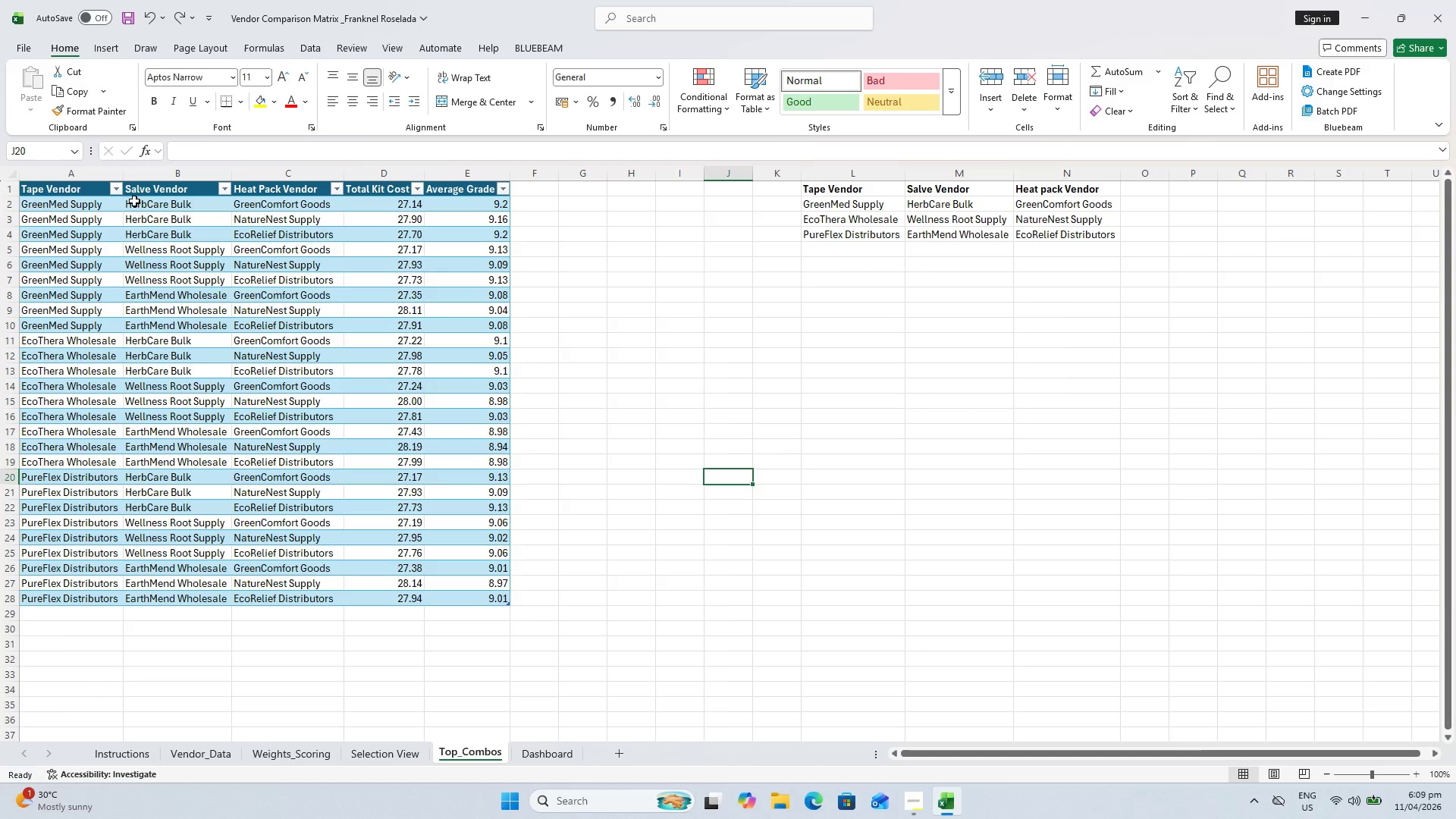 
left_click([93, 194])
 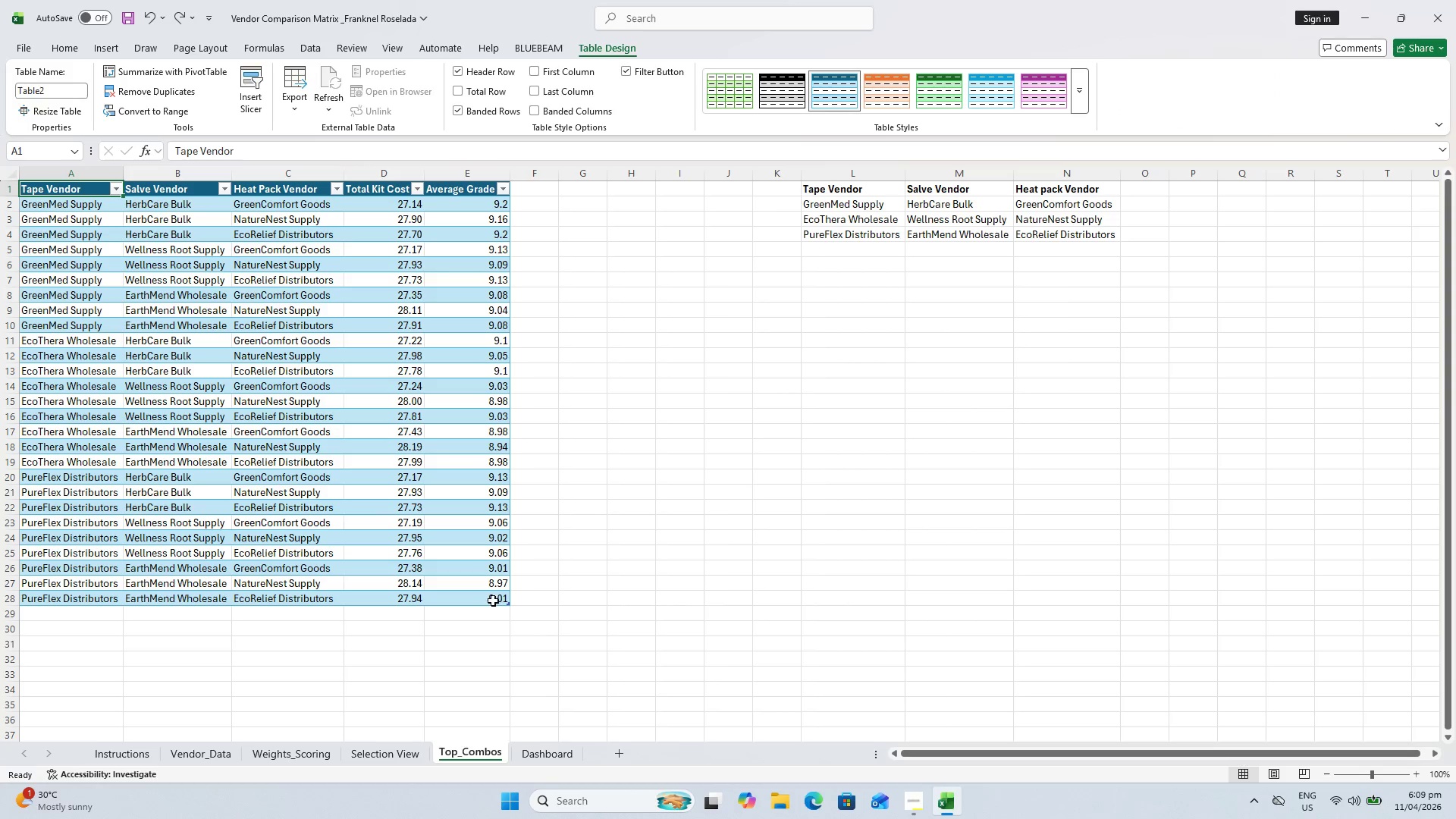 
key(Shift+ShiftLeft)
 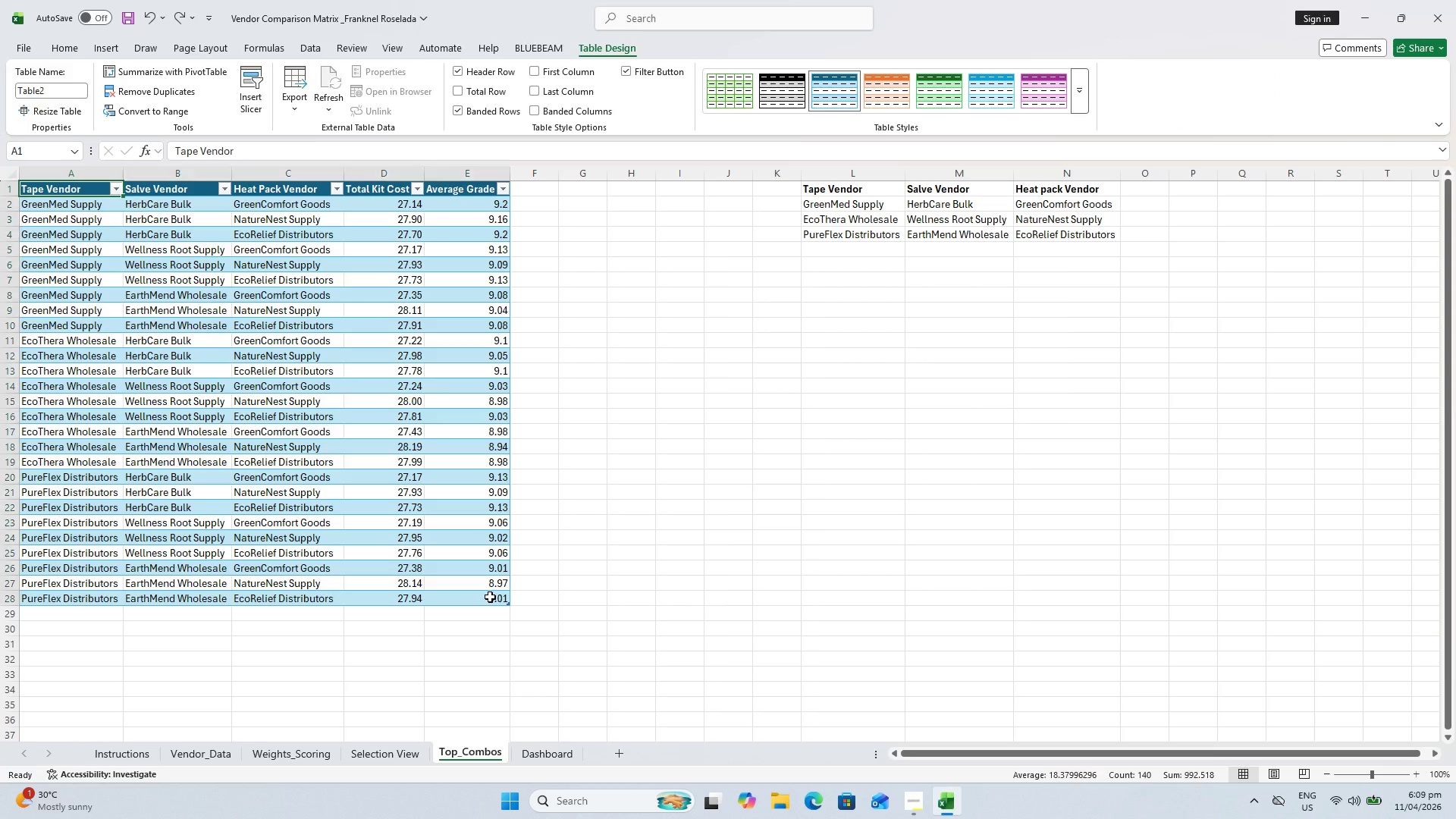 
left_click([490, 597])
 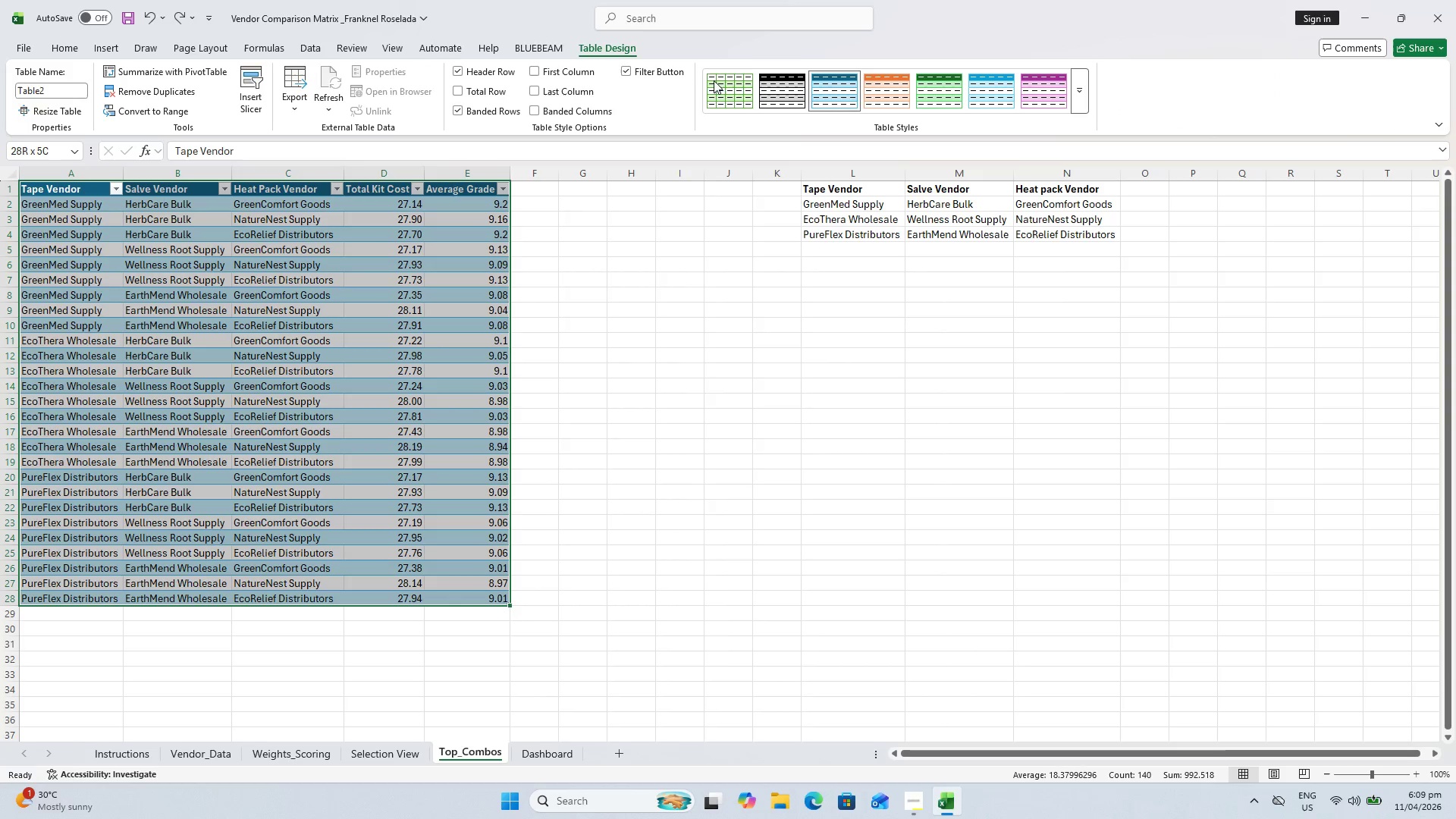 
wait(7.5)
 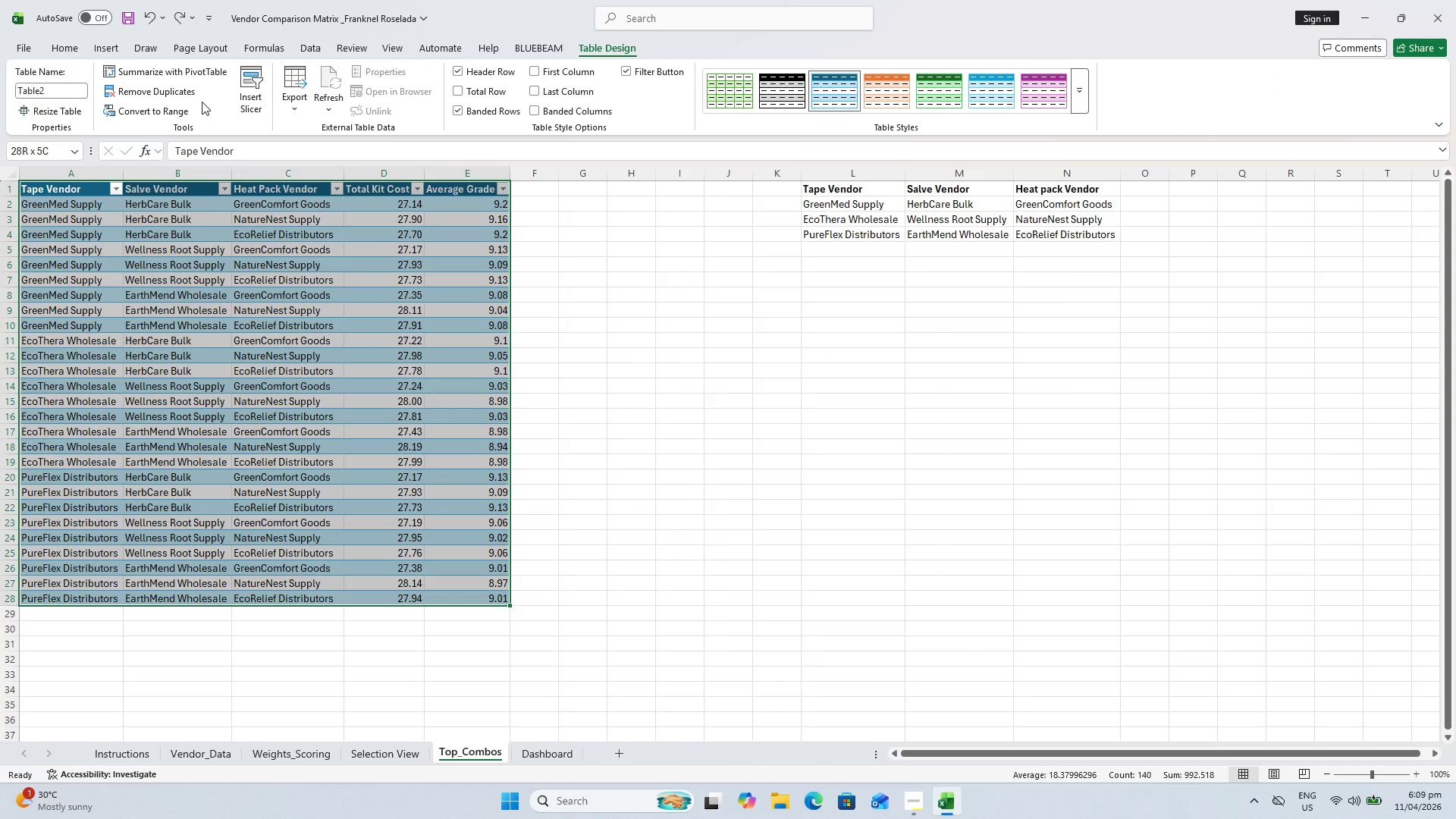 
left_click([1073, 97])
 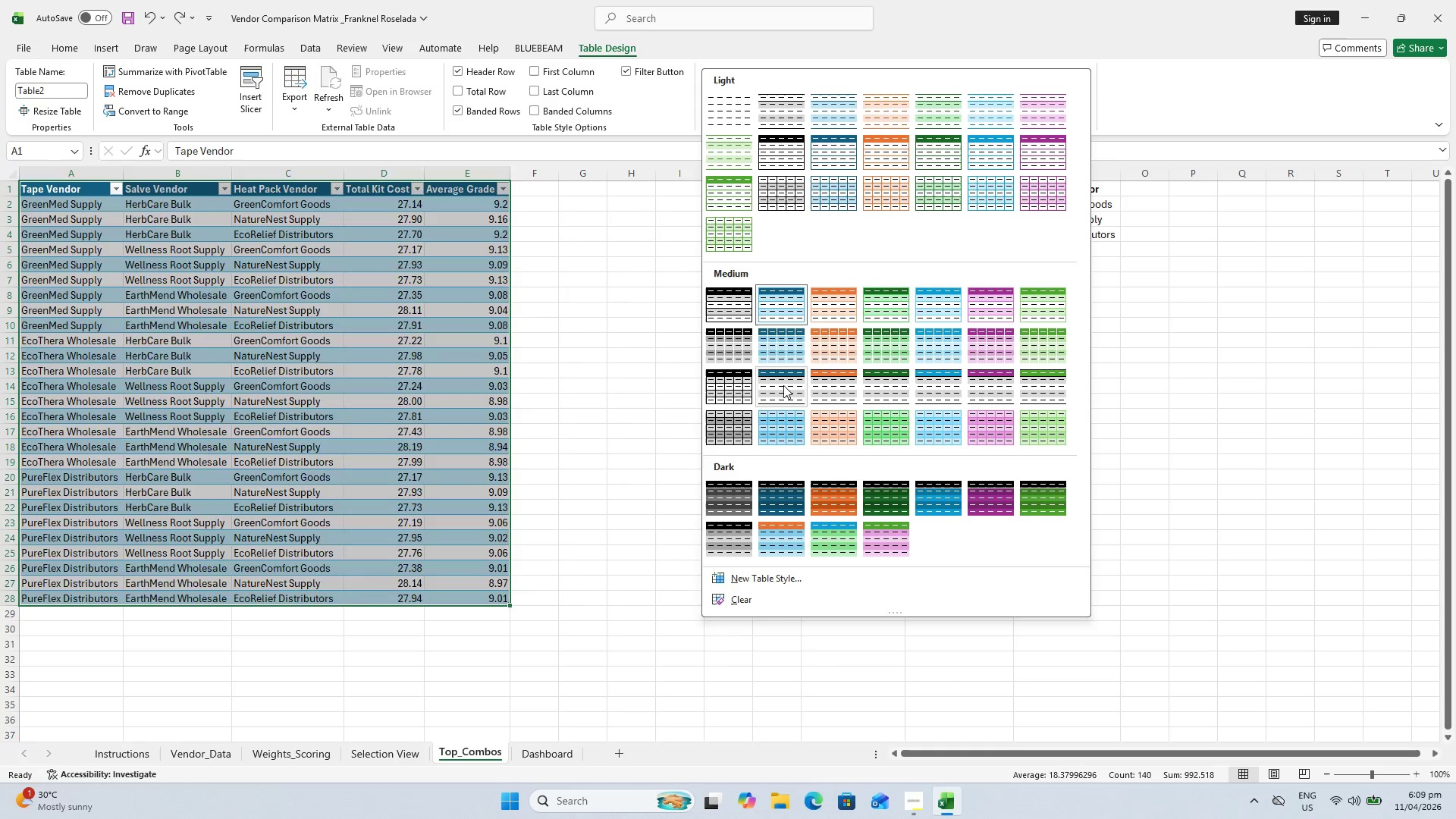 
wait(6.06)
 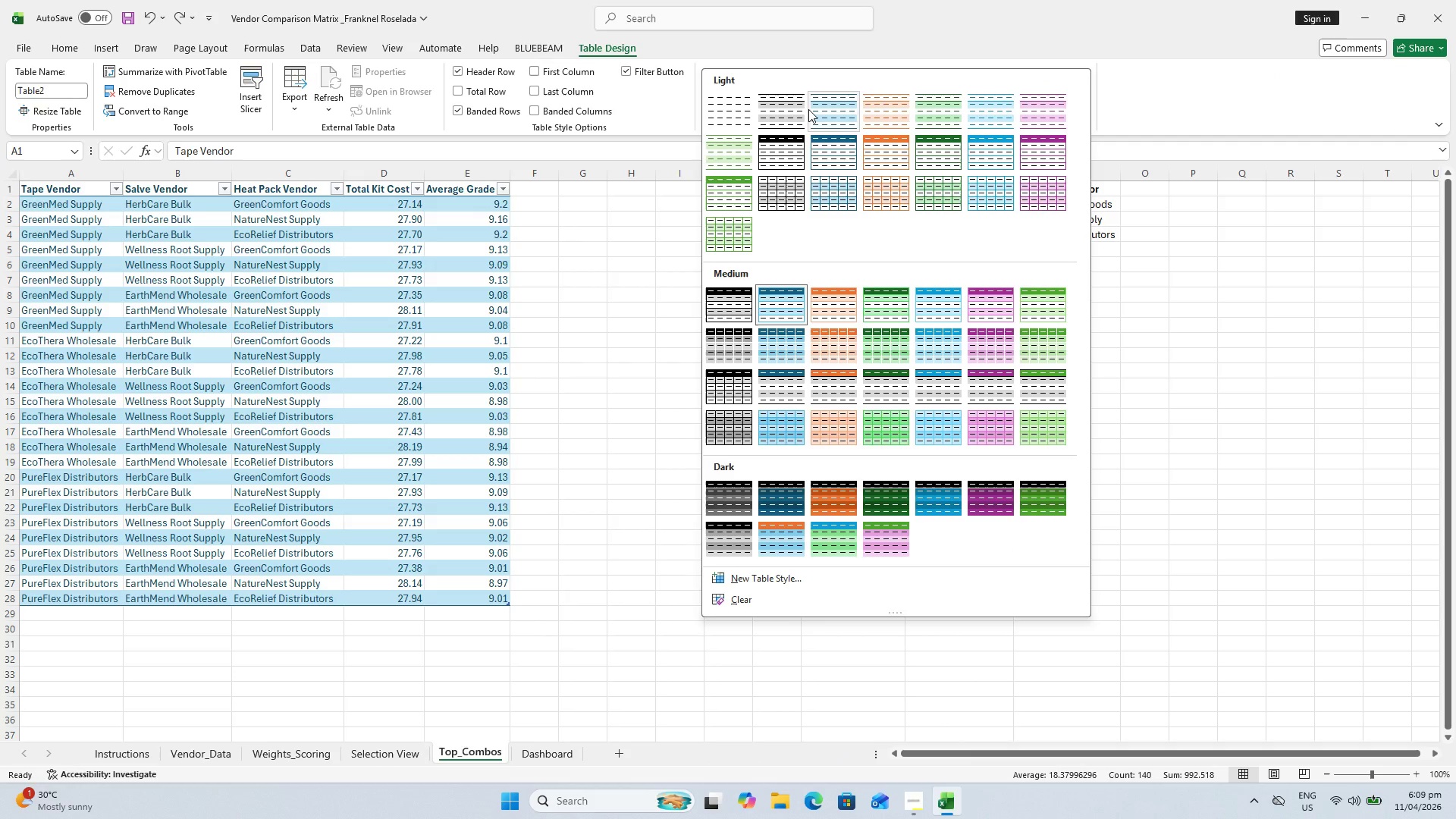 
left_click([783, 385])
 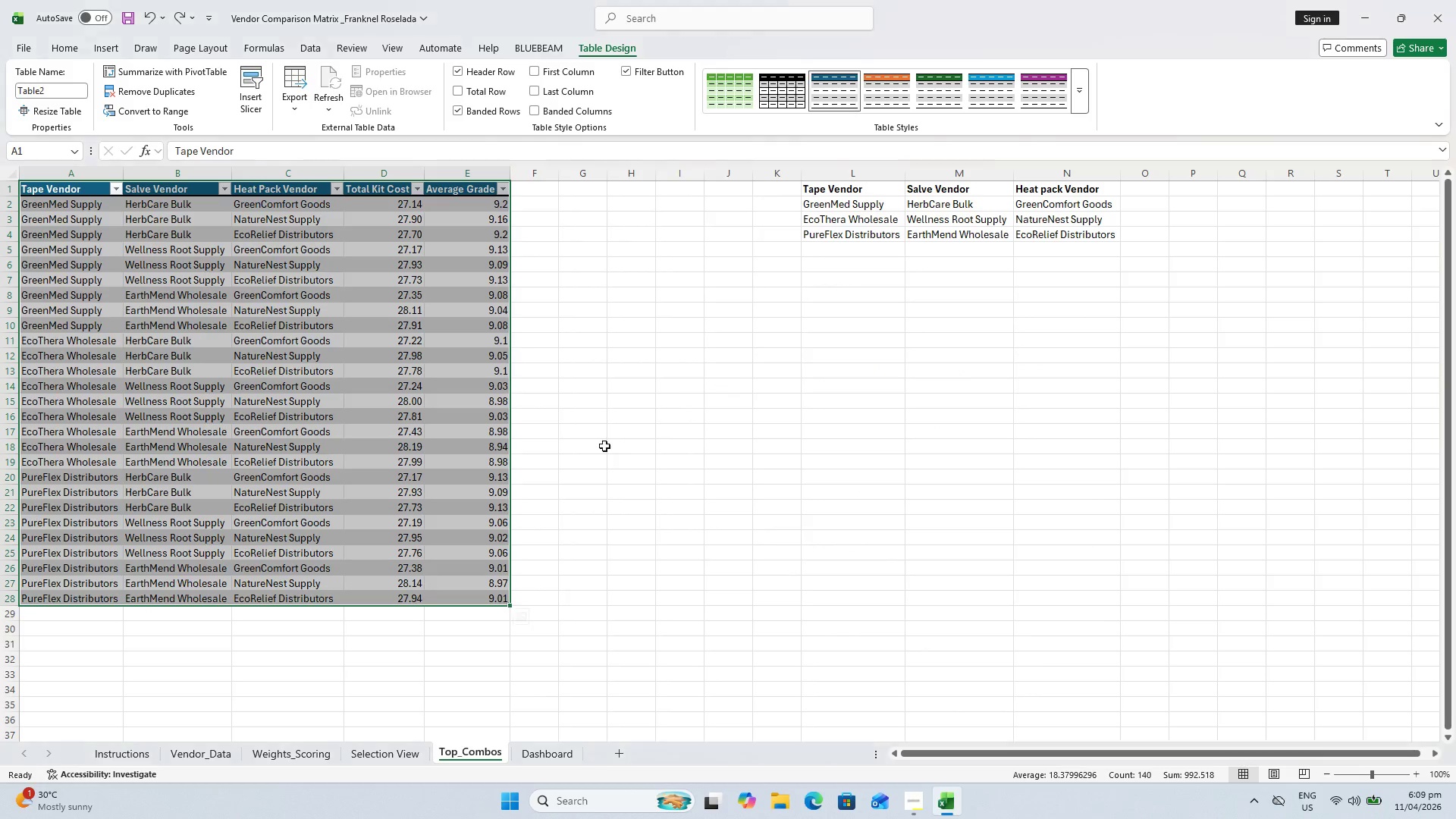 
left_click([593, 456])
 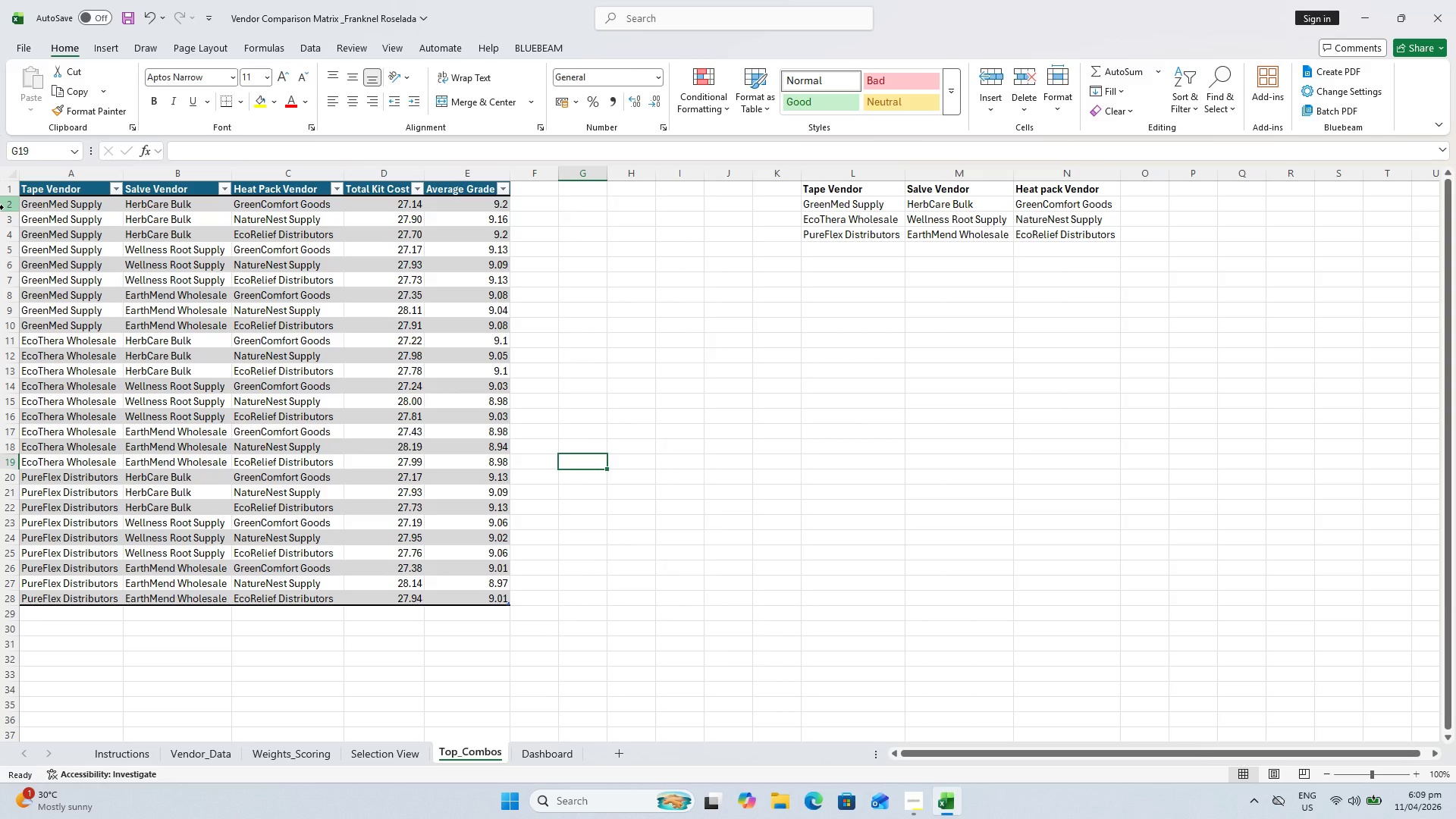 
wait(17.88)
 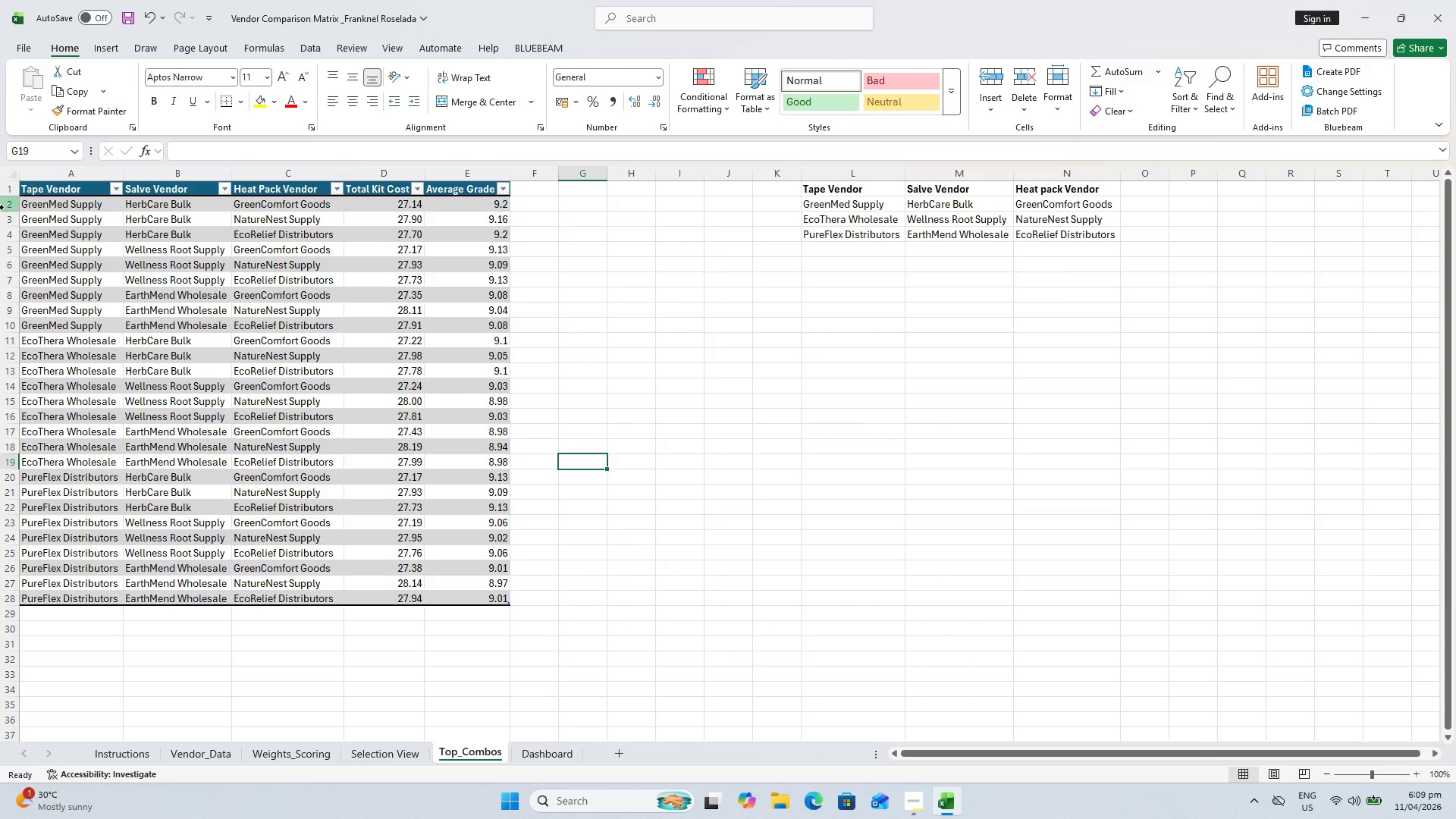 
key(Shift+ShiftLeft)
 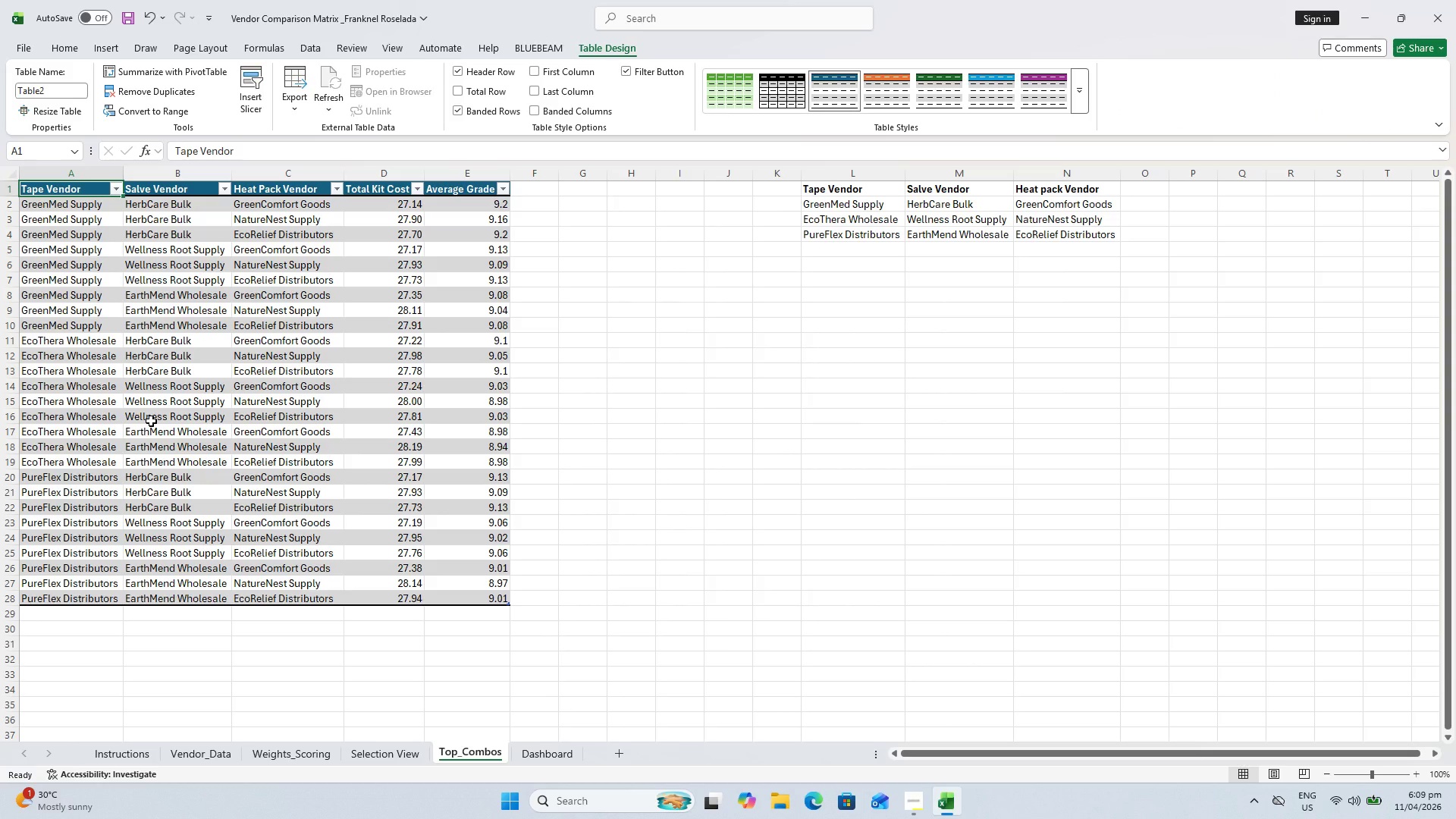 
wait(6.06)
 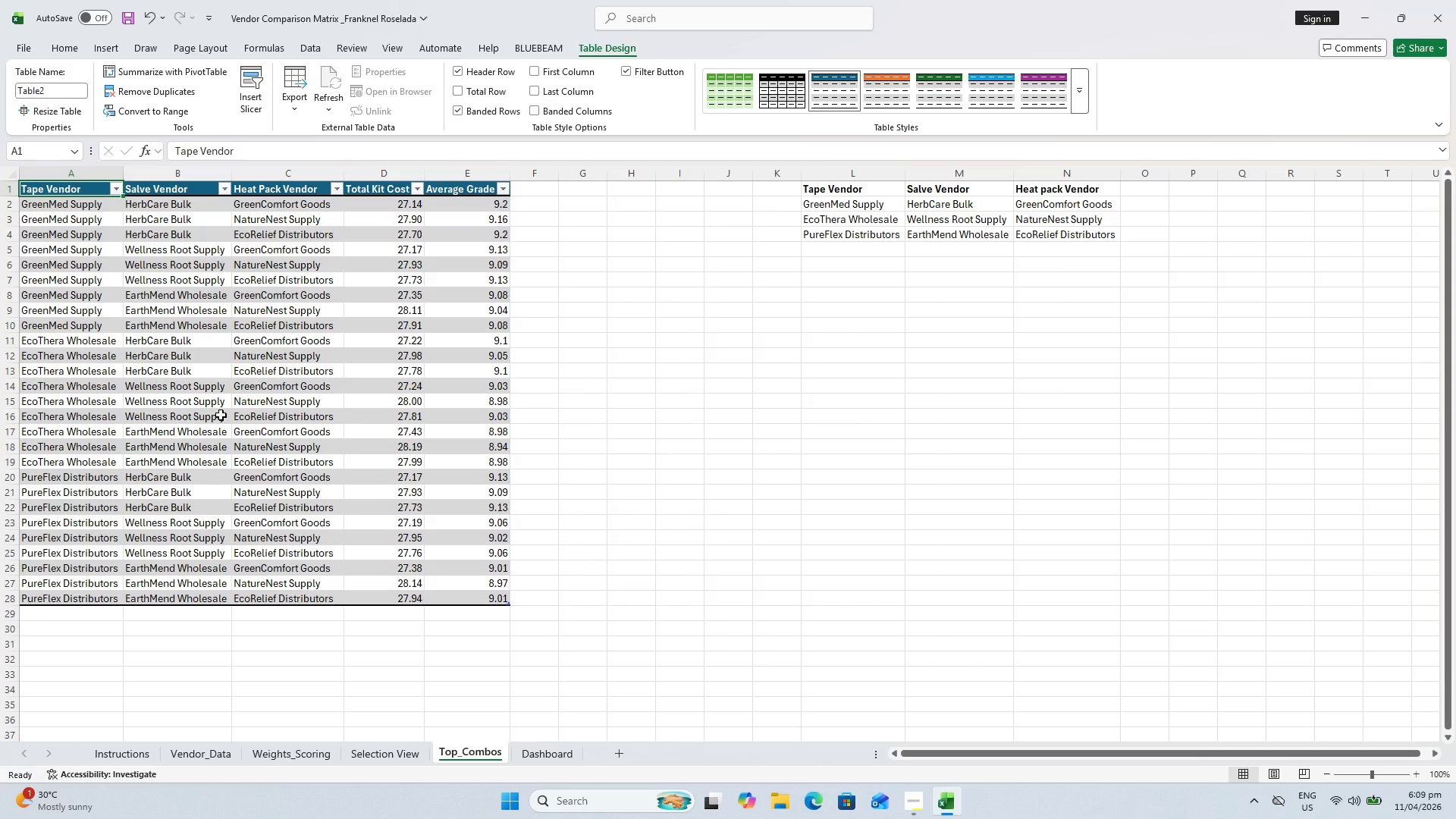 
mouse_move([135, 375])
 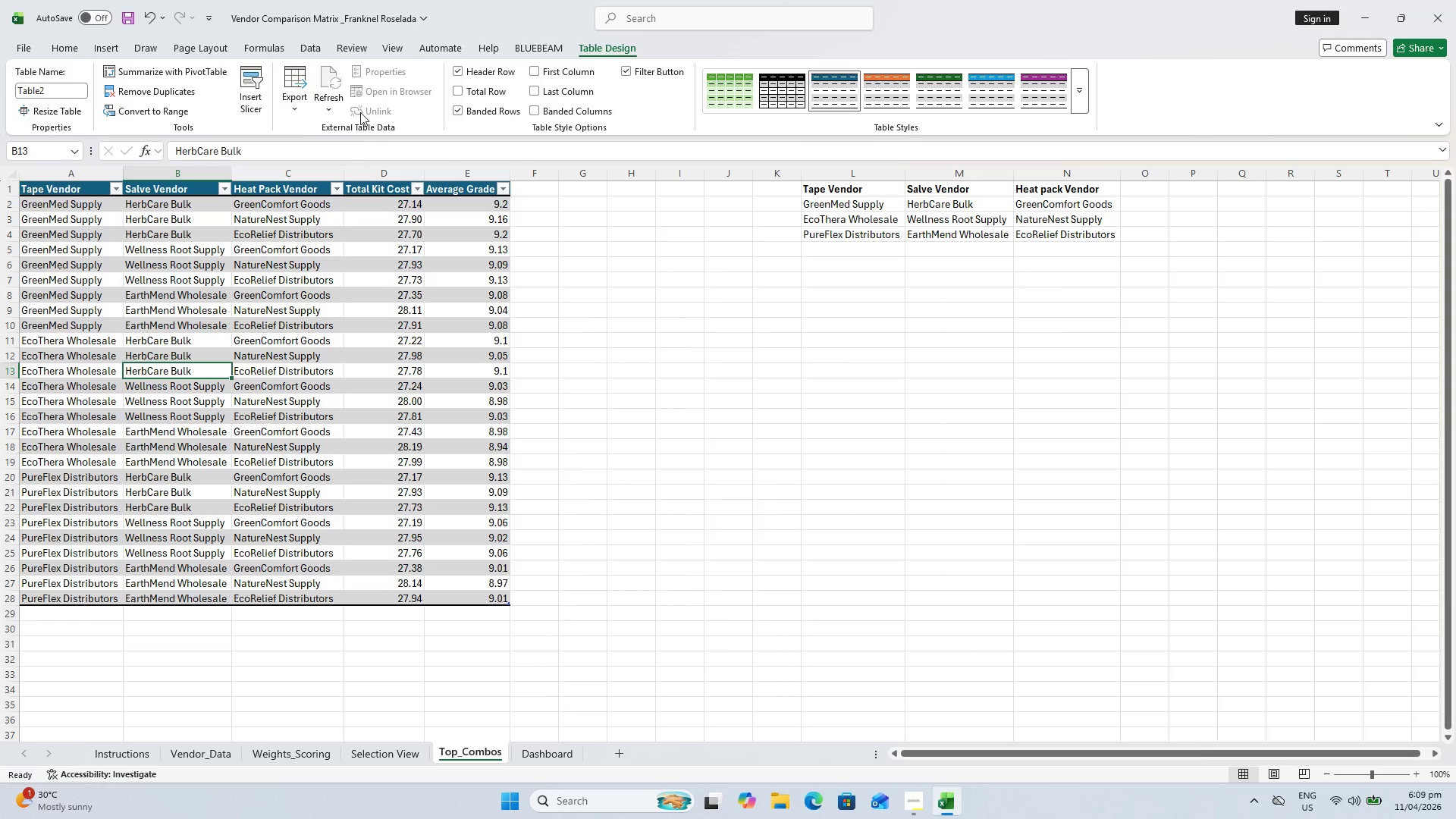 
left_click([313, 49])
 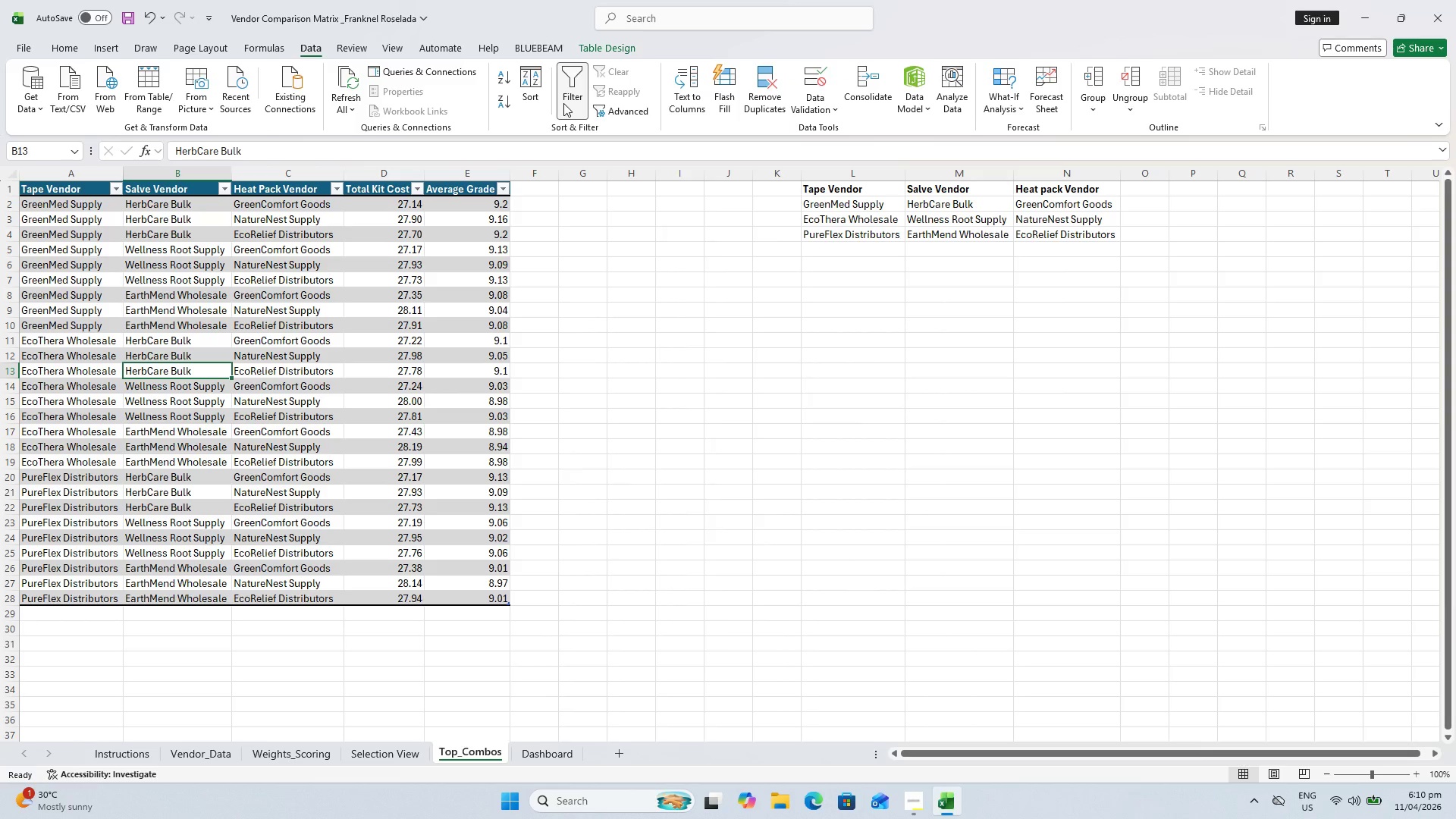 
left_click([511, 95])
 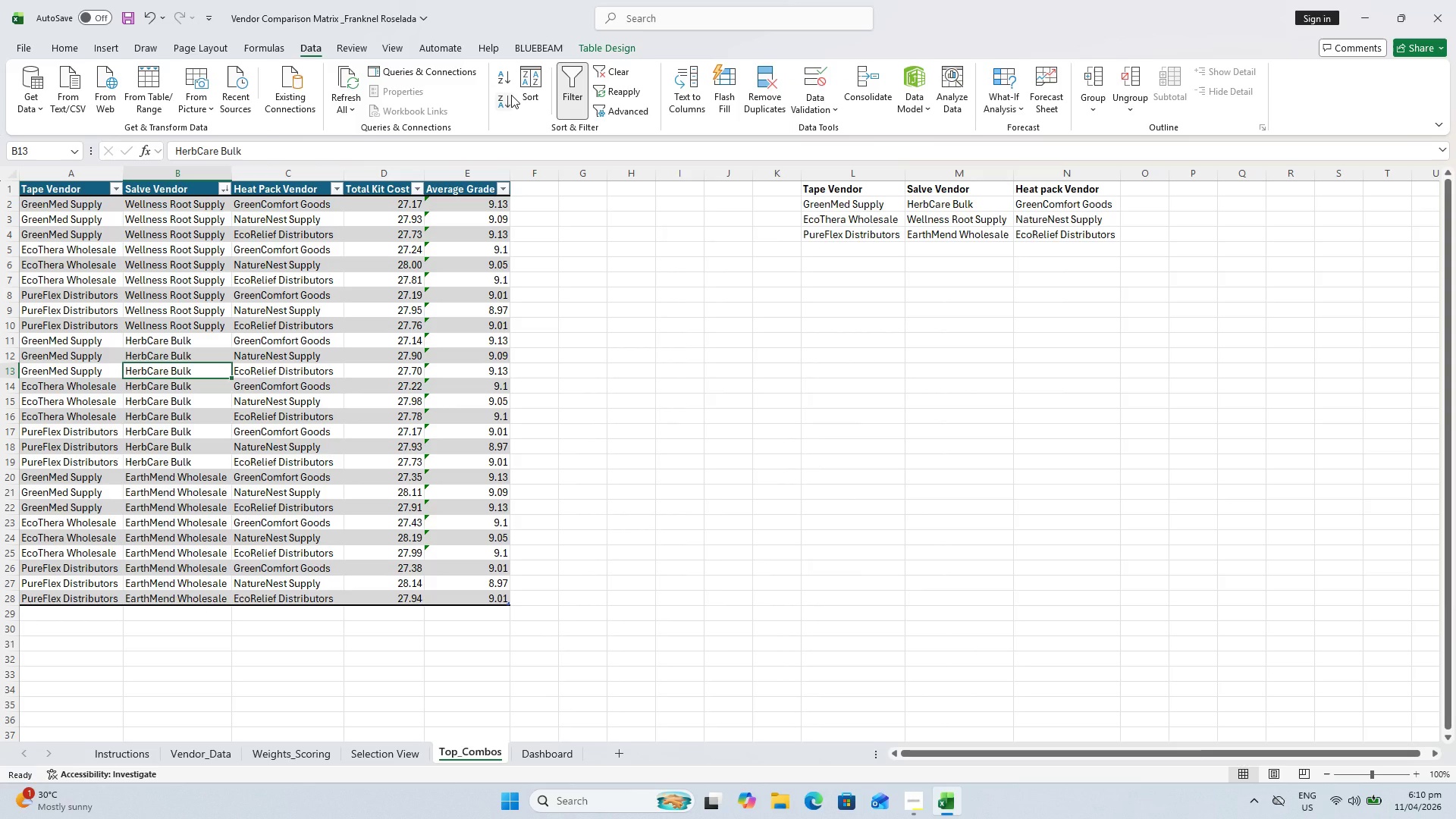 
key(Control+Z)
 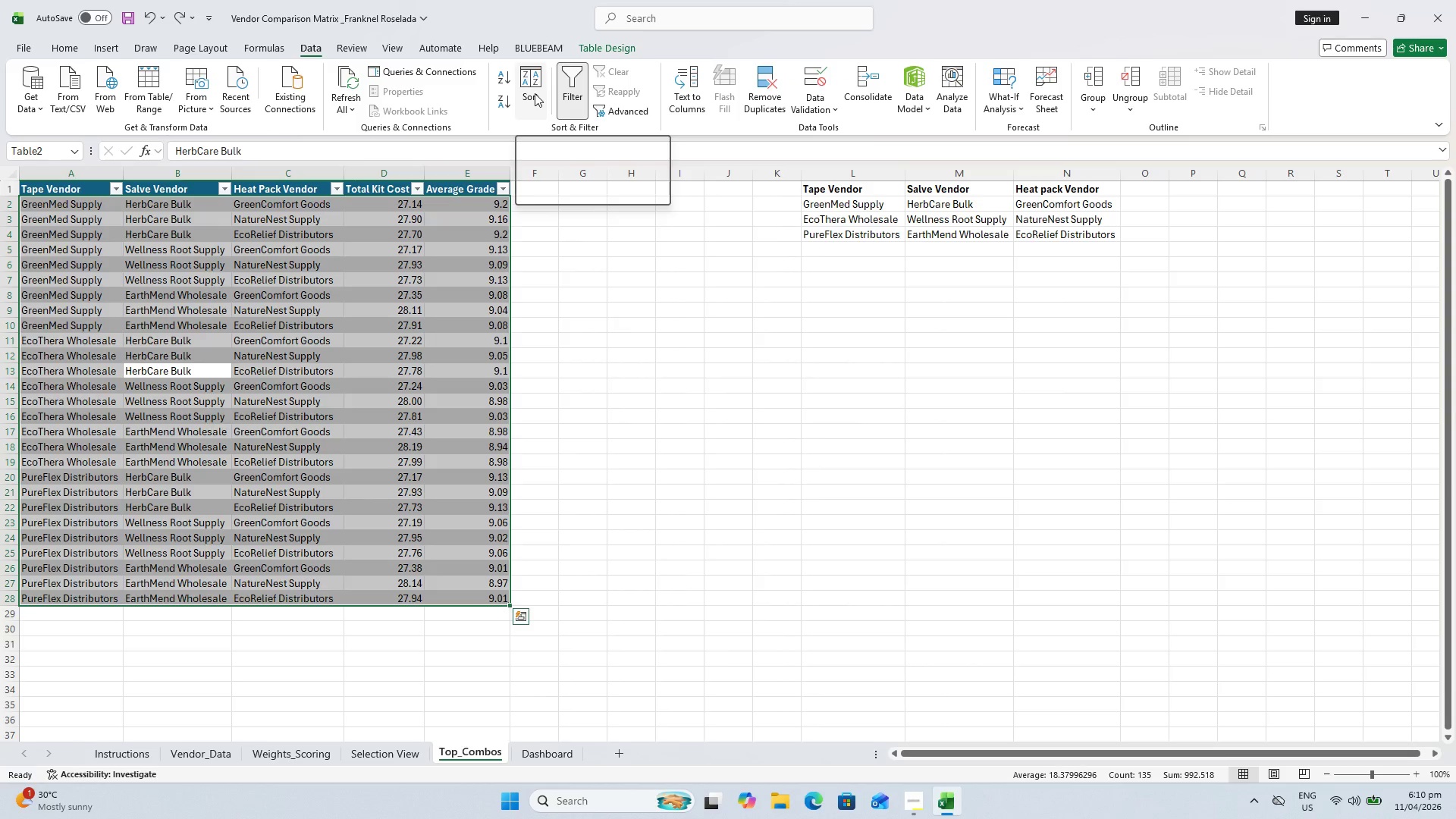 
double_click([350, 359])
 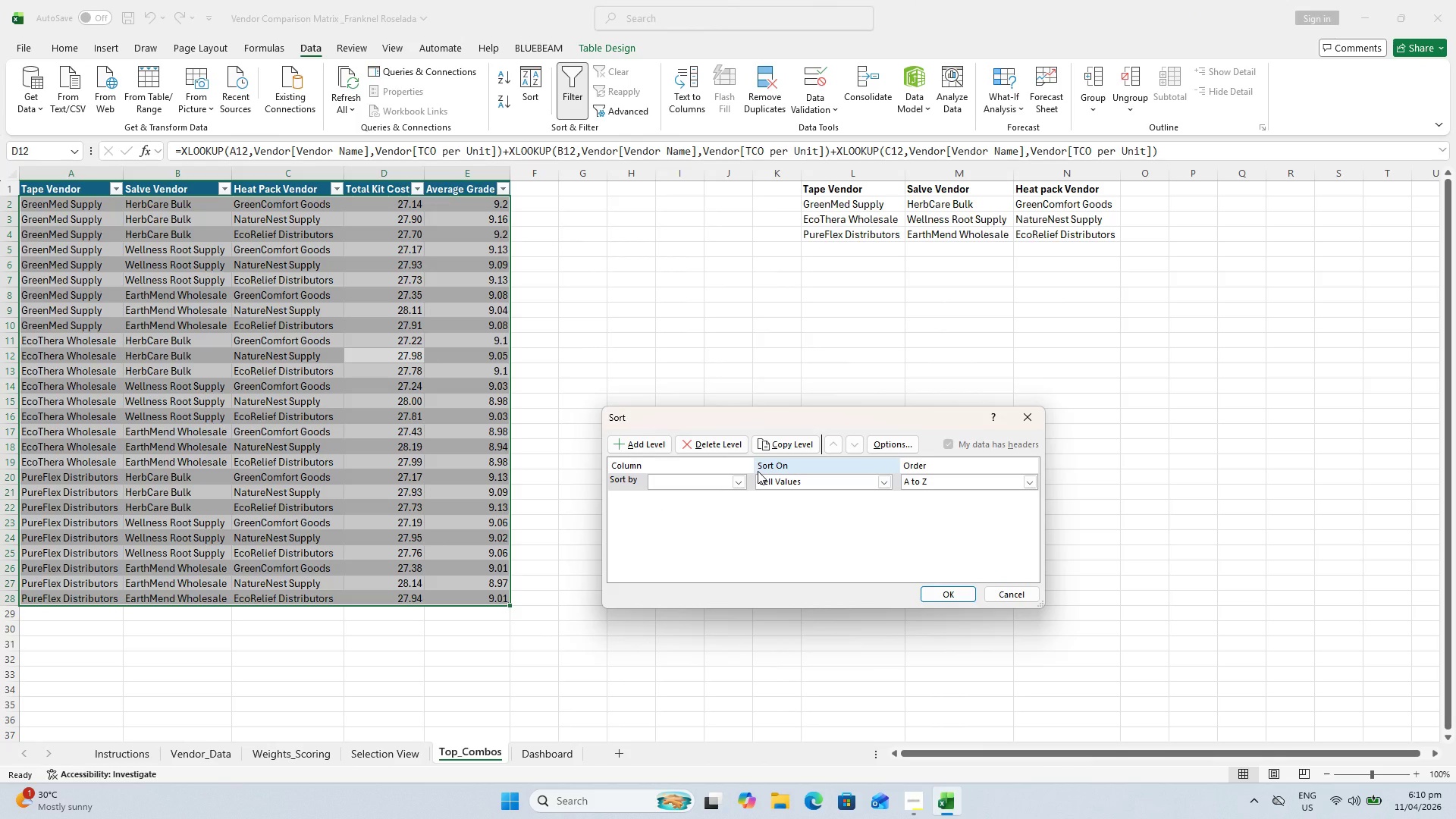 
wait(5.73)
 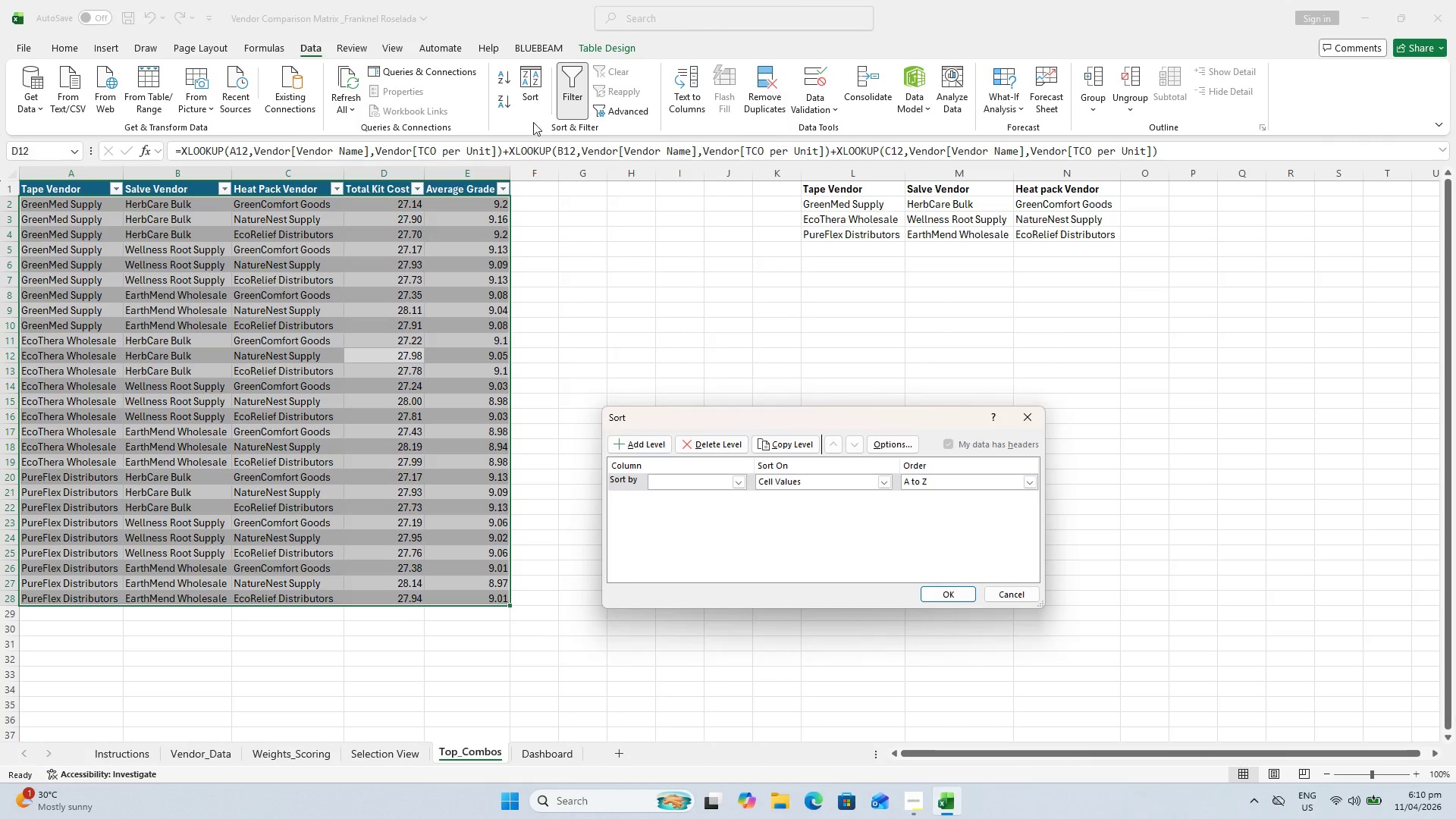 
left_click([732, 481])
 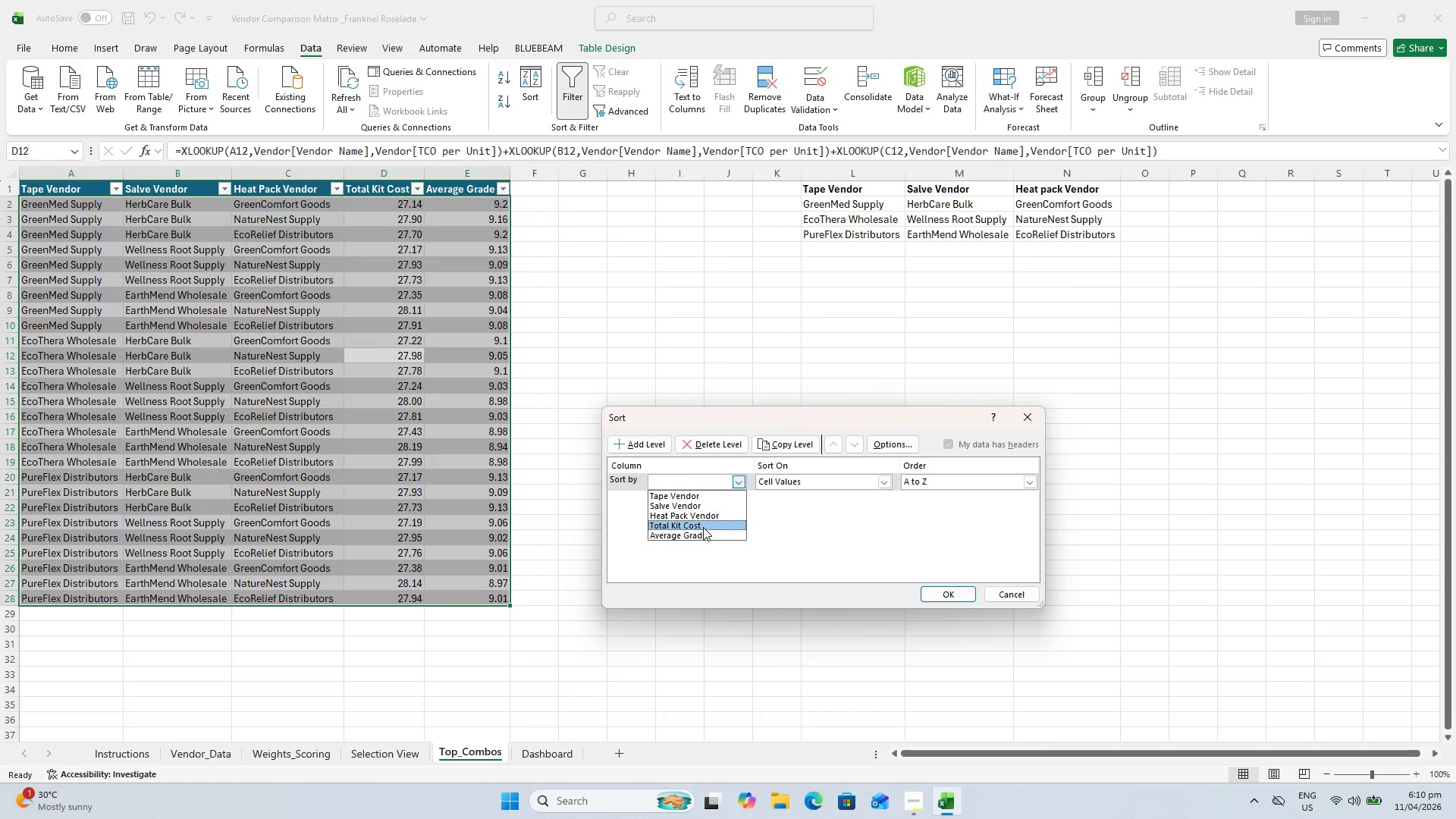 
left_click([703, 527])
 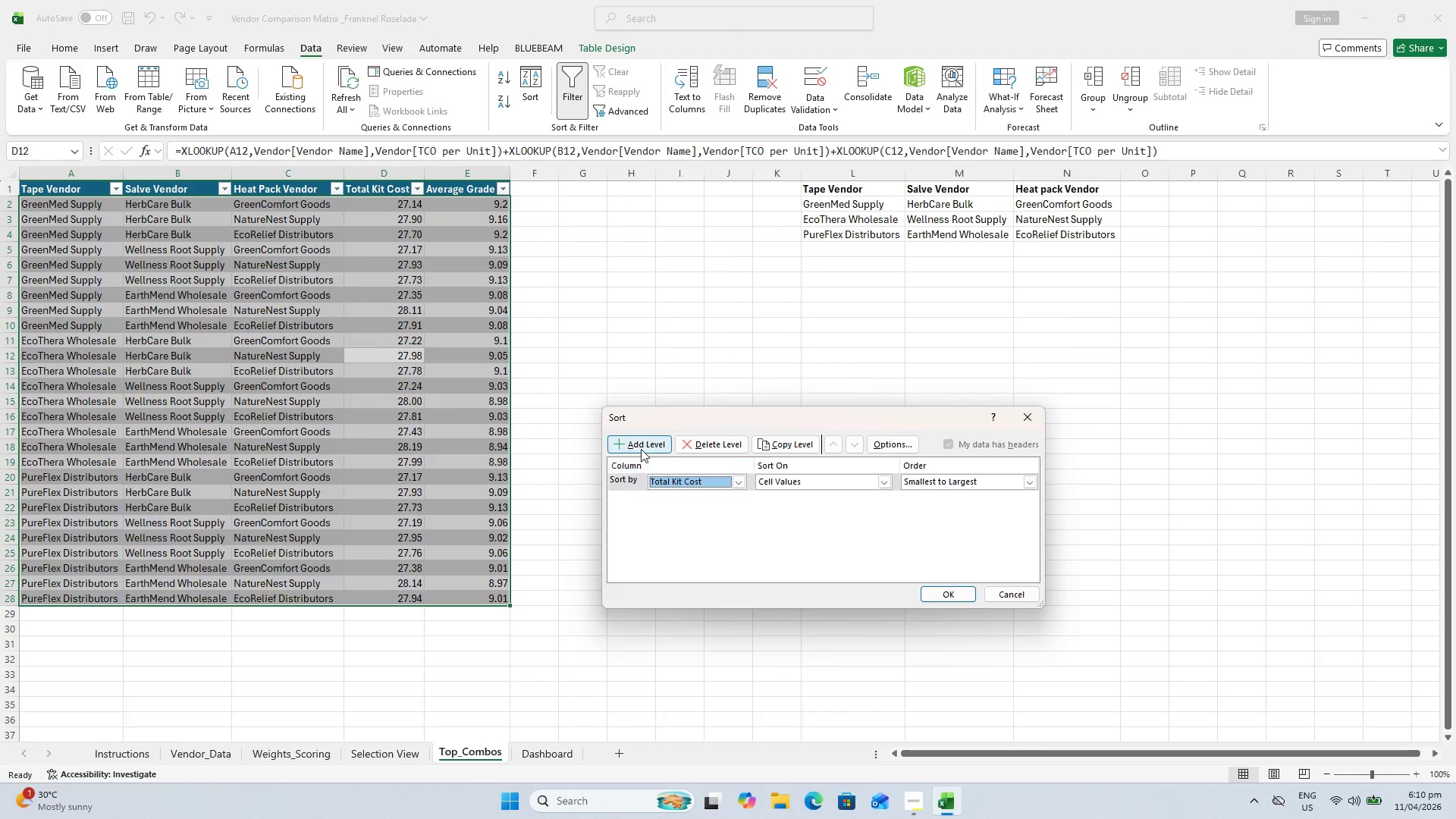 
left_click([641, 447])
 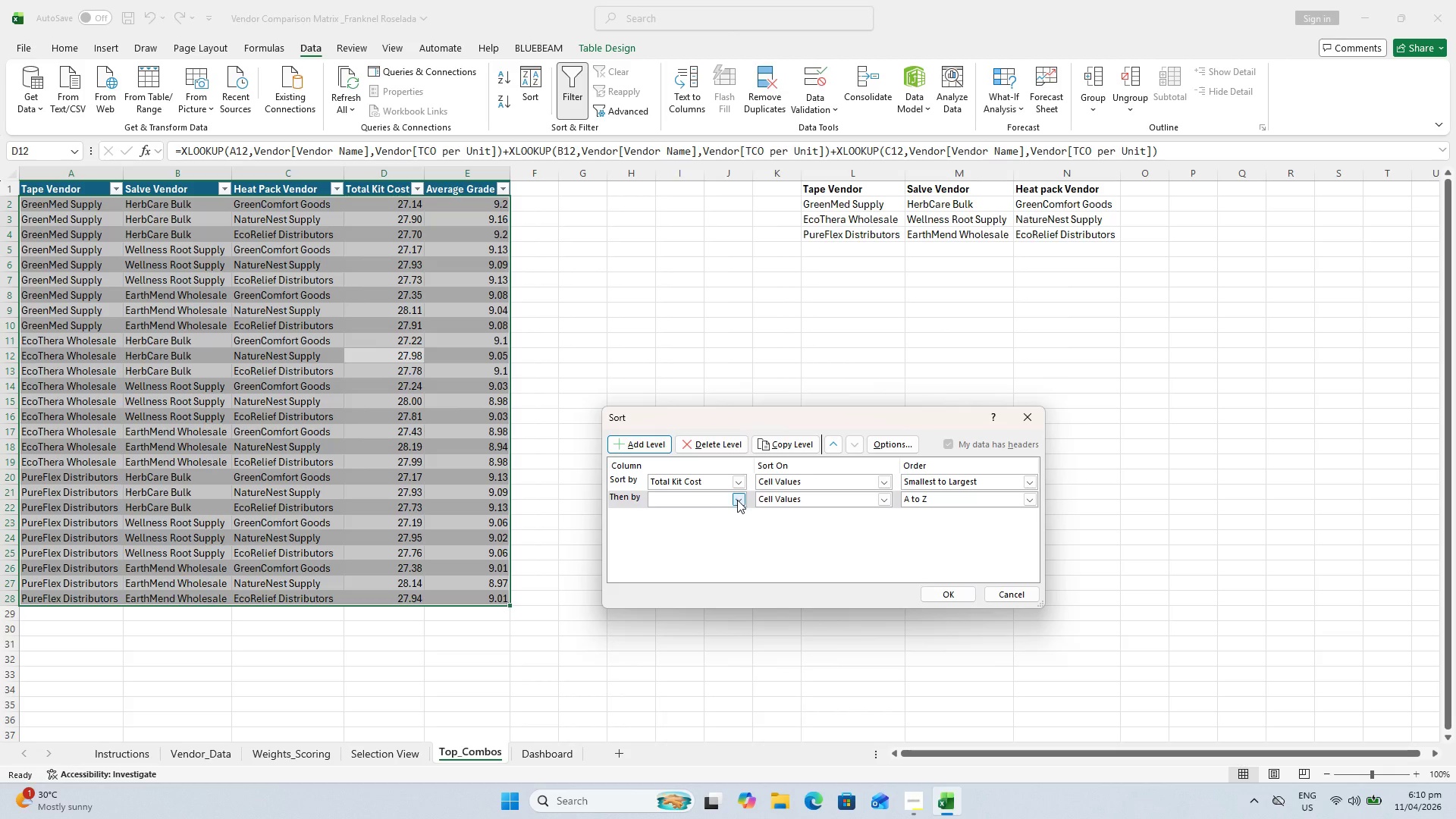 
left_click([705, 554])
 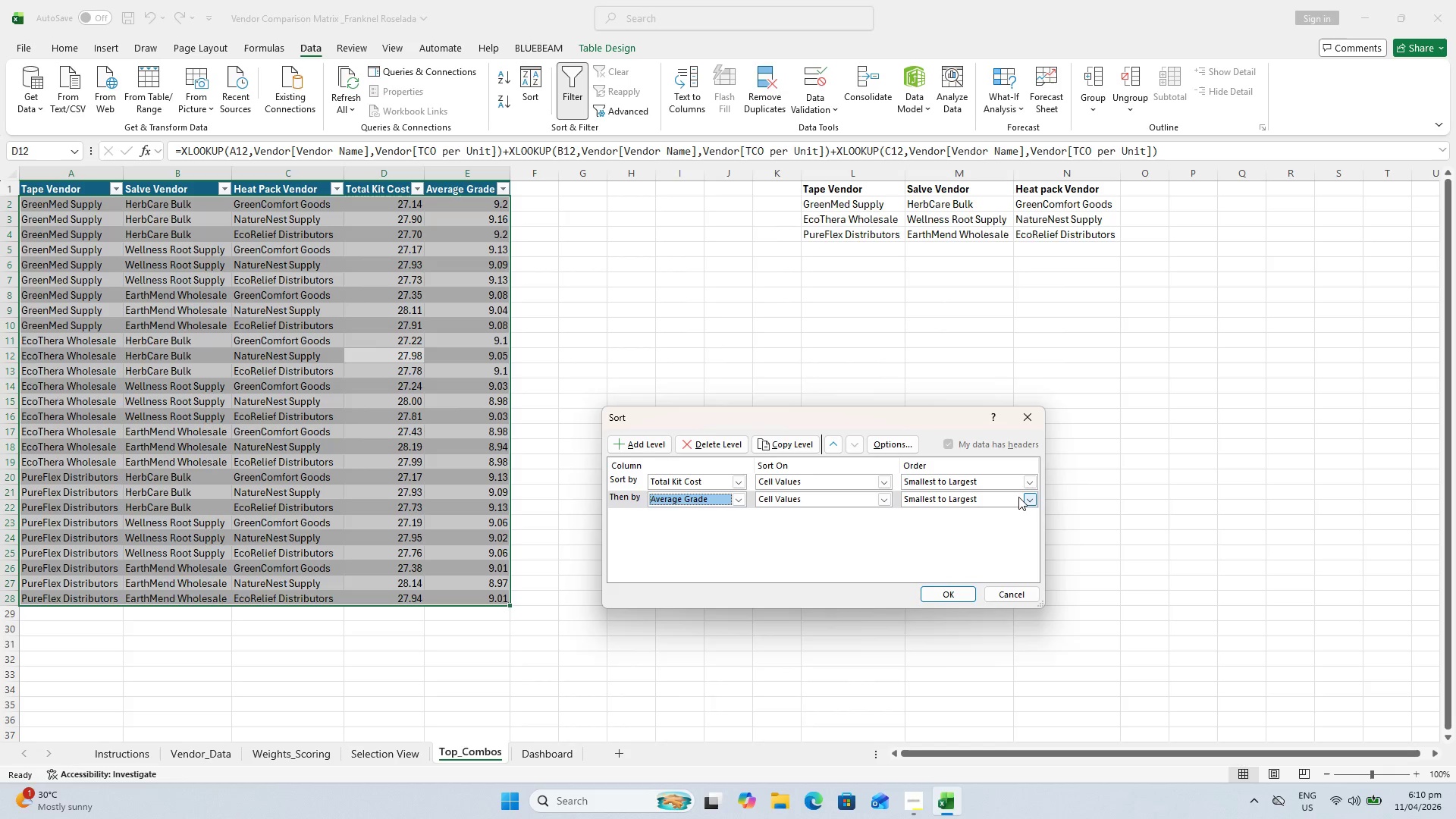 
left_click([1024, 496])
 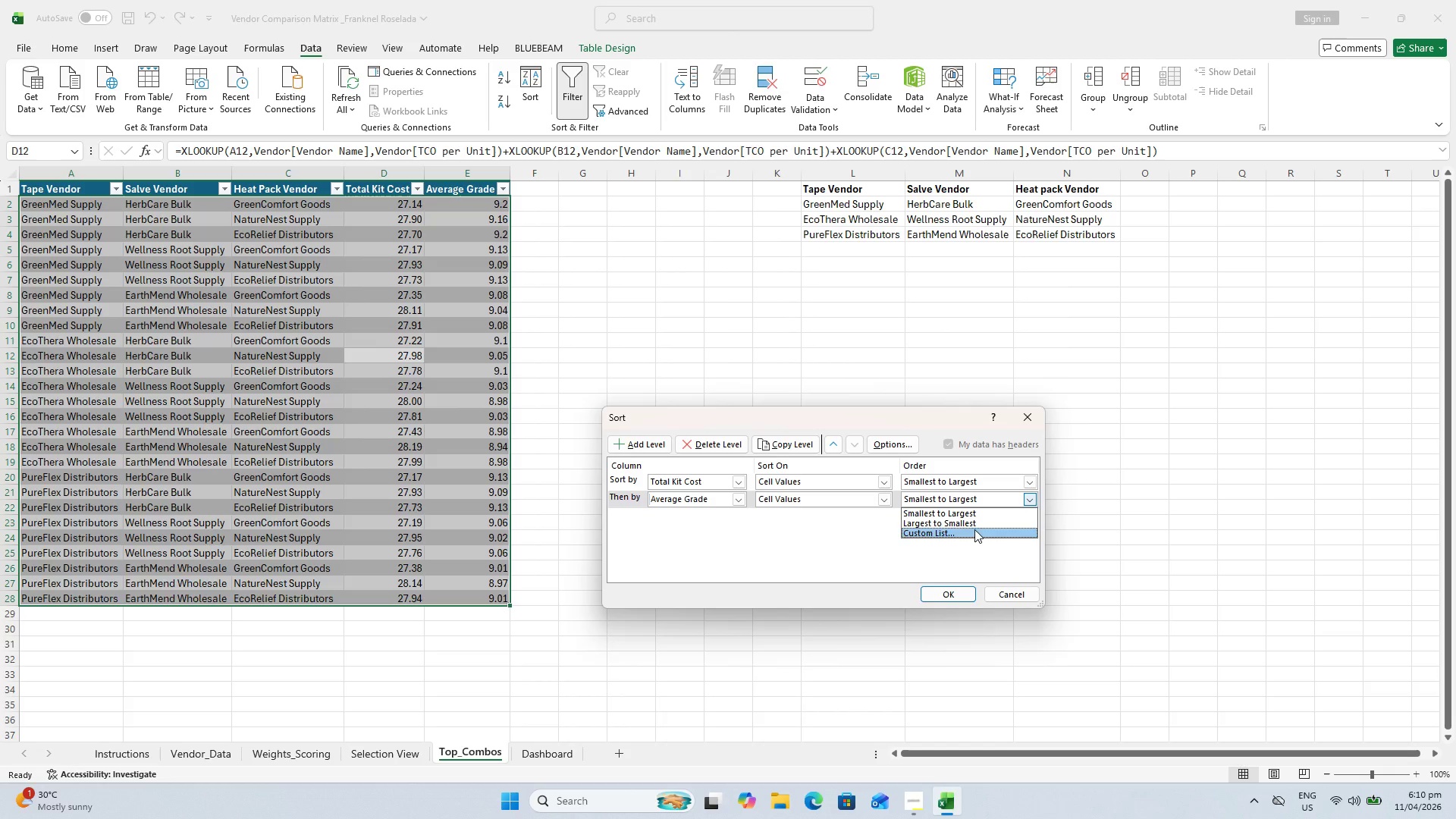 
left_click([978, 524])
 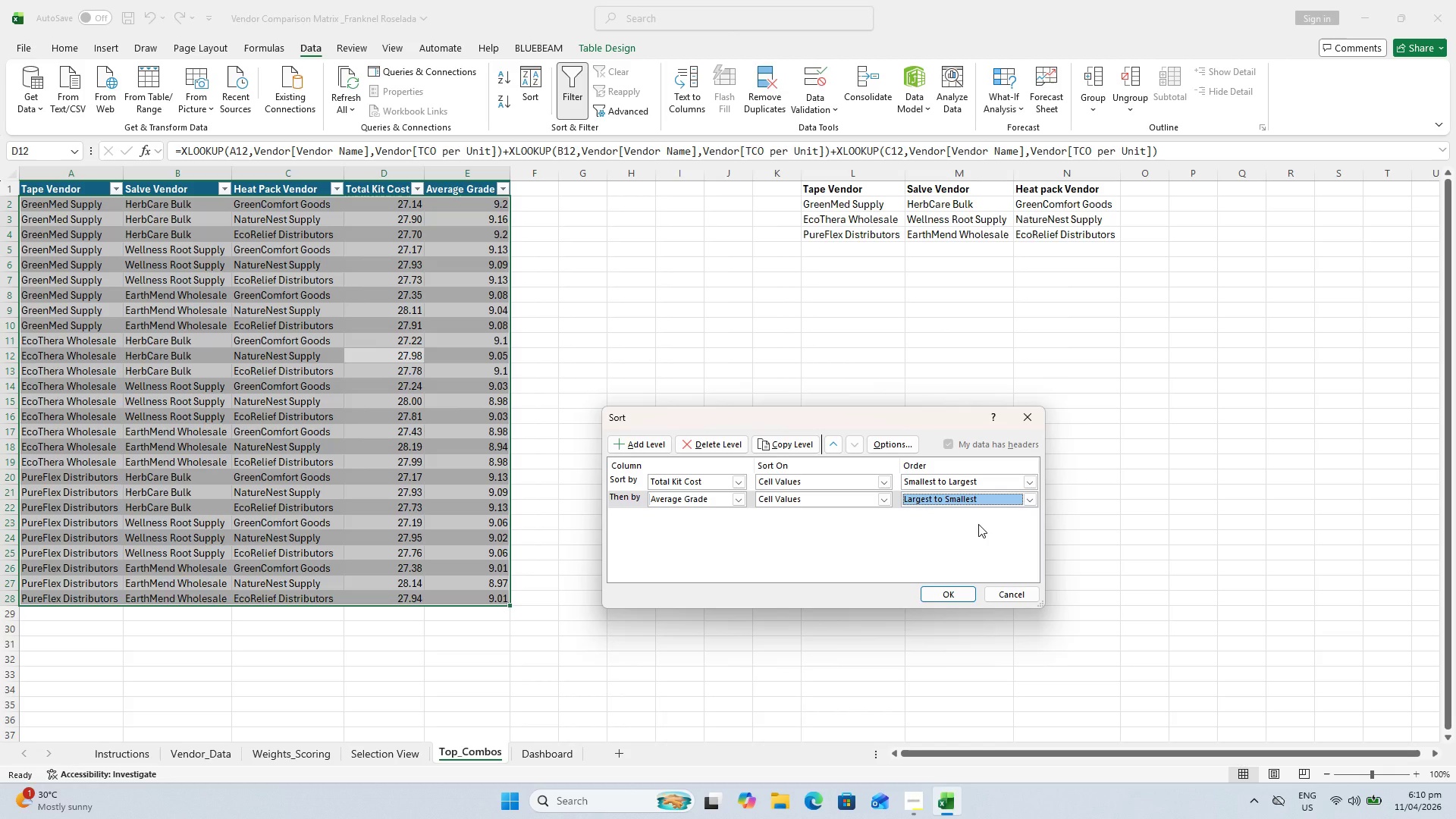 
wait(9.12)
 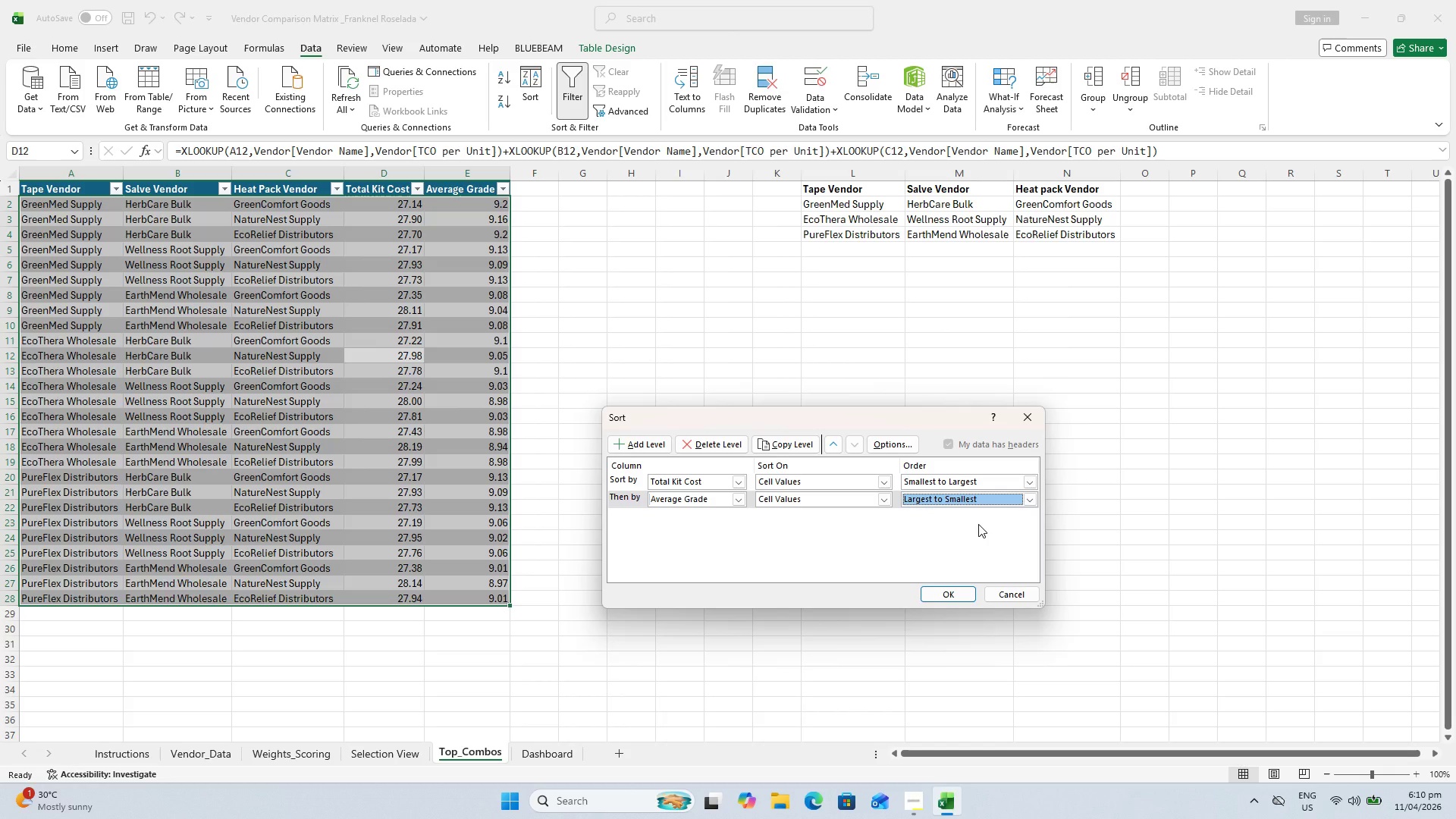 
left_click_drag(start_coordinate=[962, 591], to_coordinate=[958, 593])
 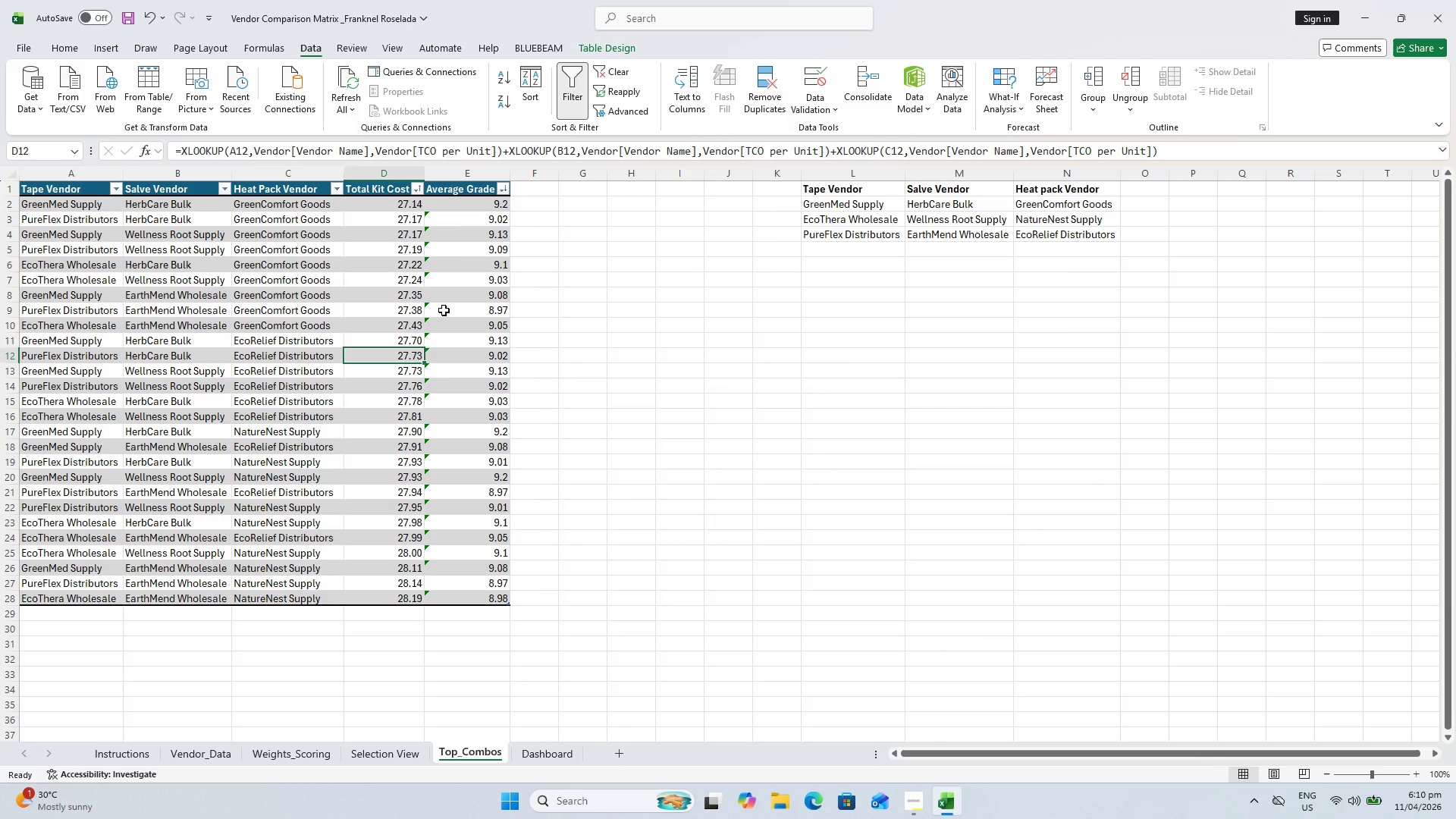 
left_click([453, 294])
 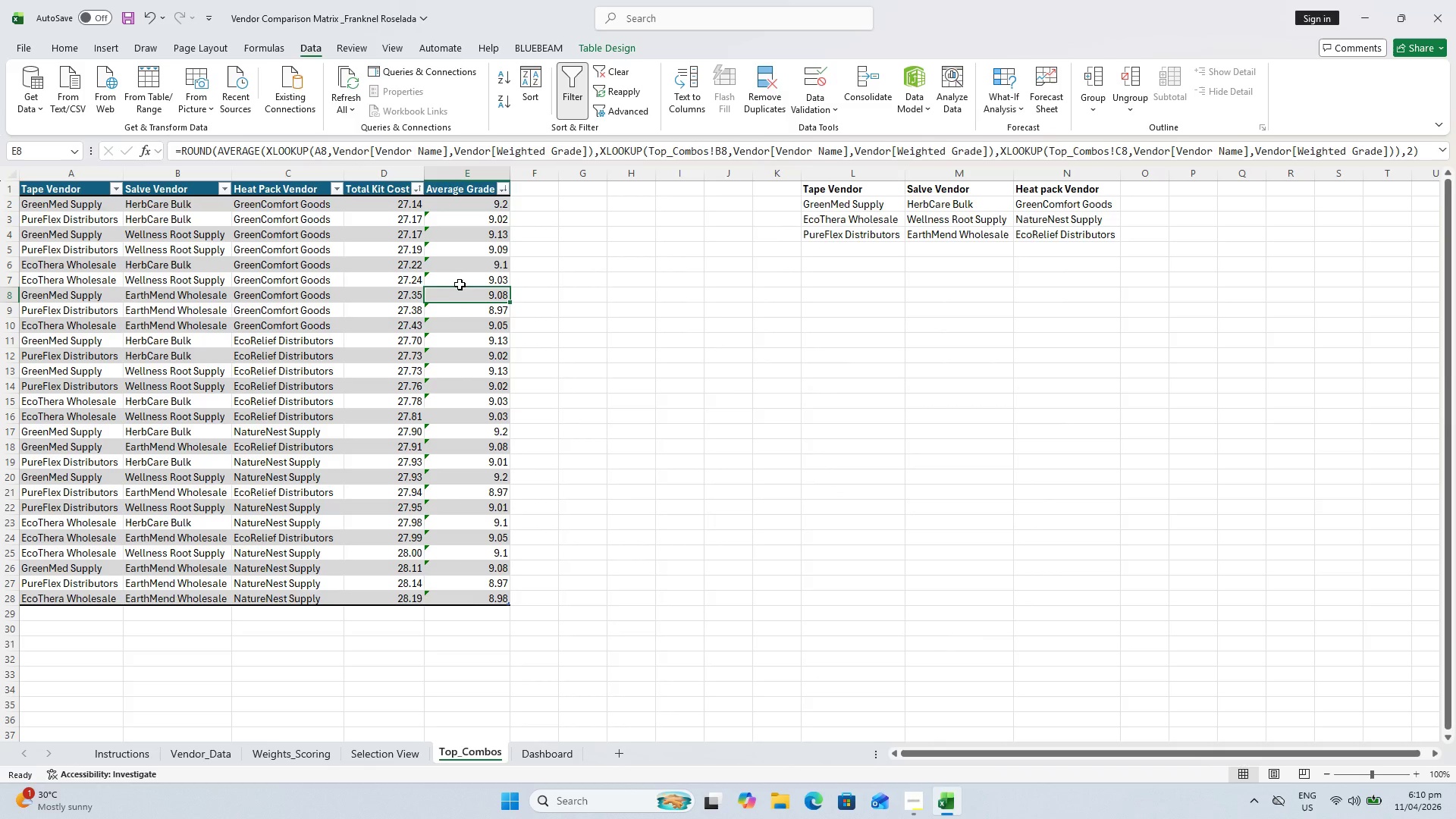 
left_click([461, 281])
 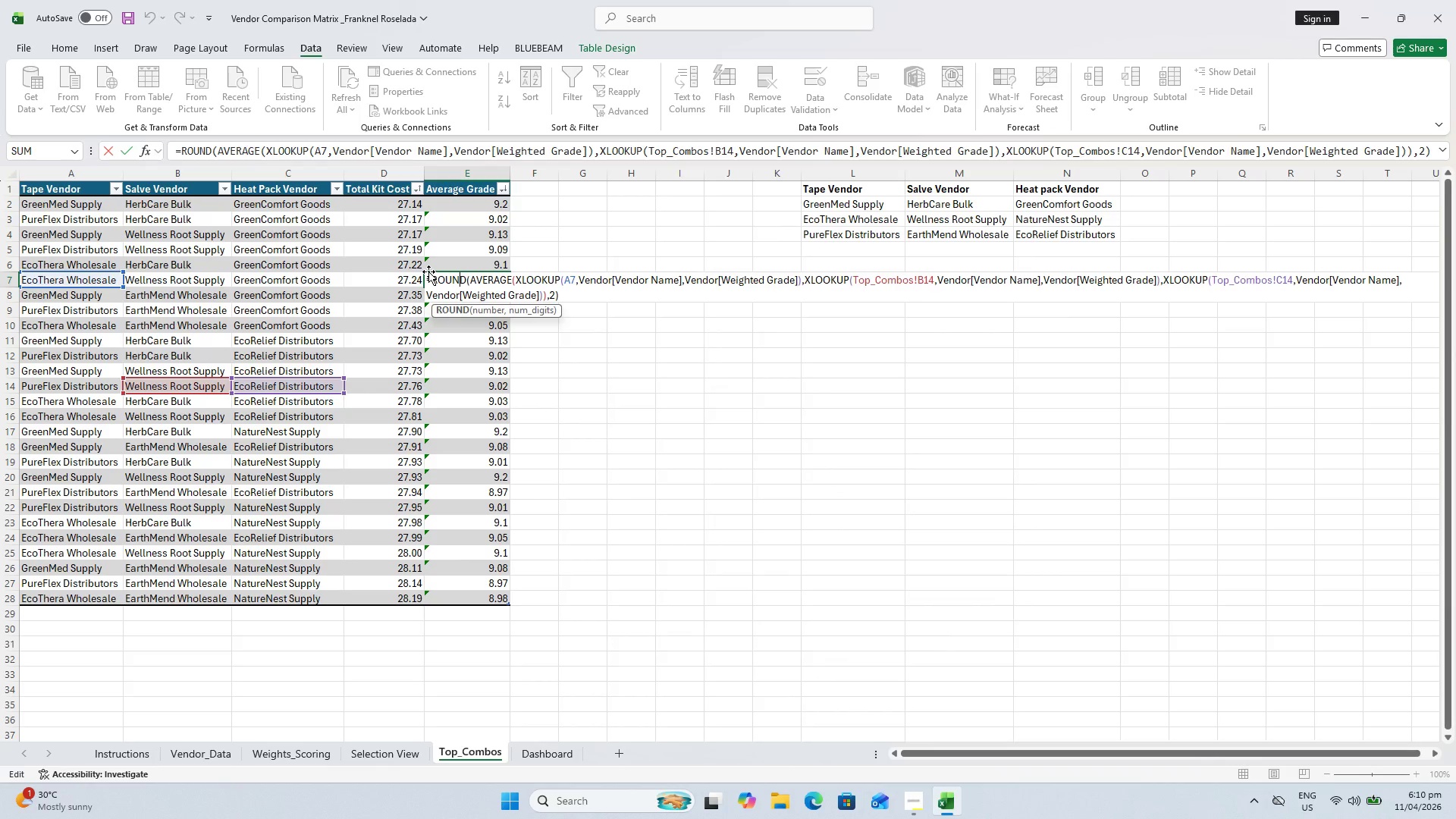 
wait(7.52)
 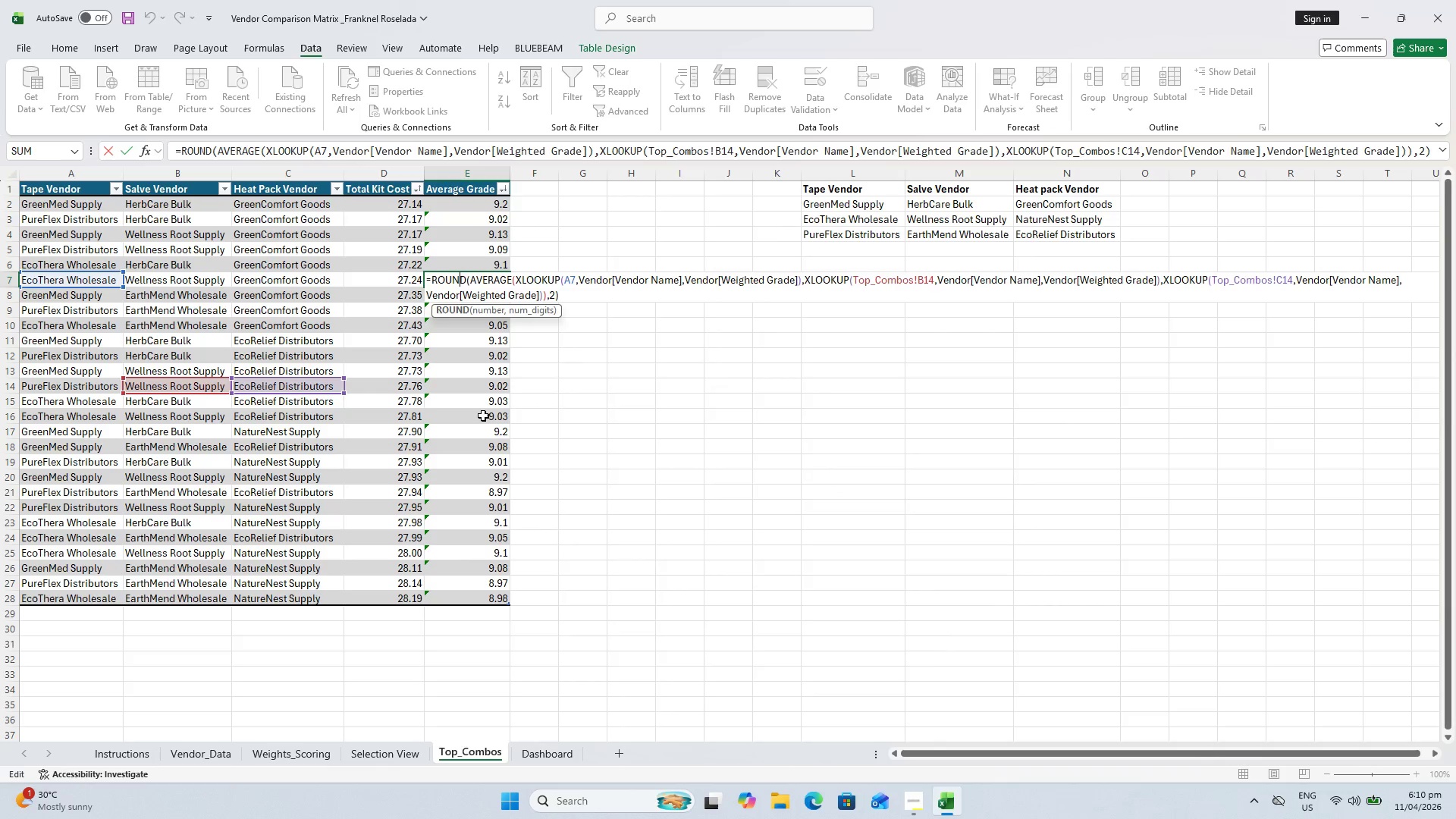 
key(Escape)
 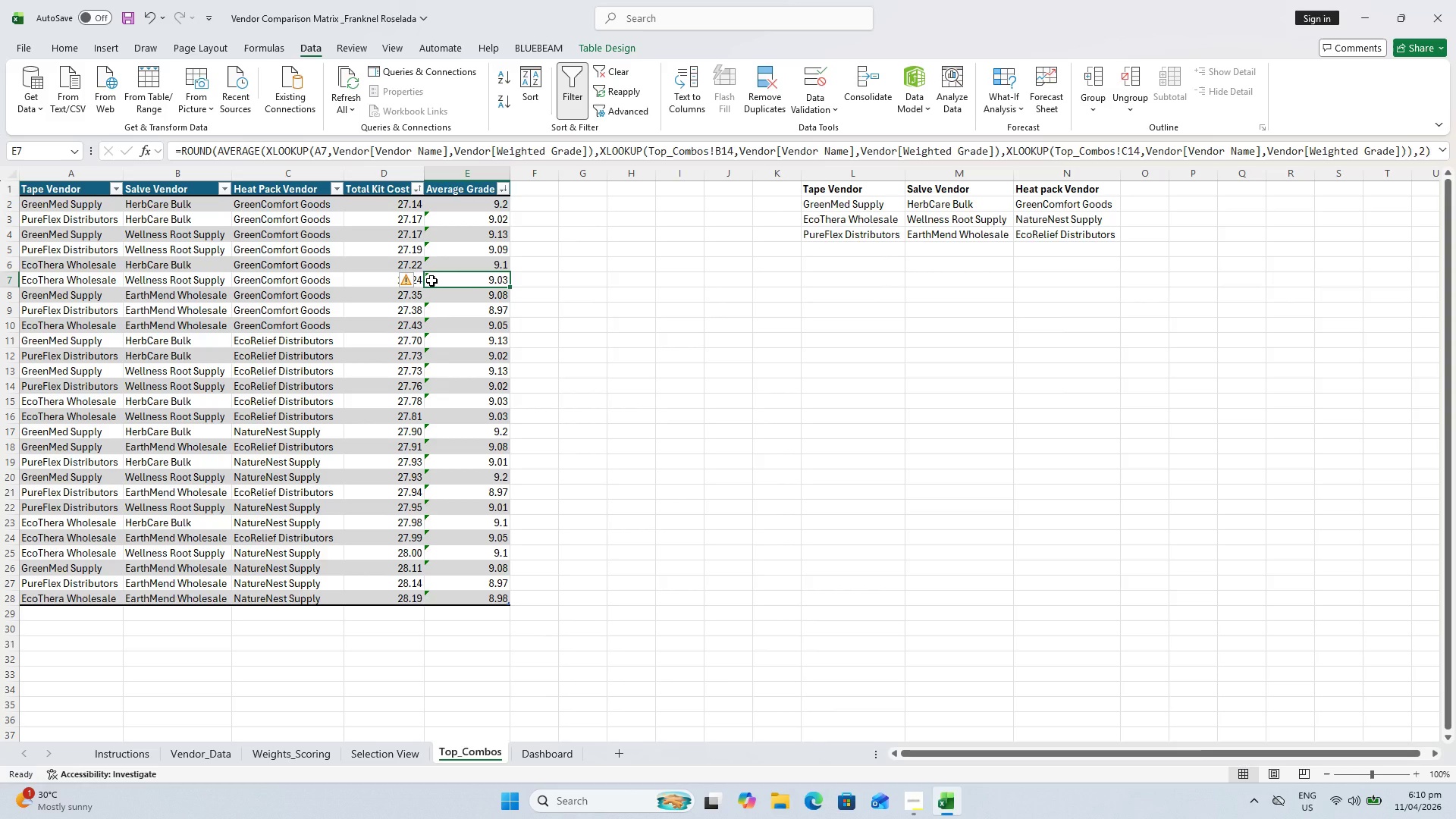 
wait(6.47)
 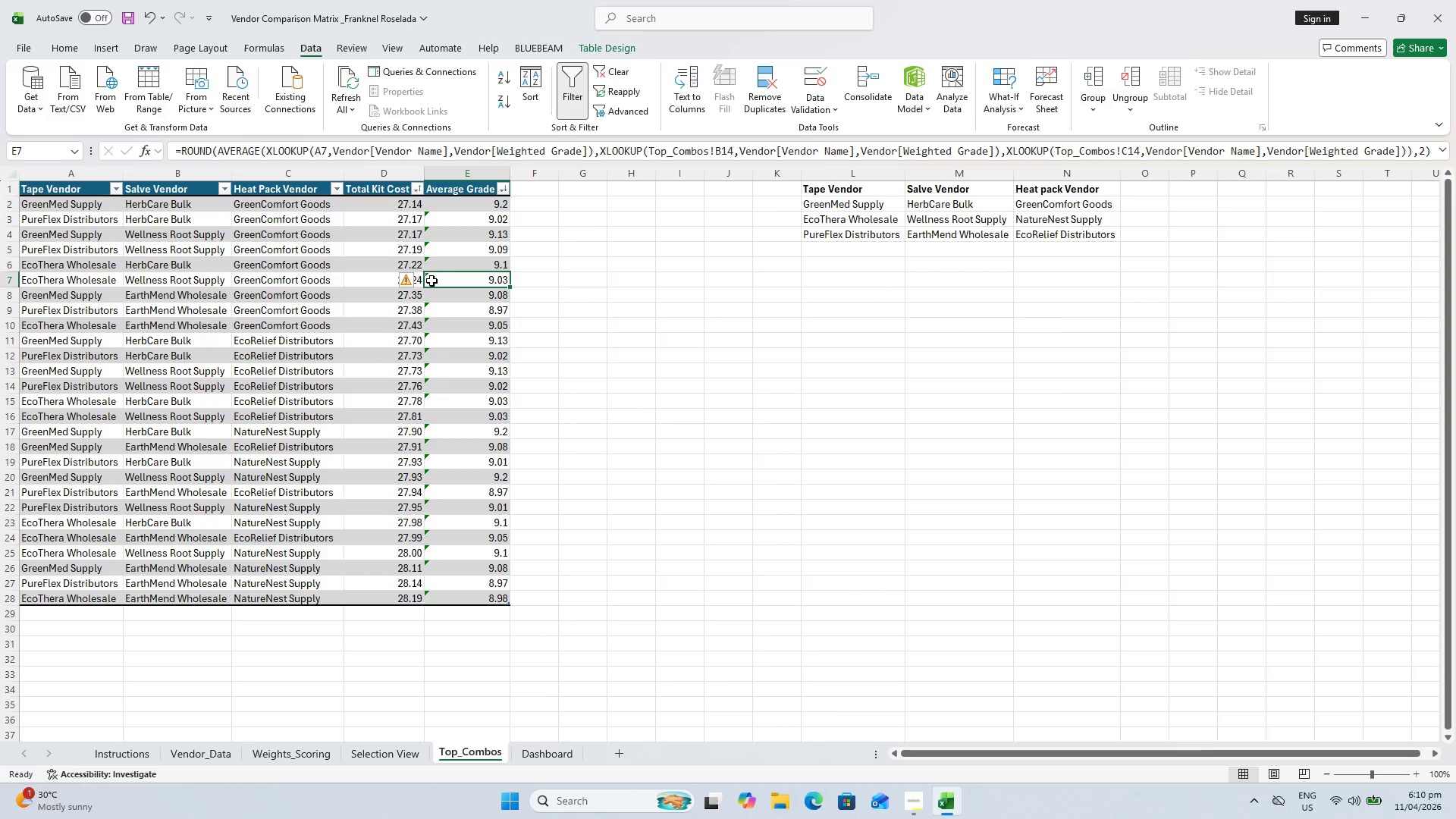 
key(Escape)
 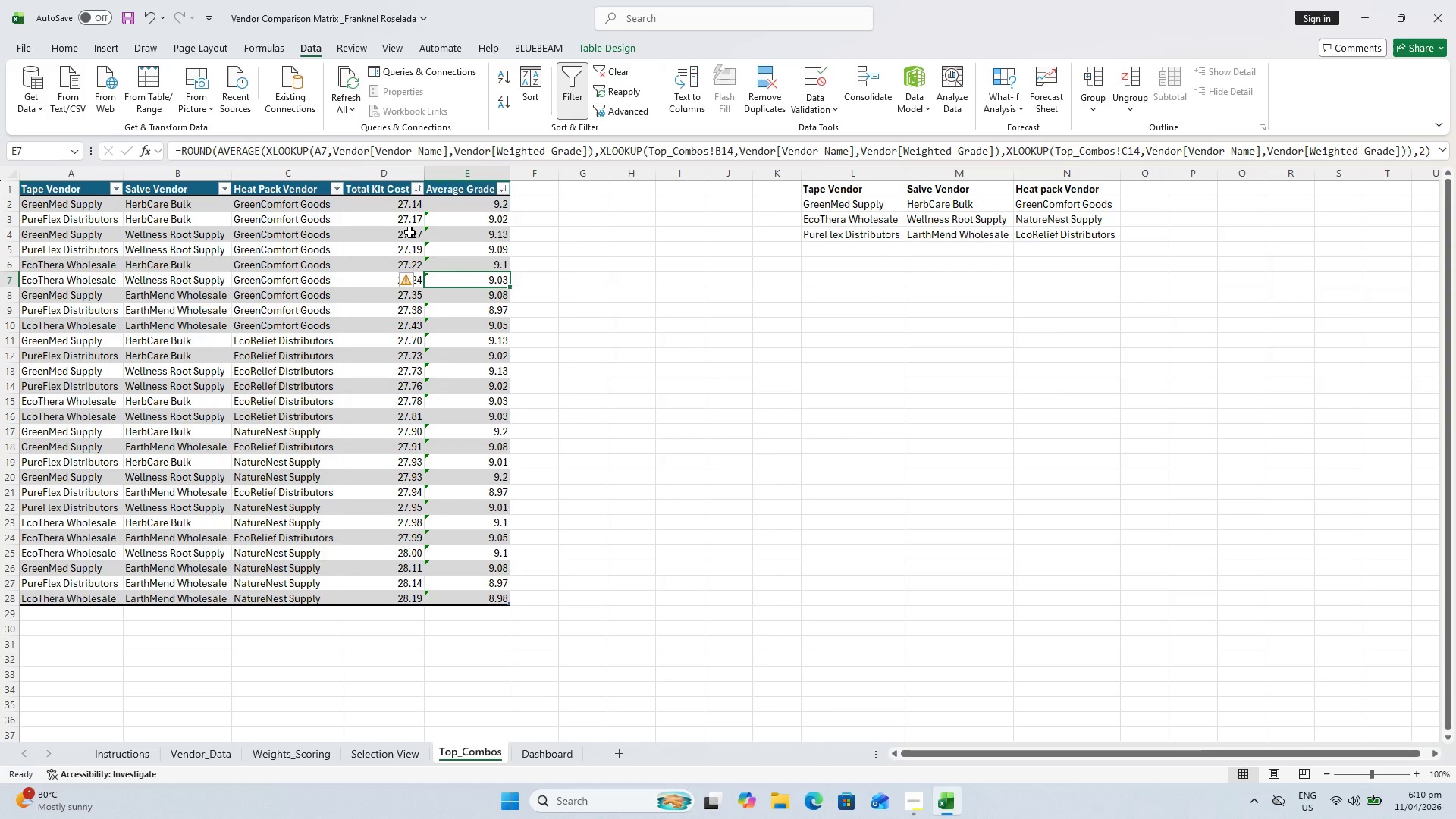 
key(Escape)
 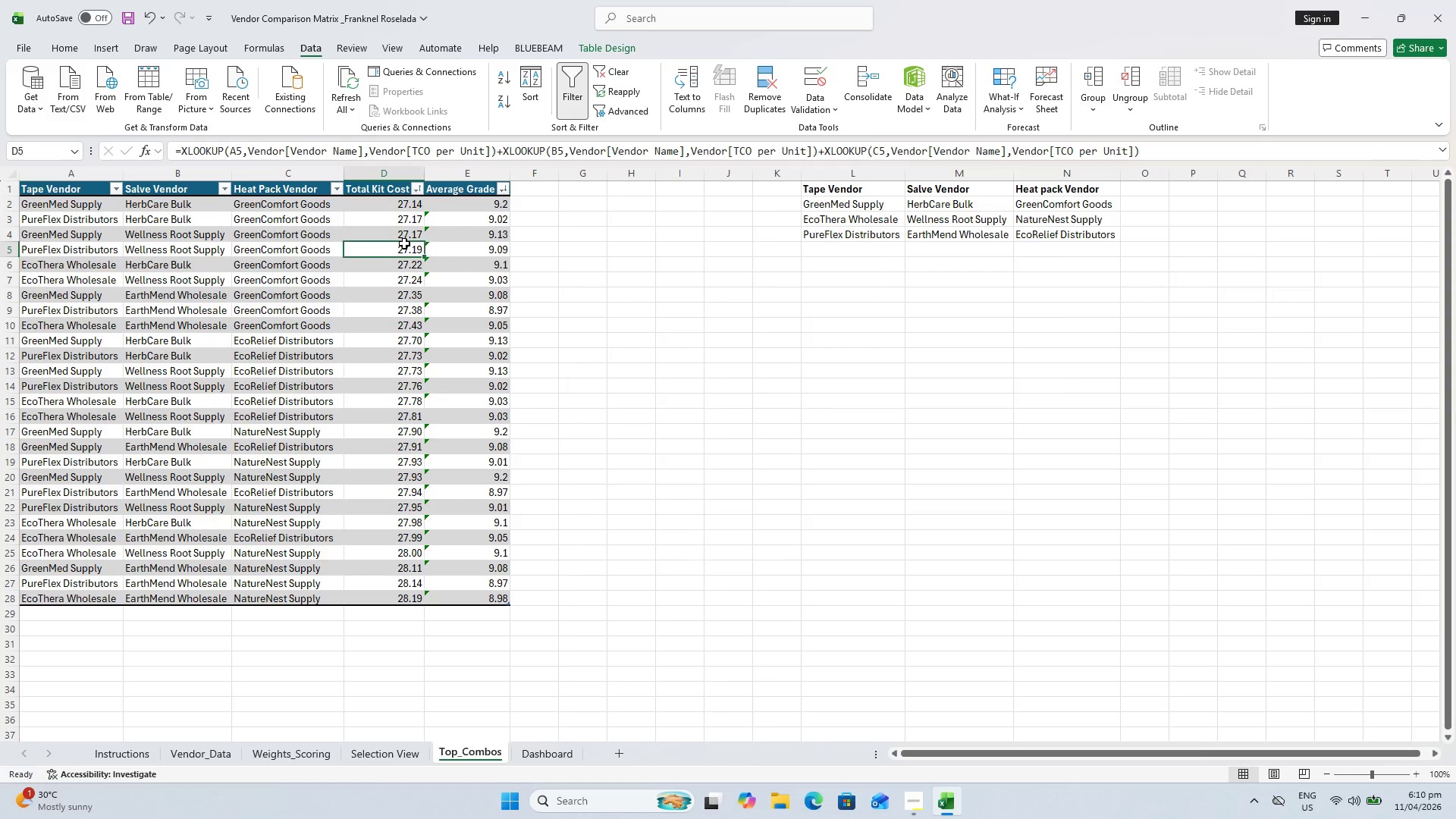 
double_click([404, 243])
 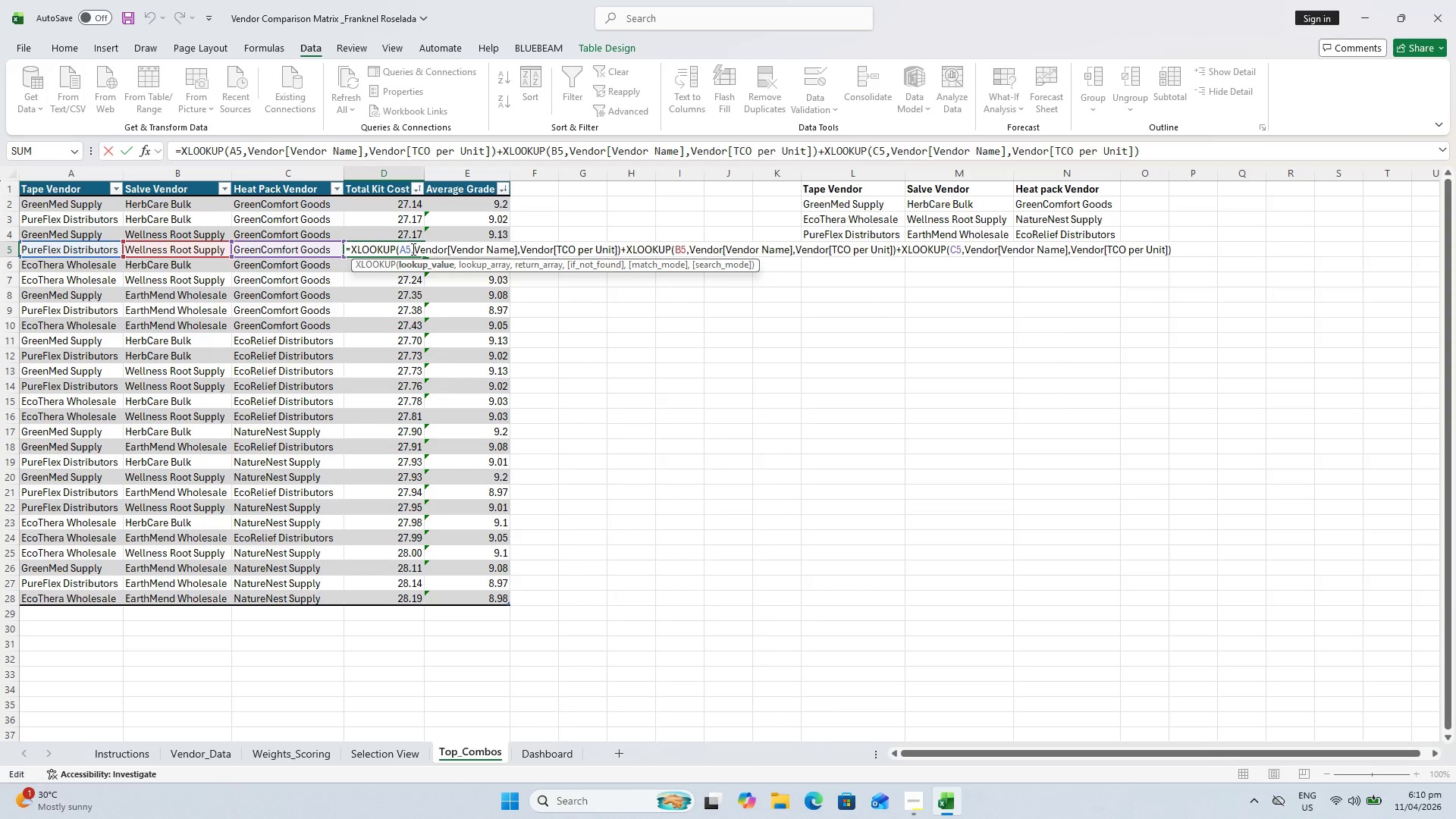 
key(Escape)
 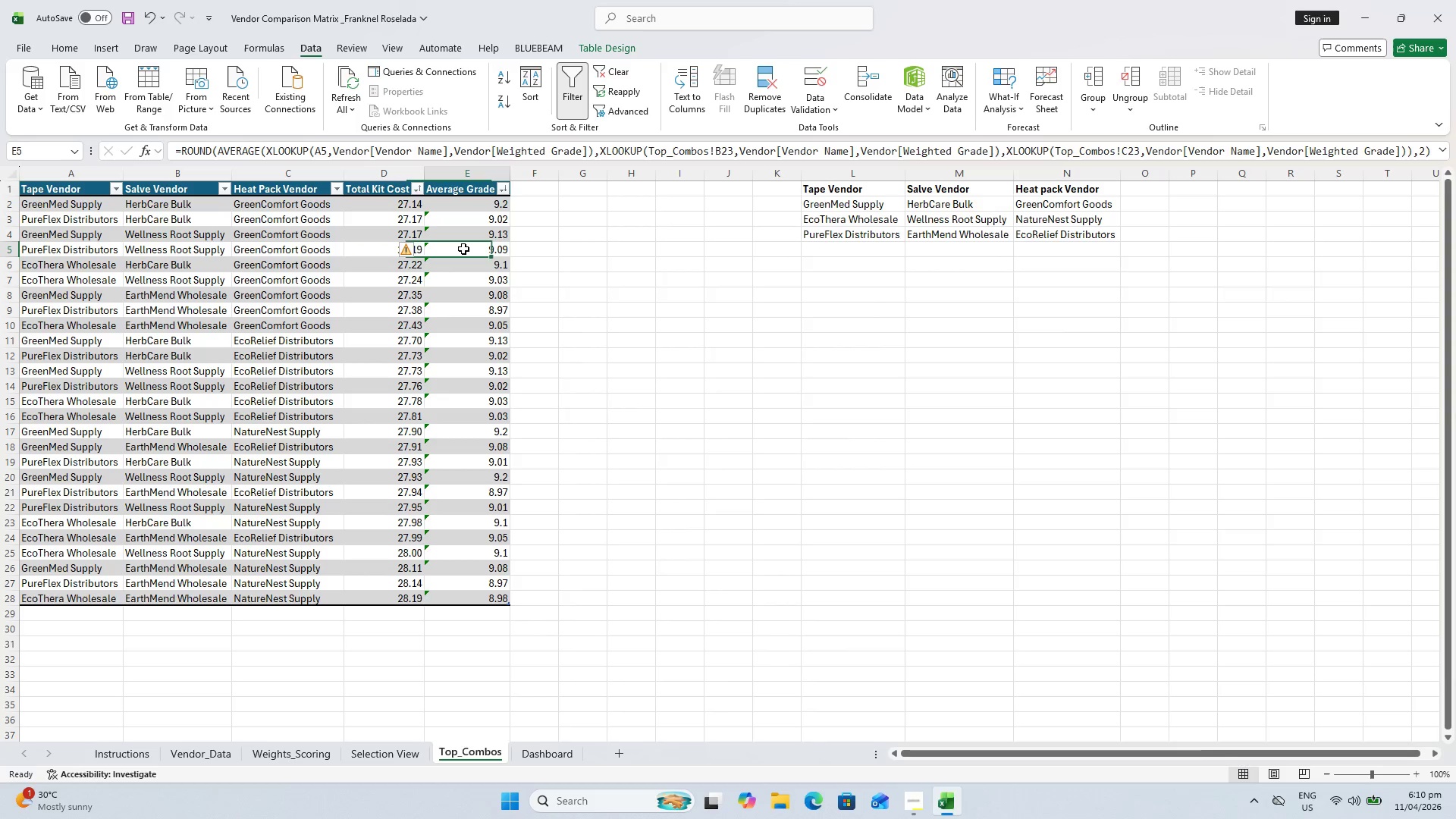 
double_click([463, 249])
 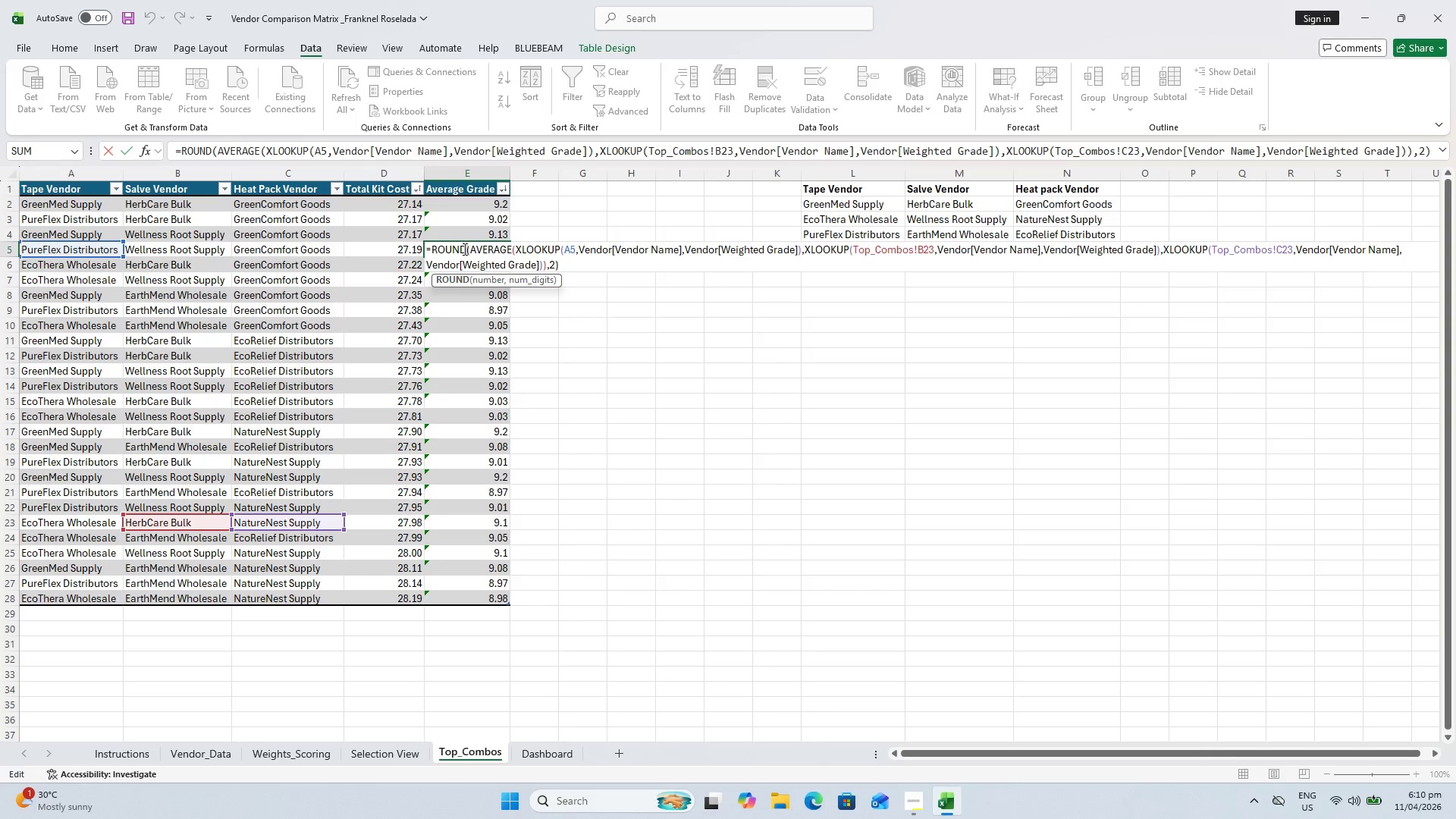 
key(Escape)
 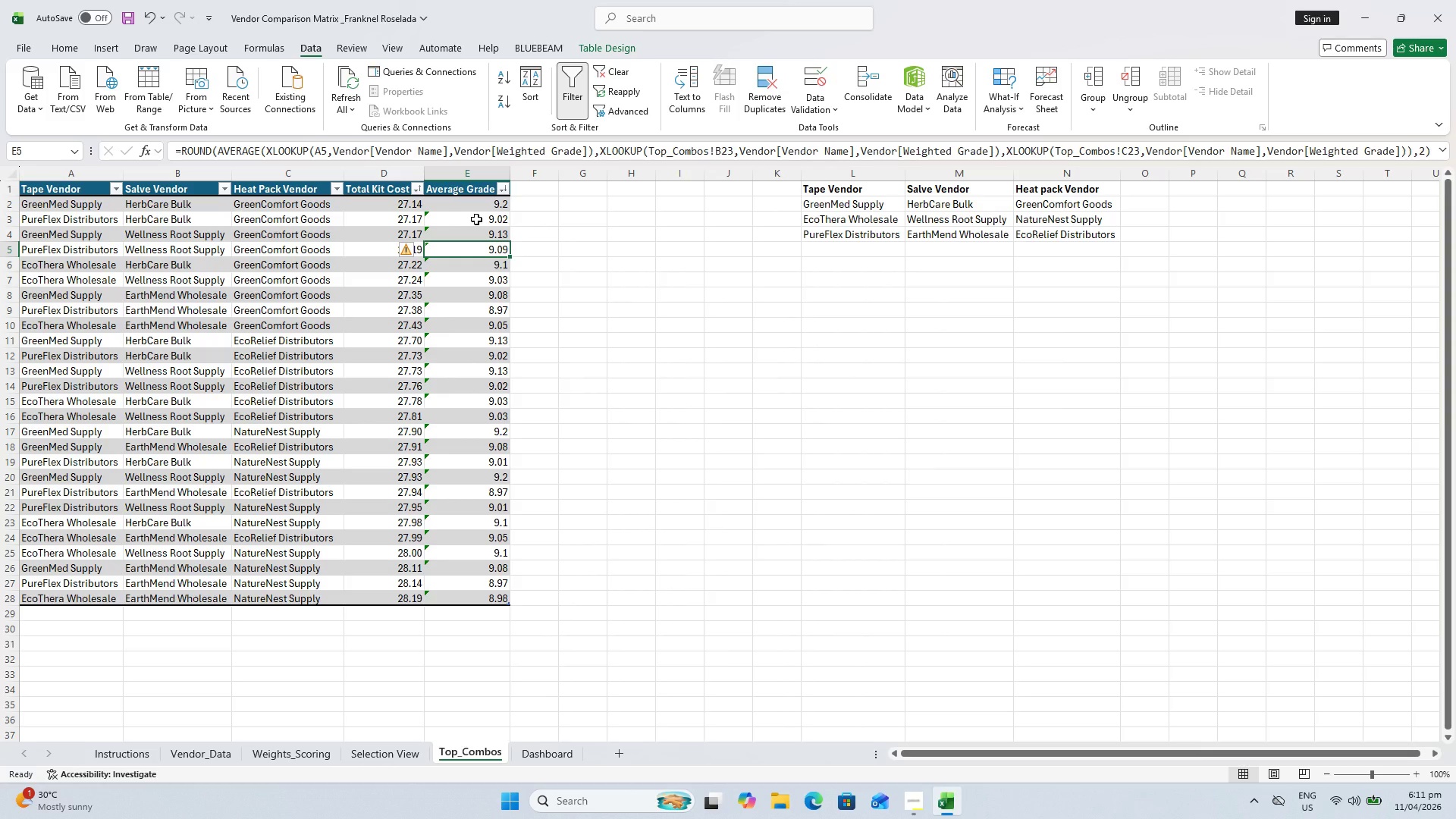 
wait(40.08)
 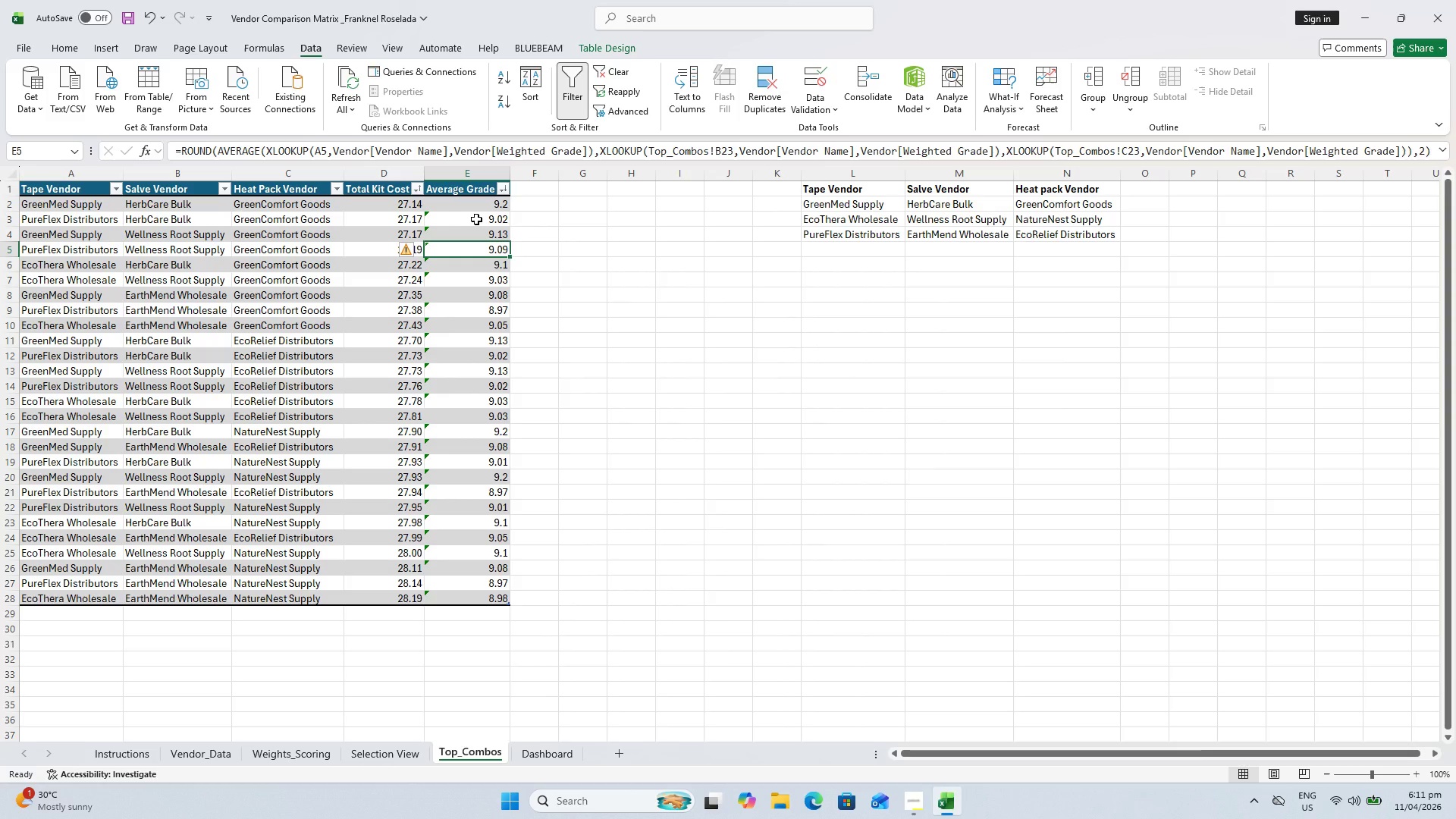 
key(Control+Z)
 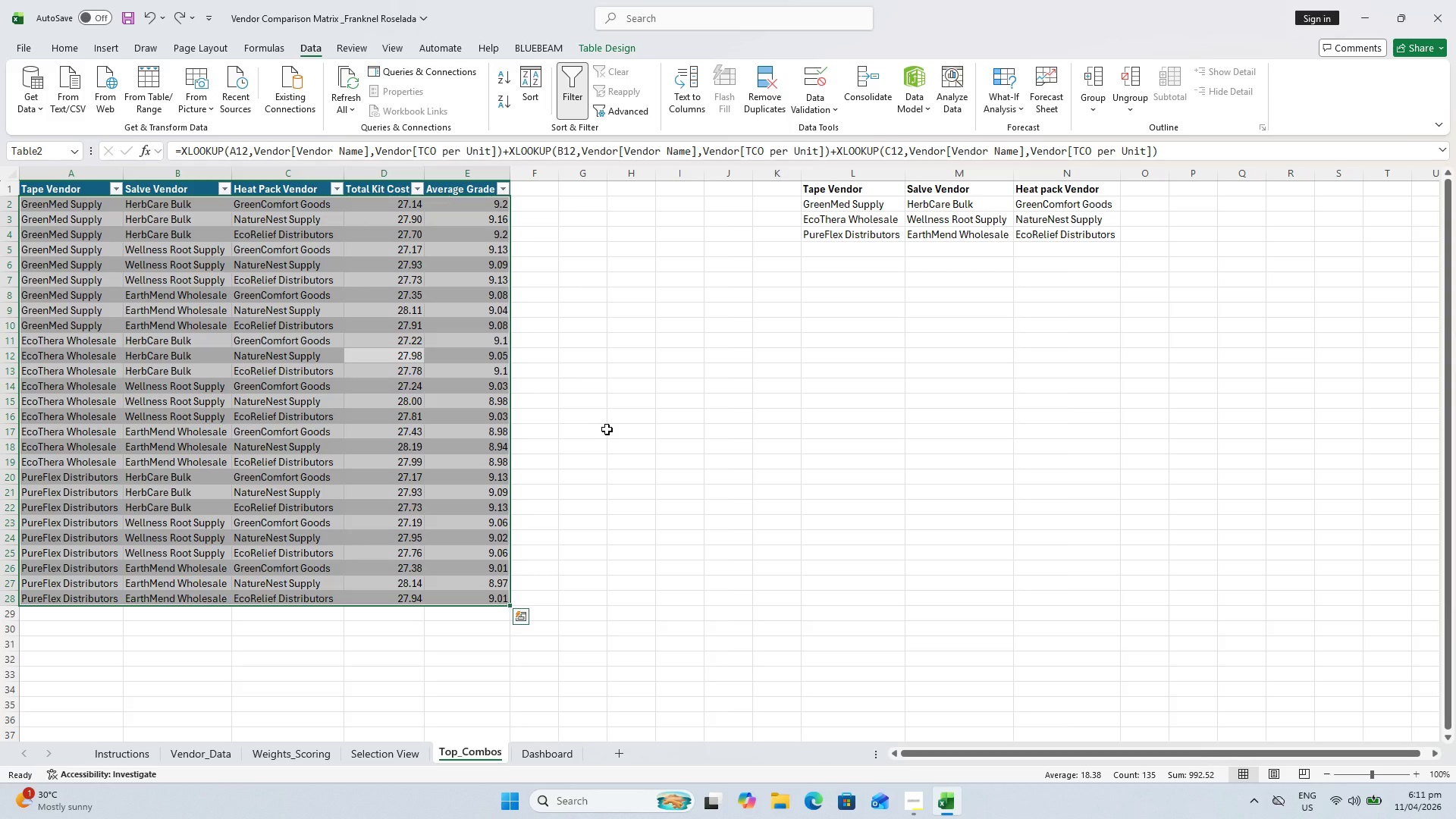 
wait(21.31)
 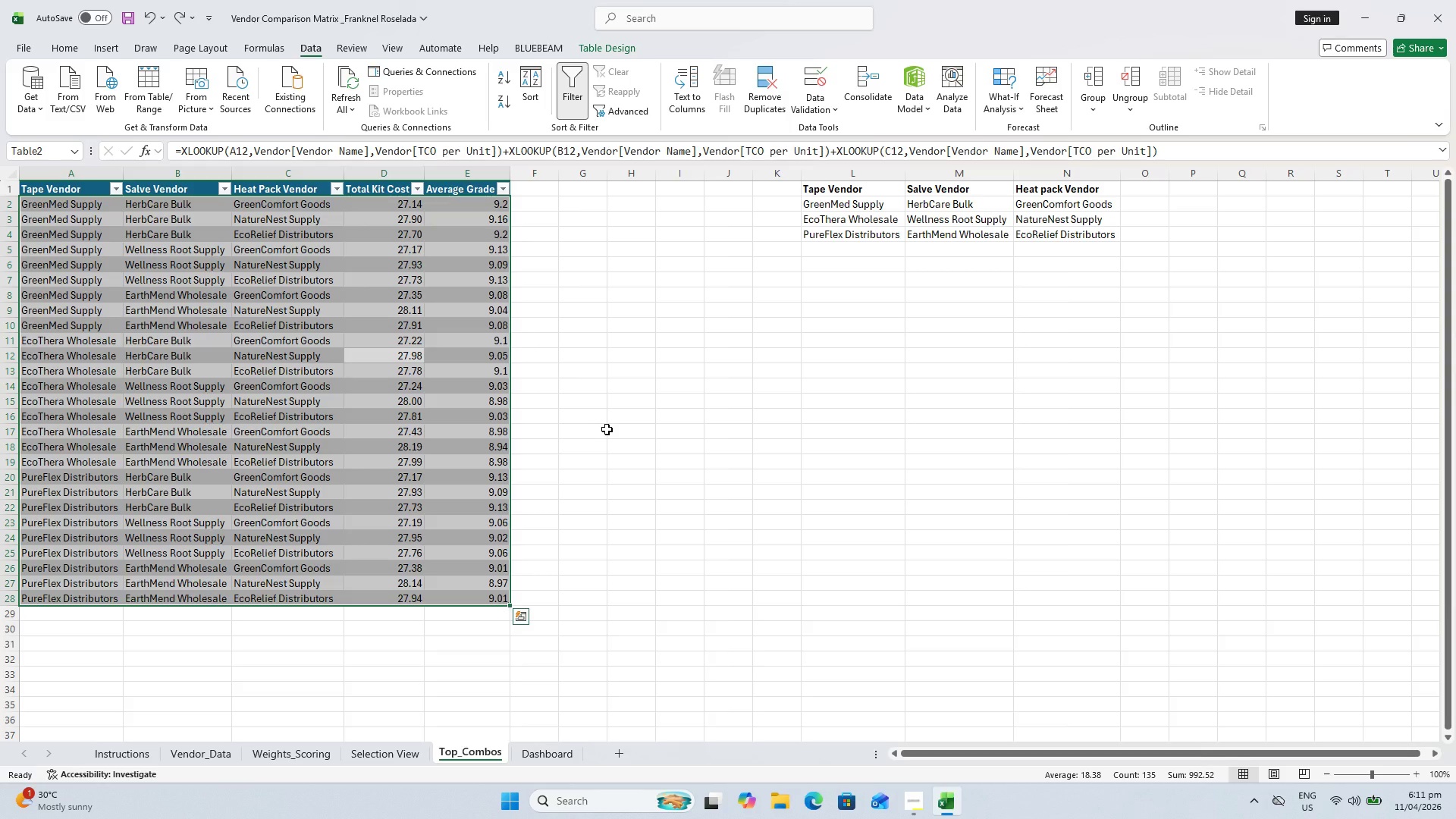 
left_click([177, 14])
 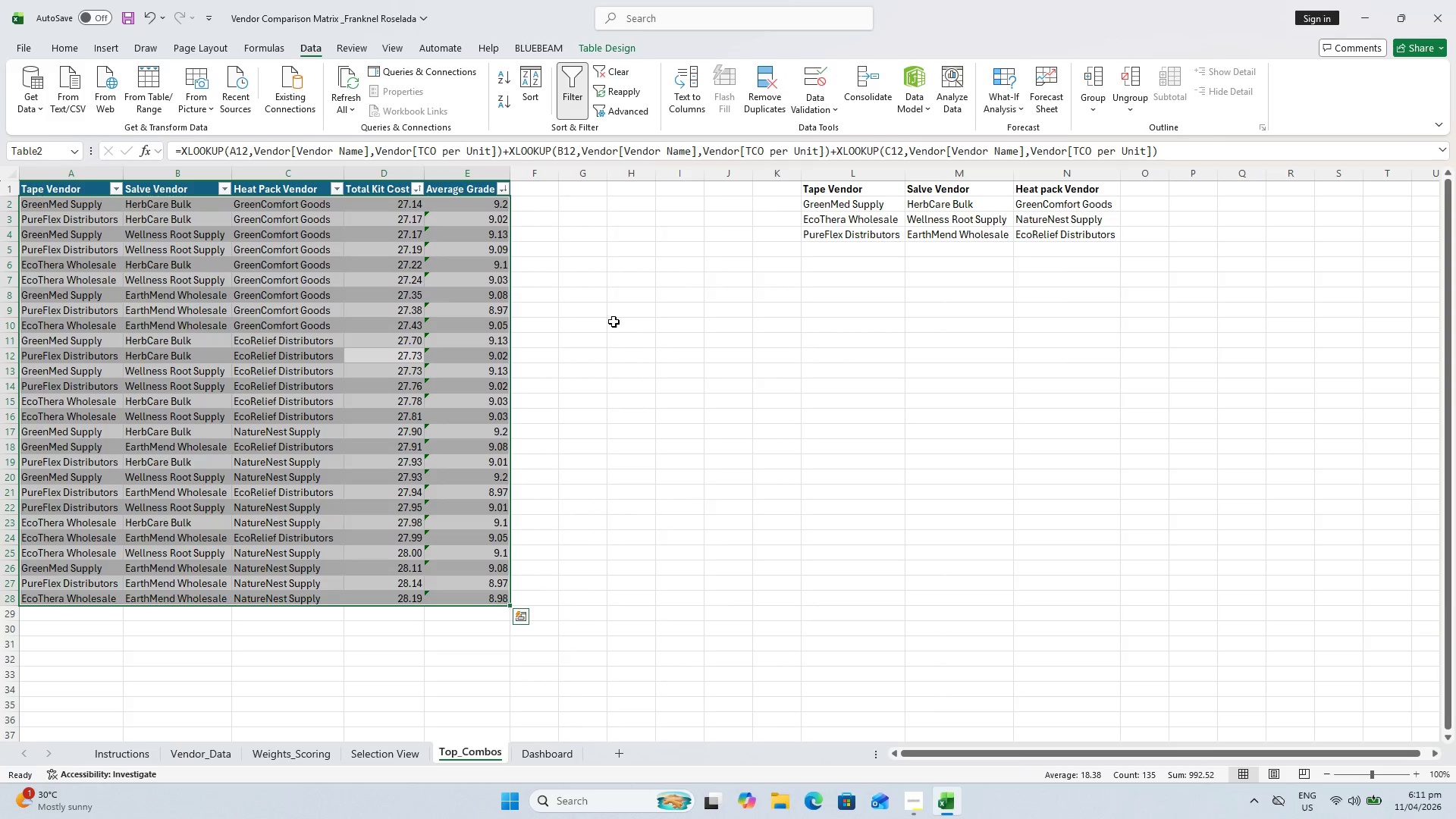 
left_click_drag(start_coordinate=[624, 328], to_coordinate=[623, 321])
 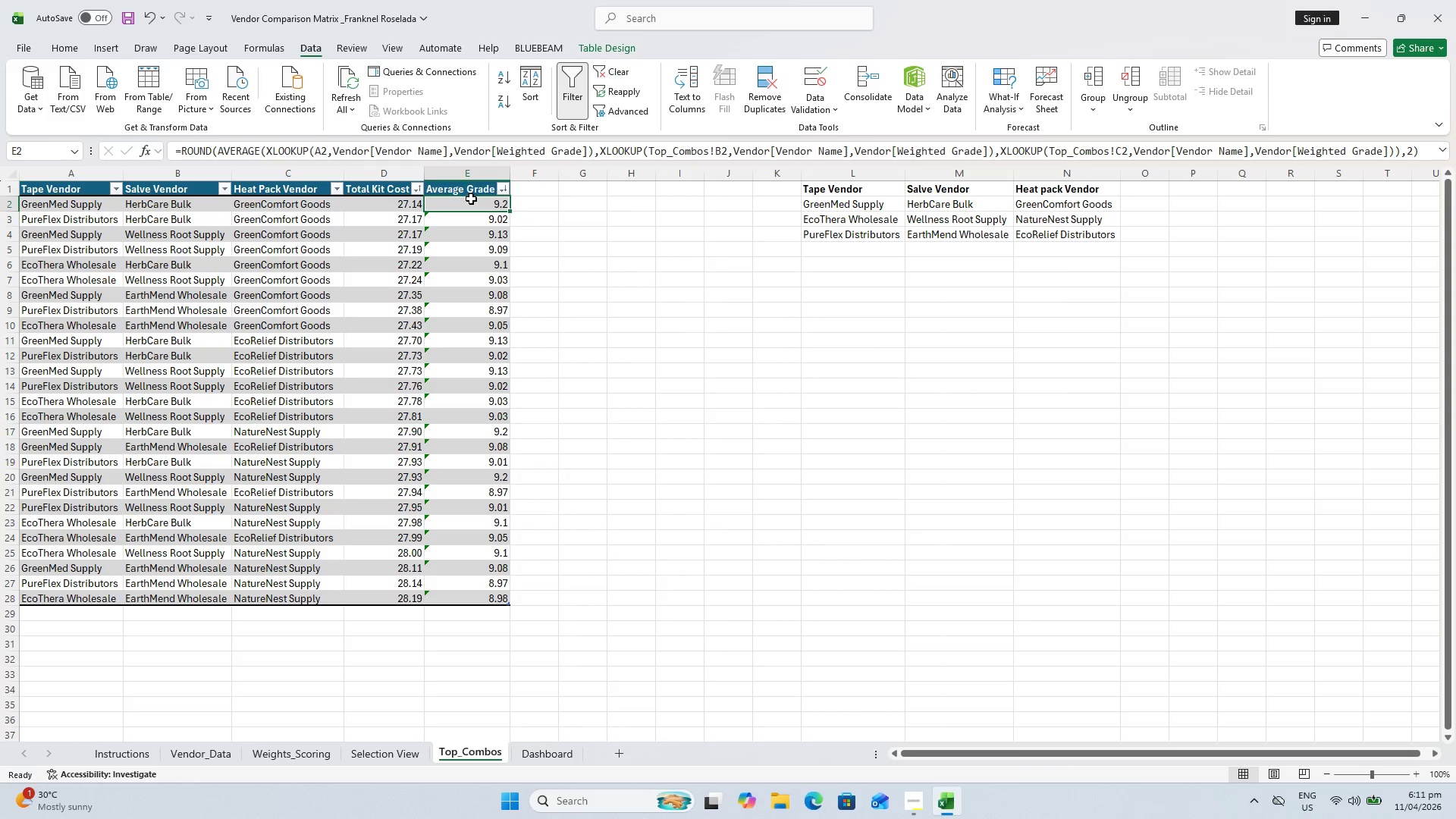 
double_click([474, 201])
 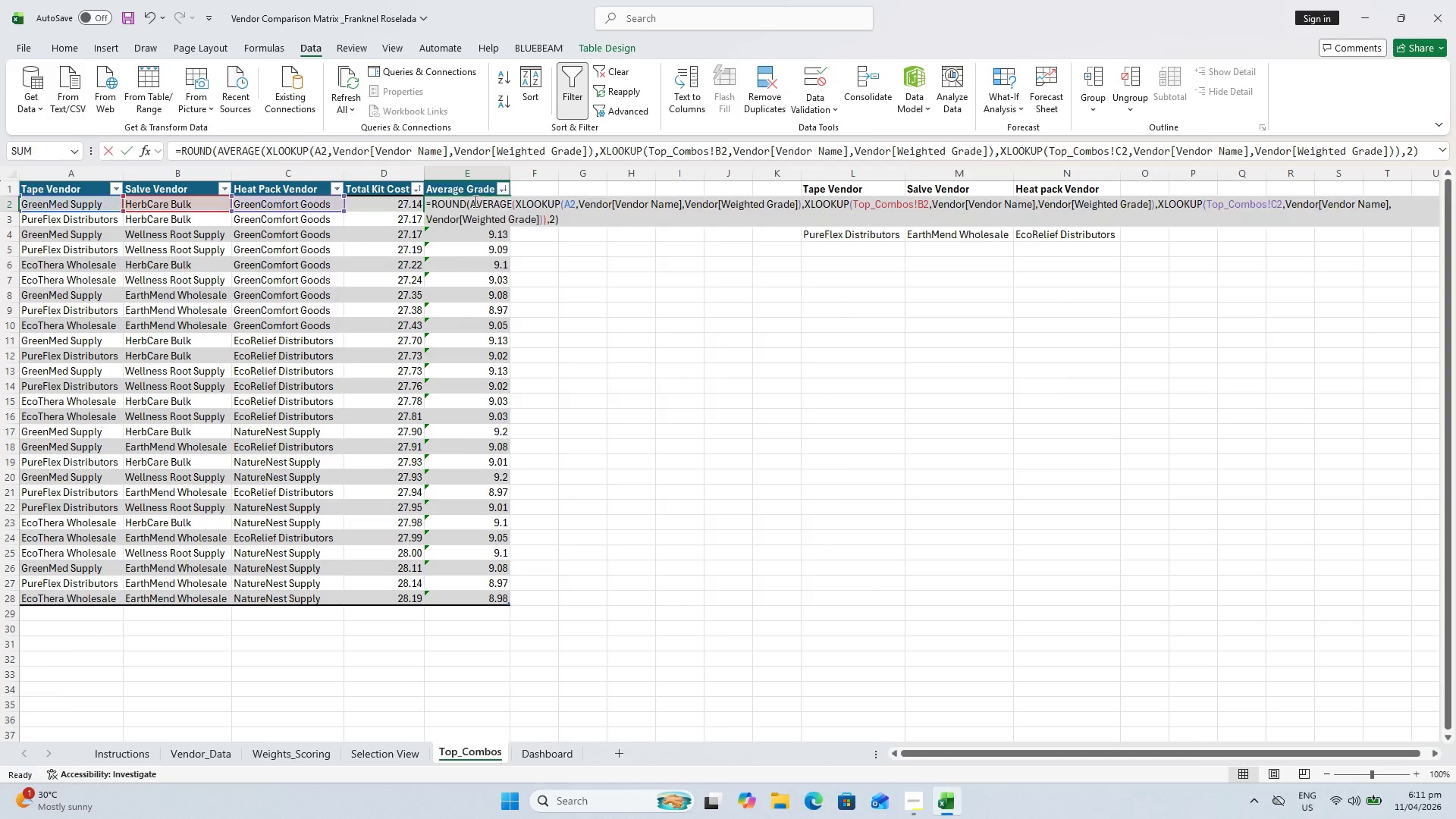 
triple_click([474, 201])
 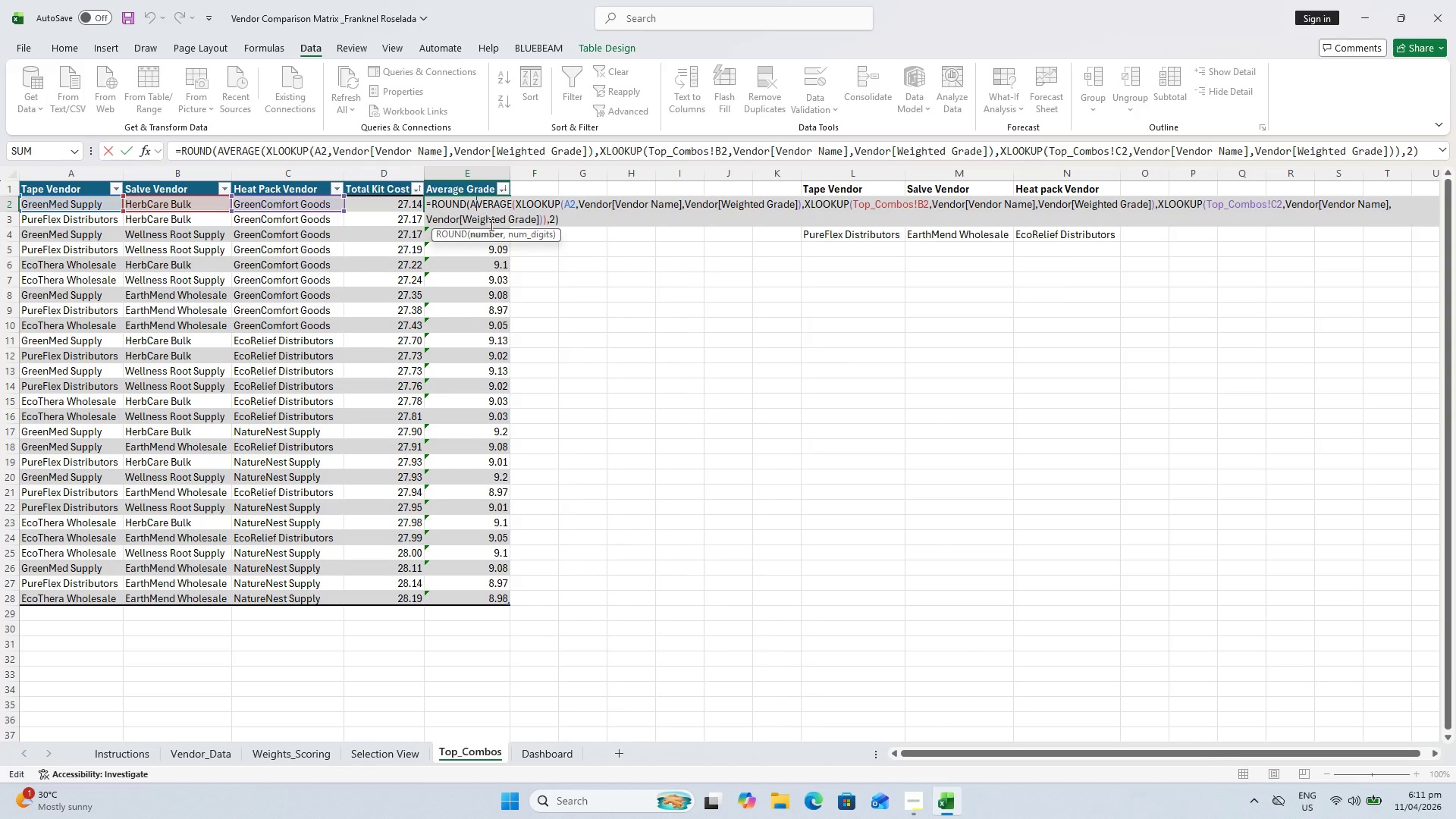 
key(Escape)
 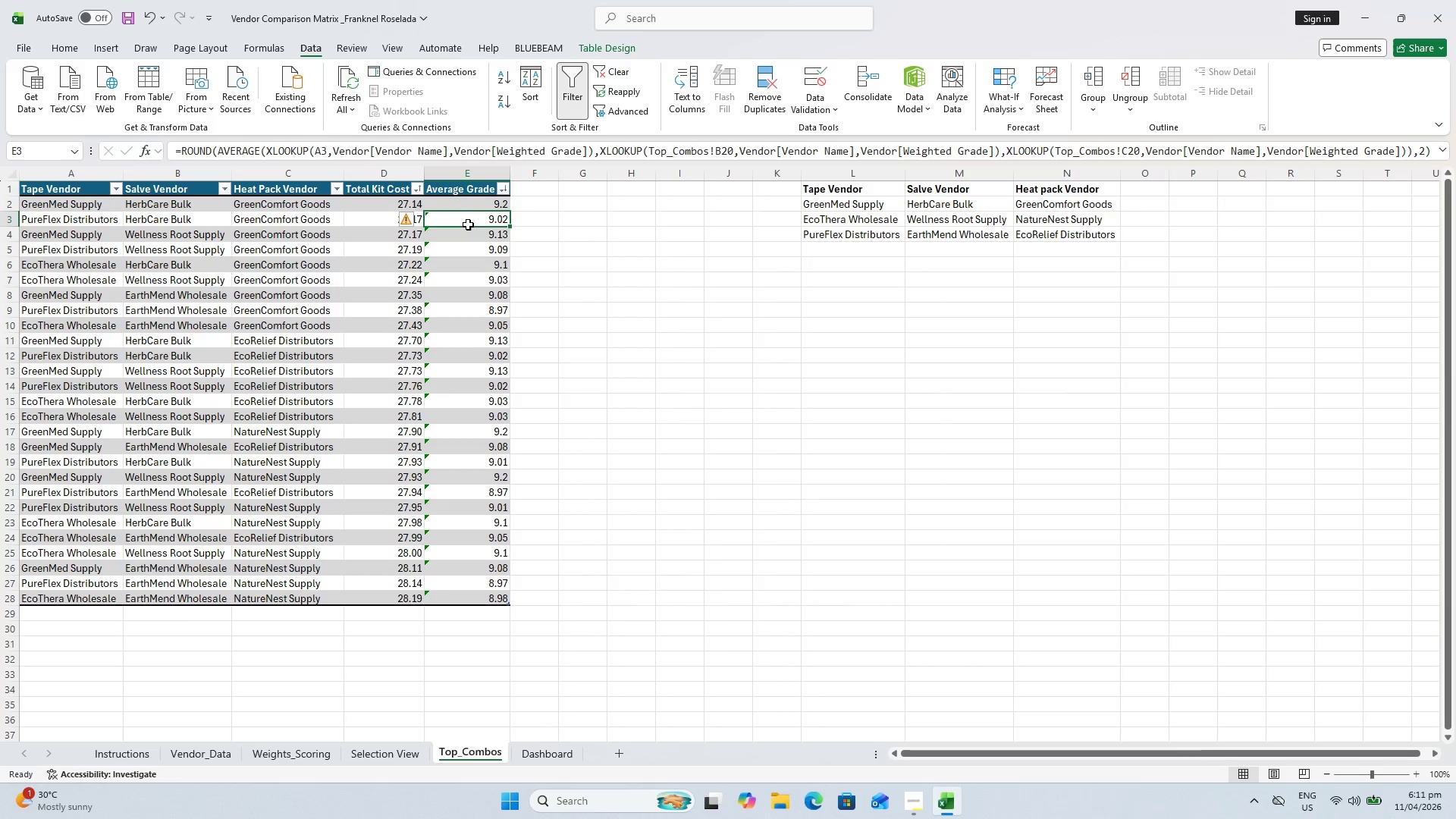 
double_click([468, 224])
 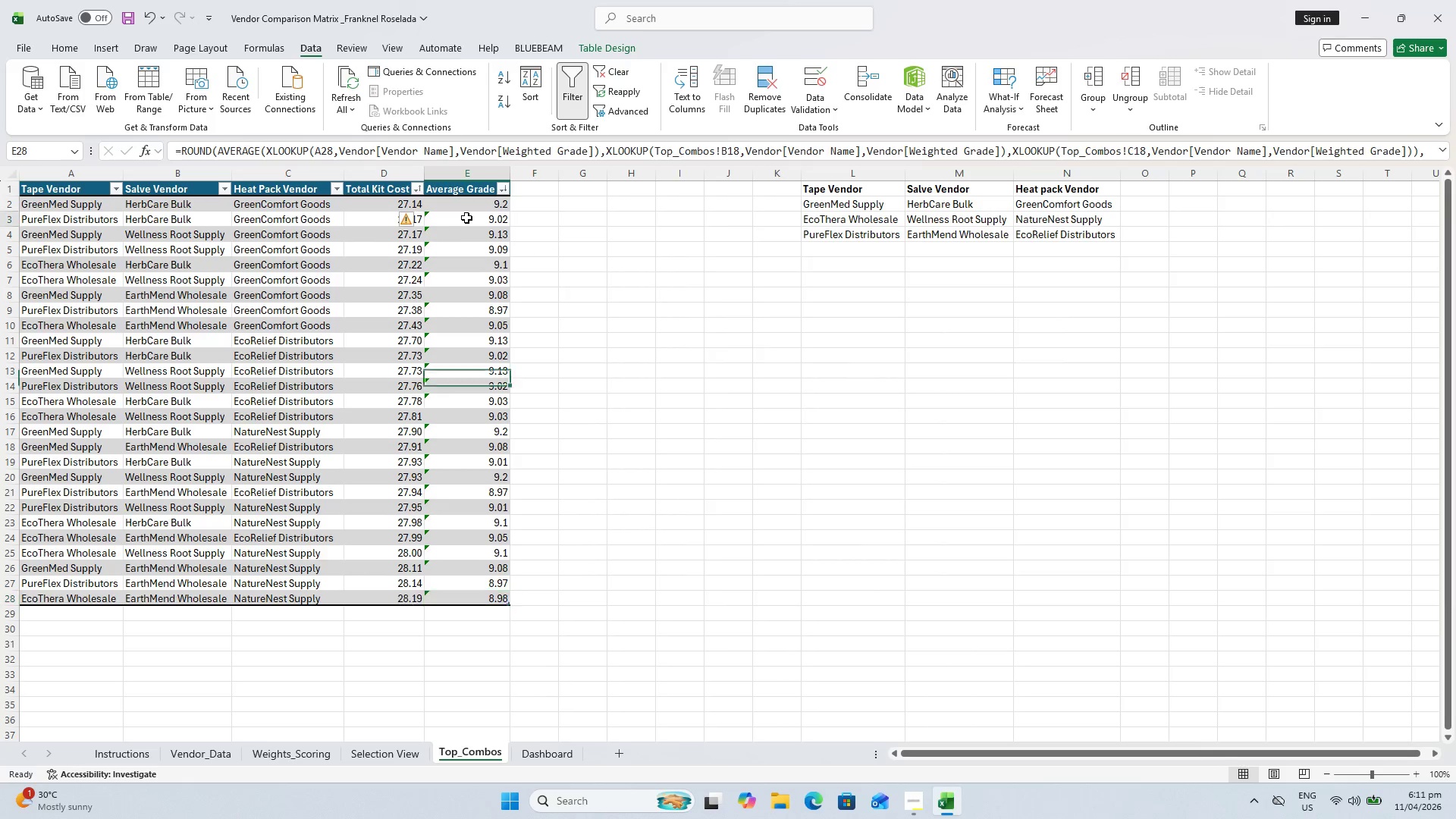 
double_click([466, 218])
 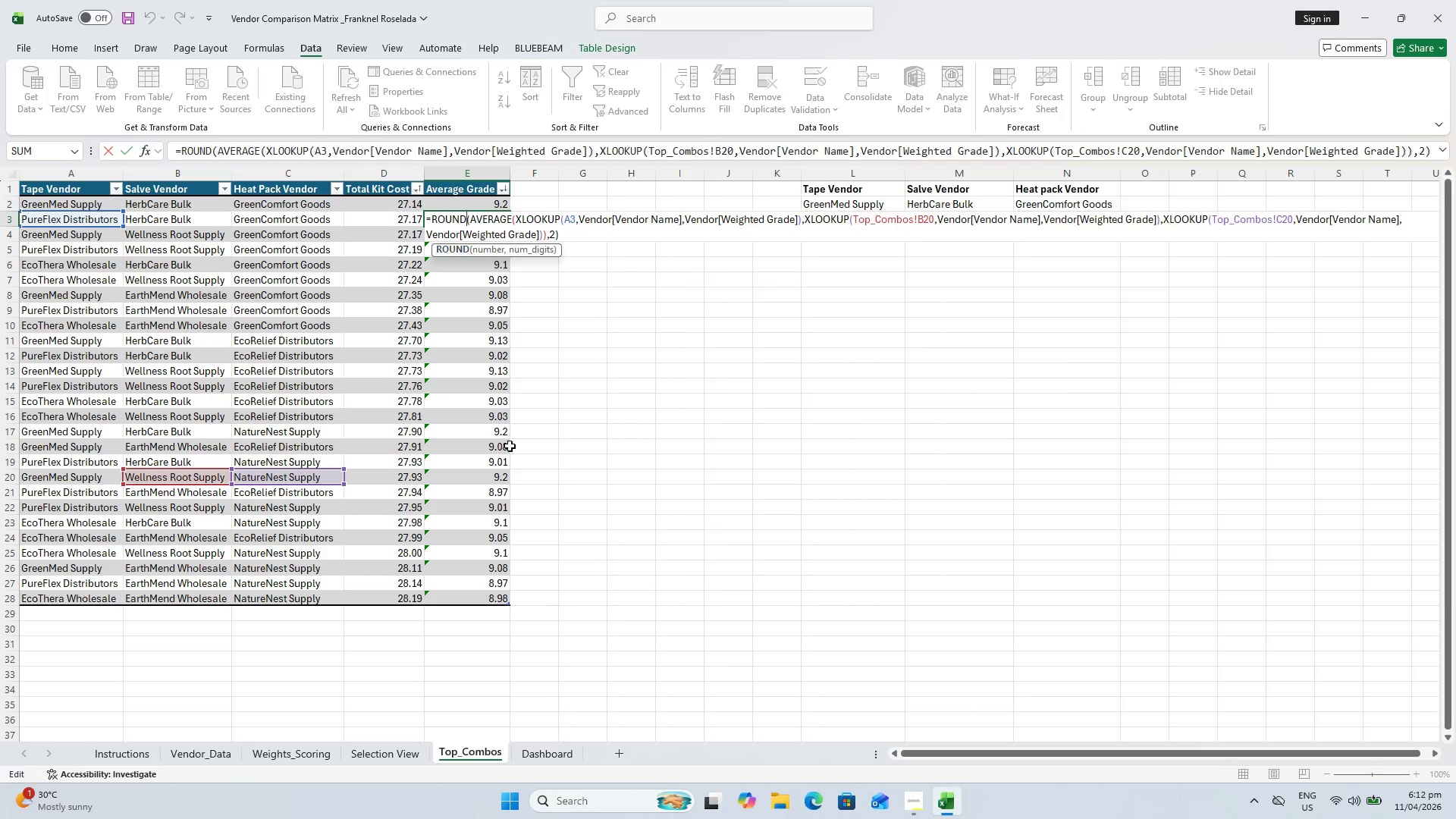 
key(Escape)
 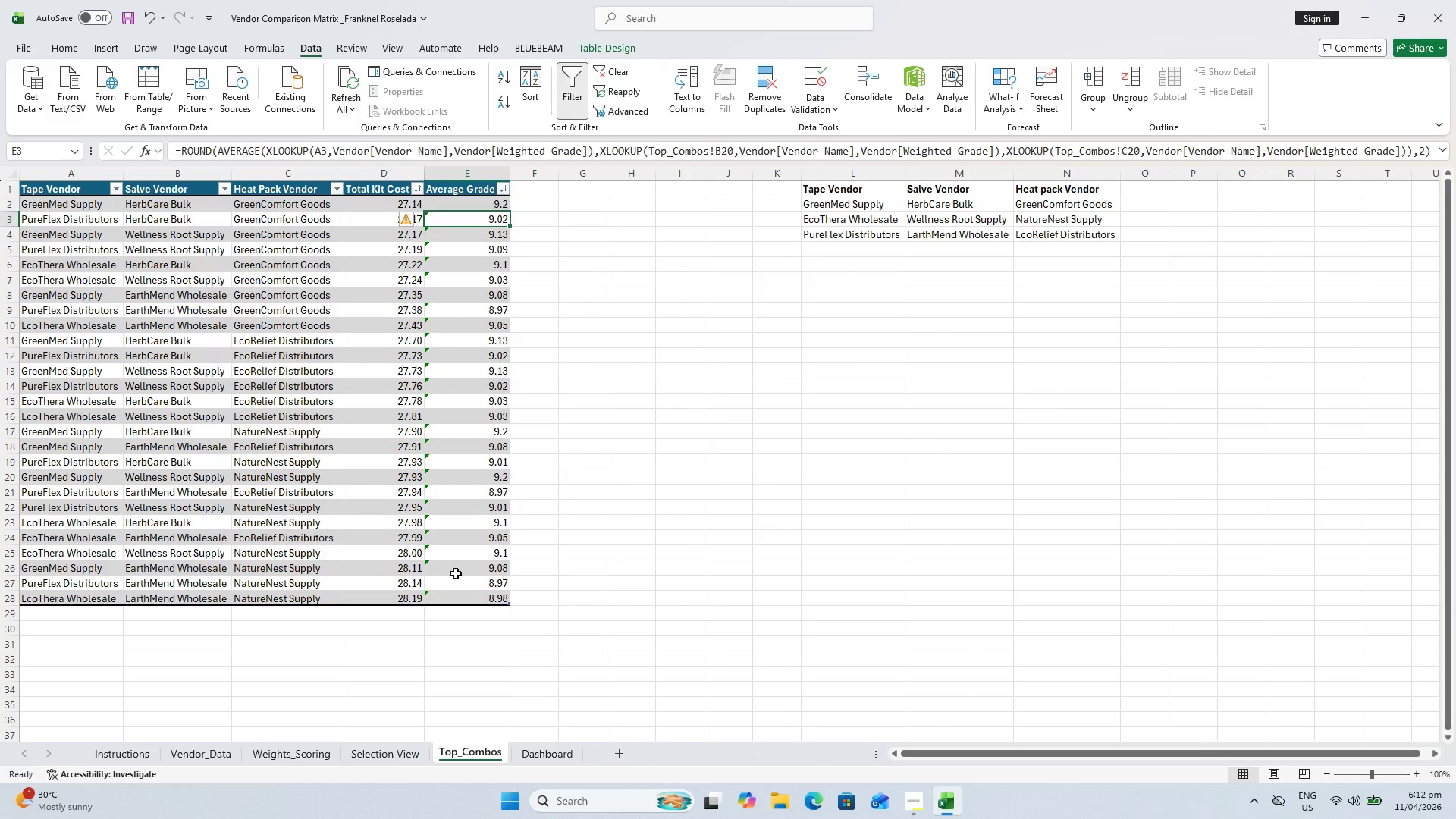 
left_click([456, 573])
 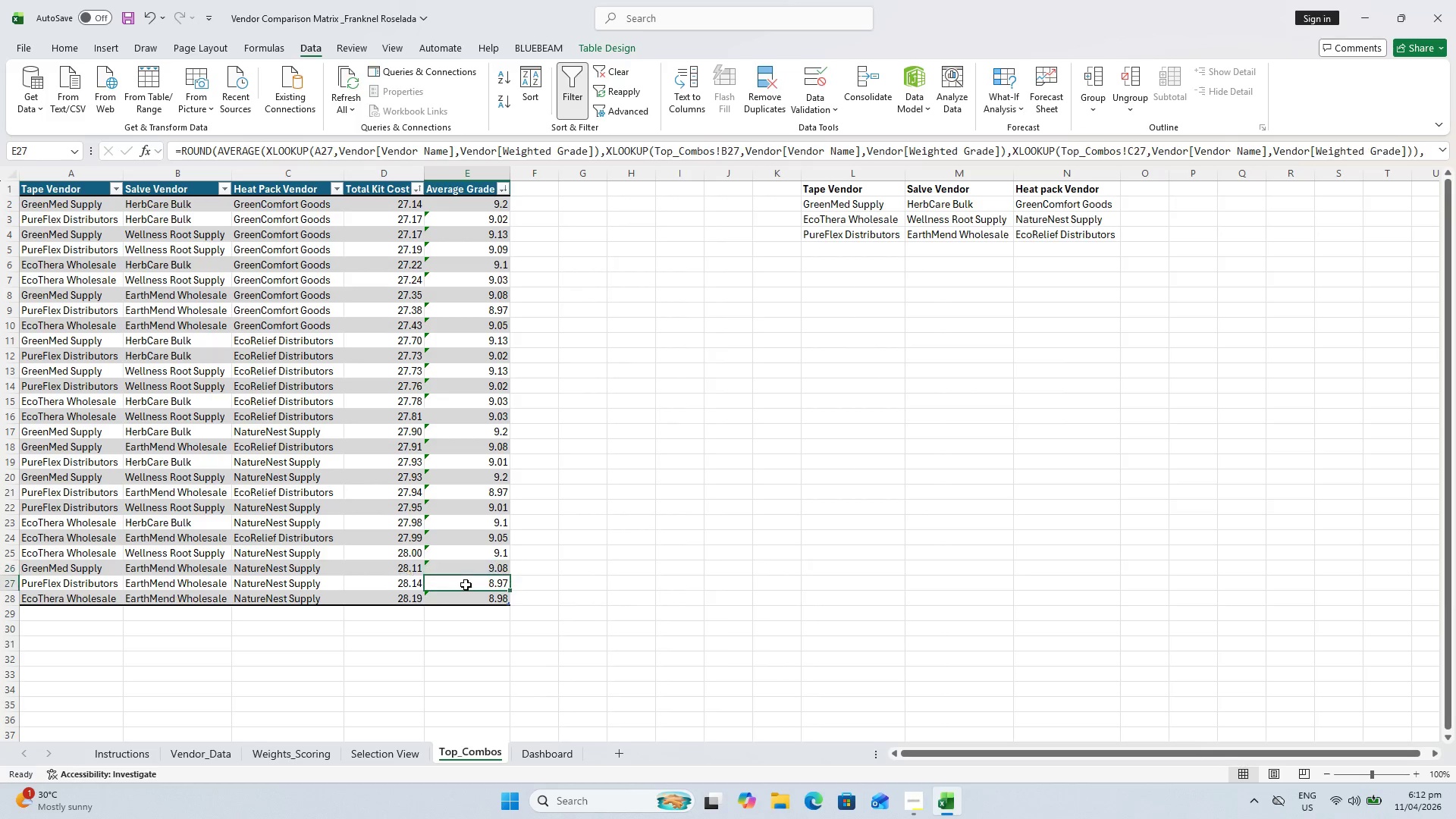 
double_click([466, 585])
 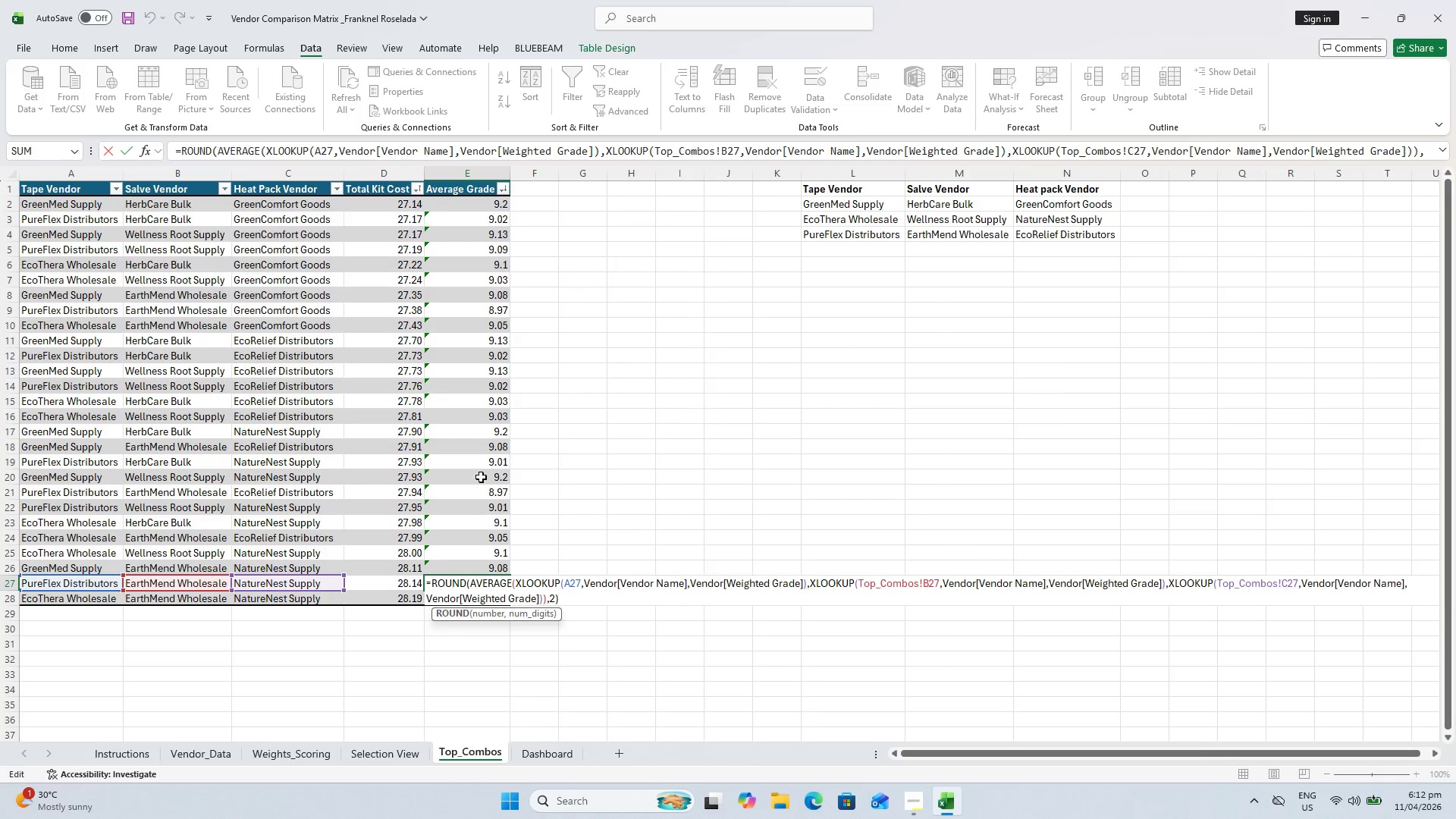 
key(Escape)
 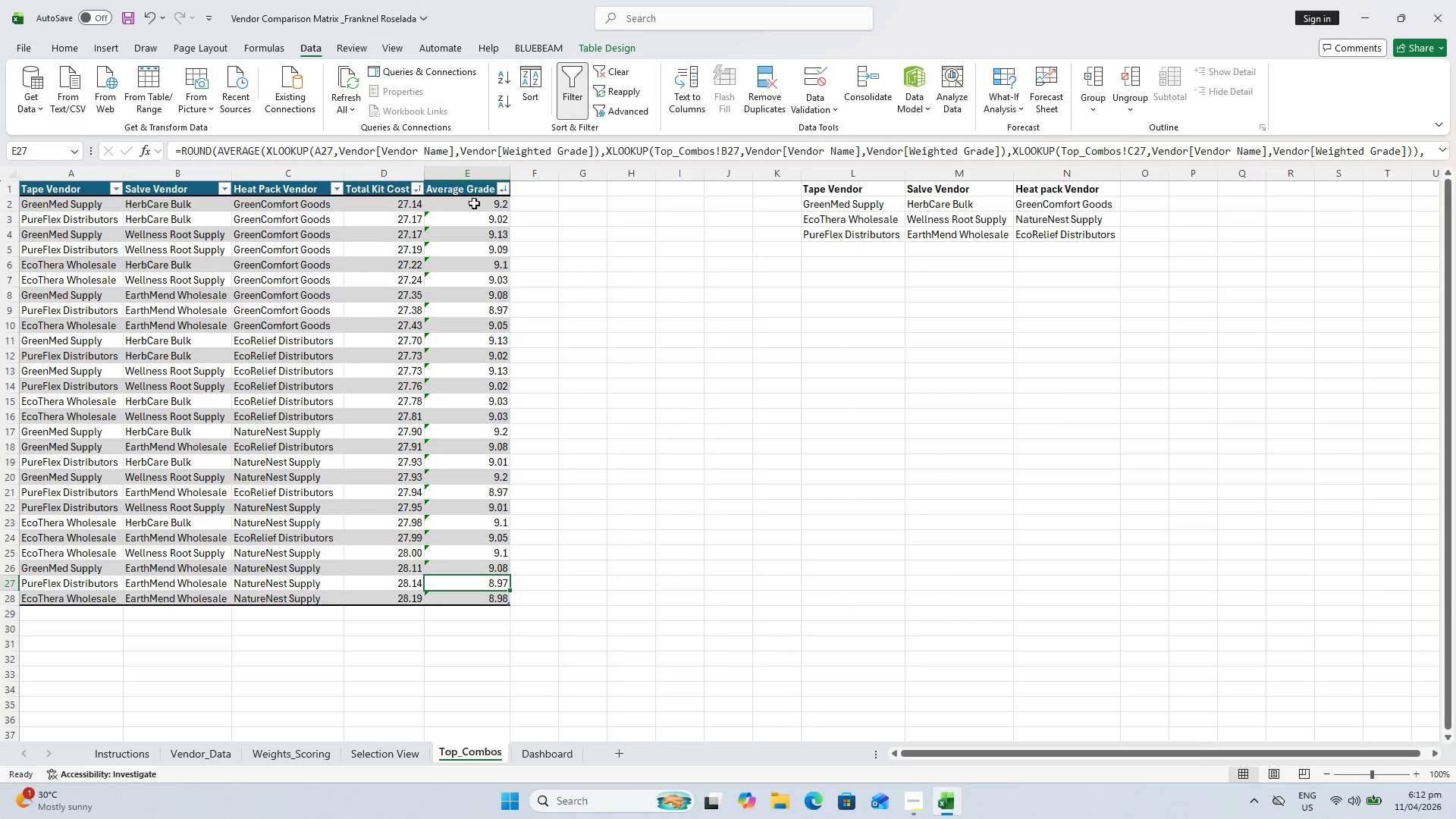 
left_click([475, 200])
 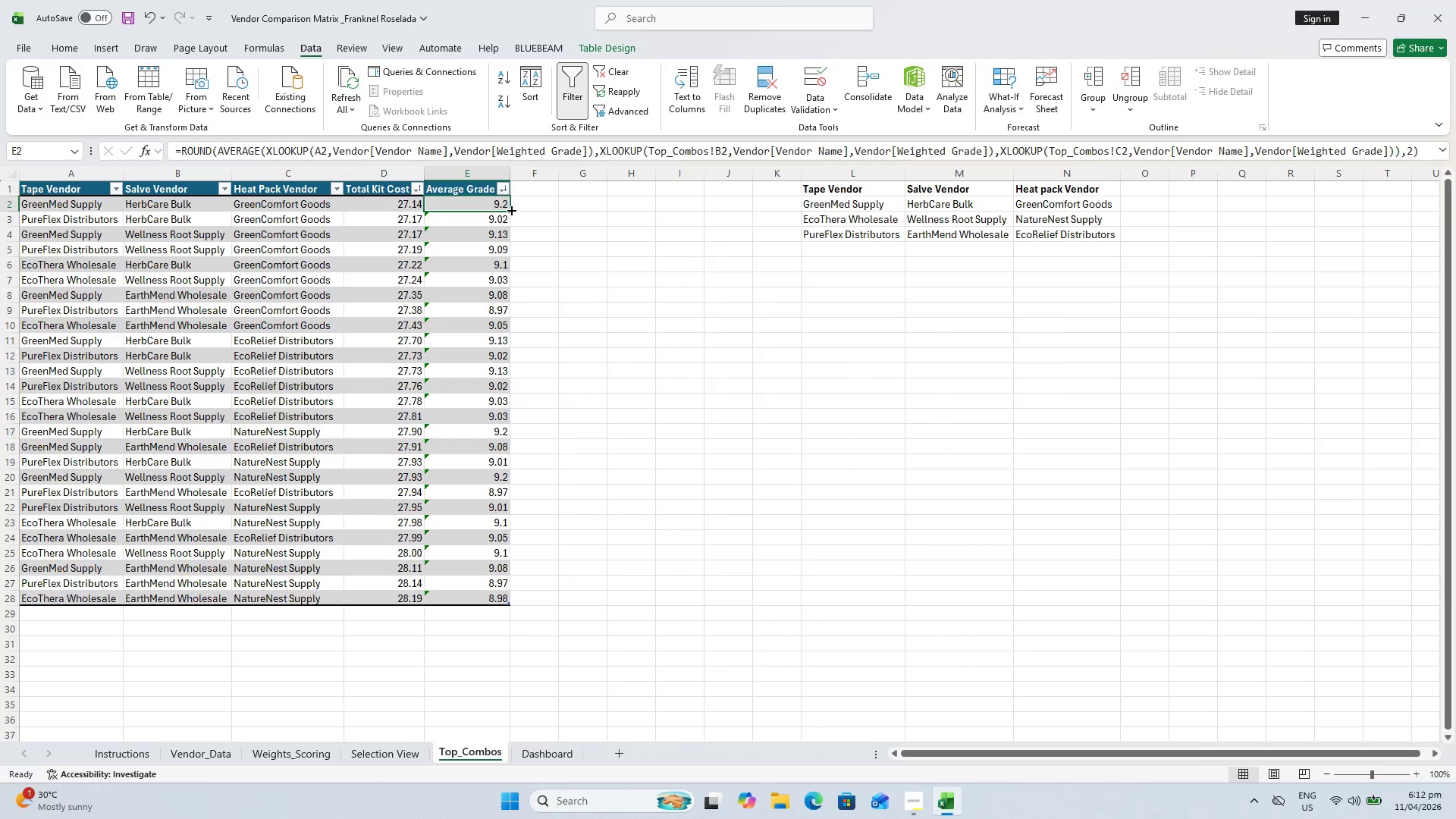 
left_click_drag(start_coordinate=[510, 209], to_coordinate=[442, 600])
 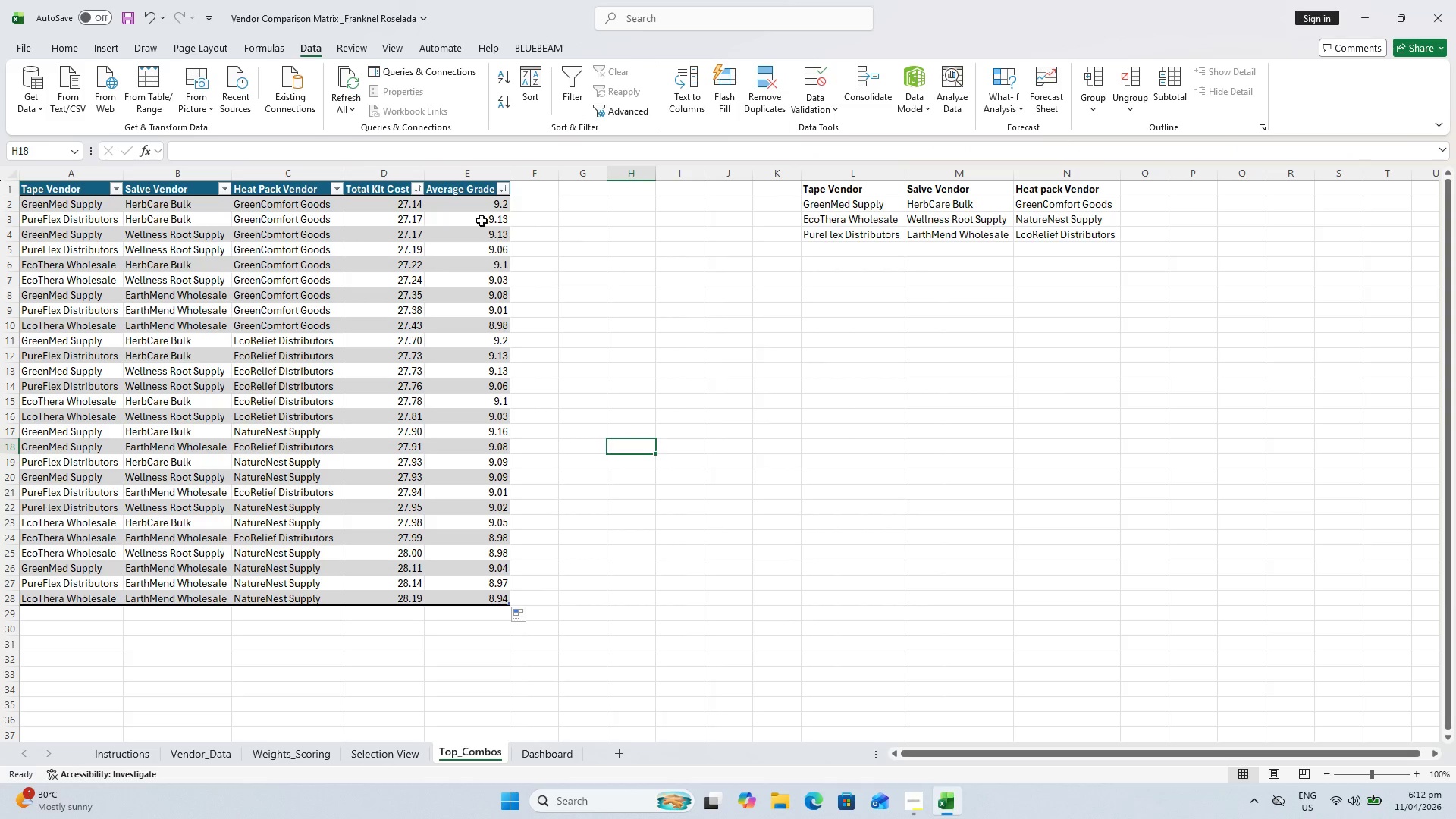 
double_click([472, 206])
 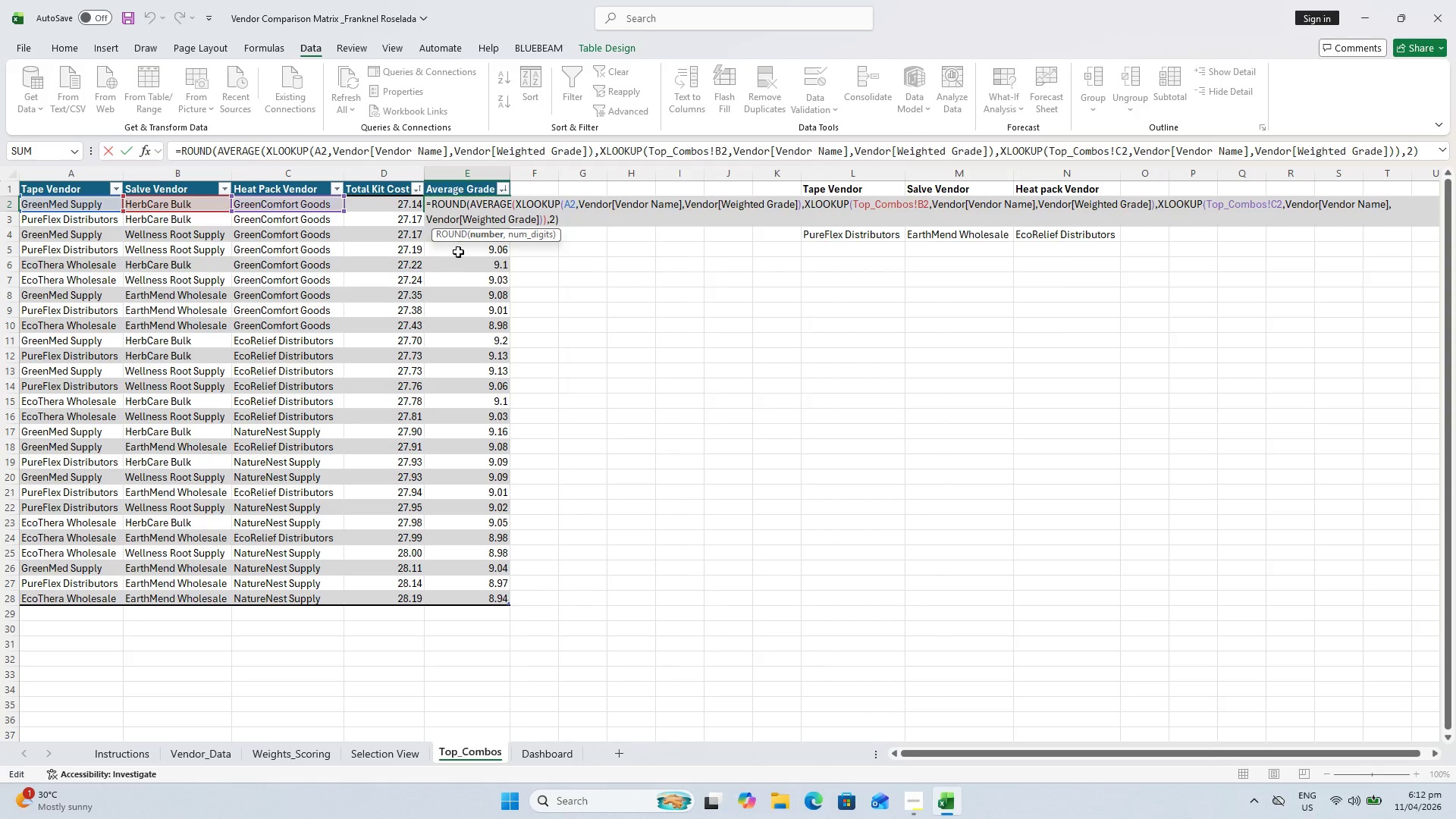 
key(Escape)
 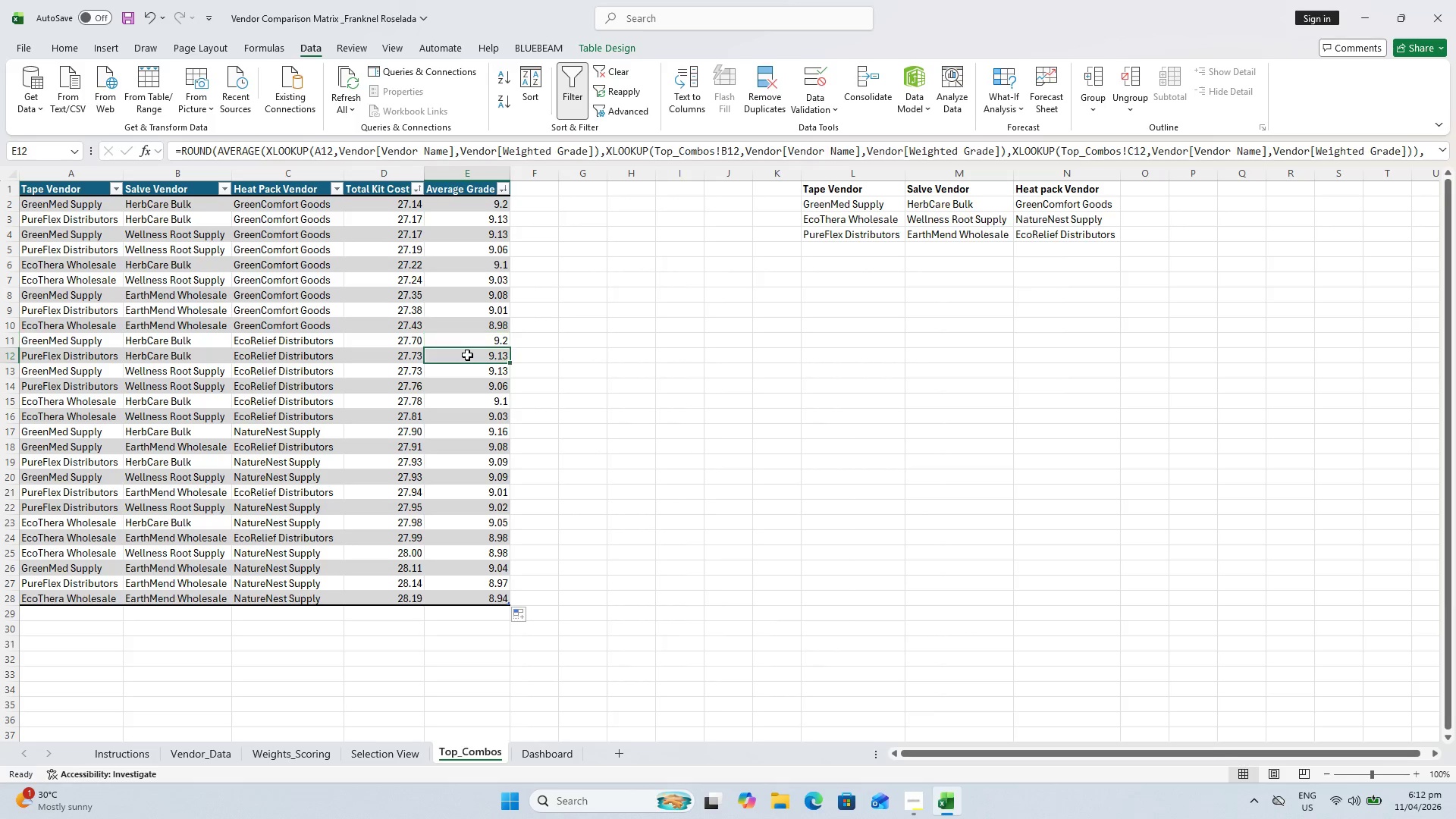 
double_click([467, 355])
 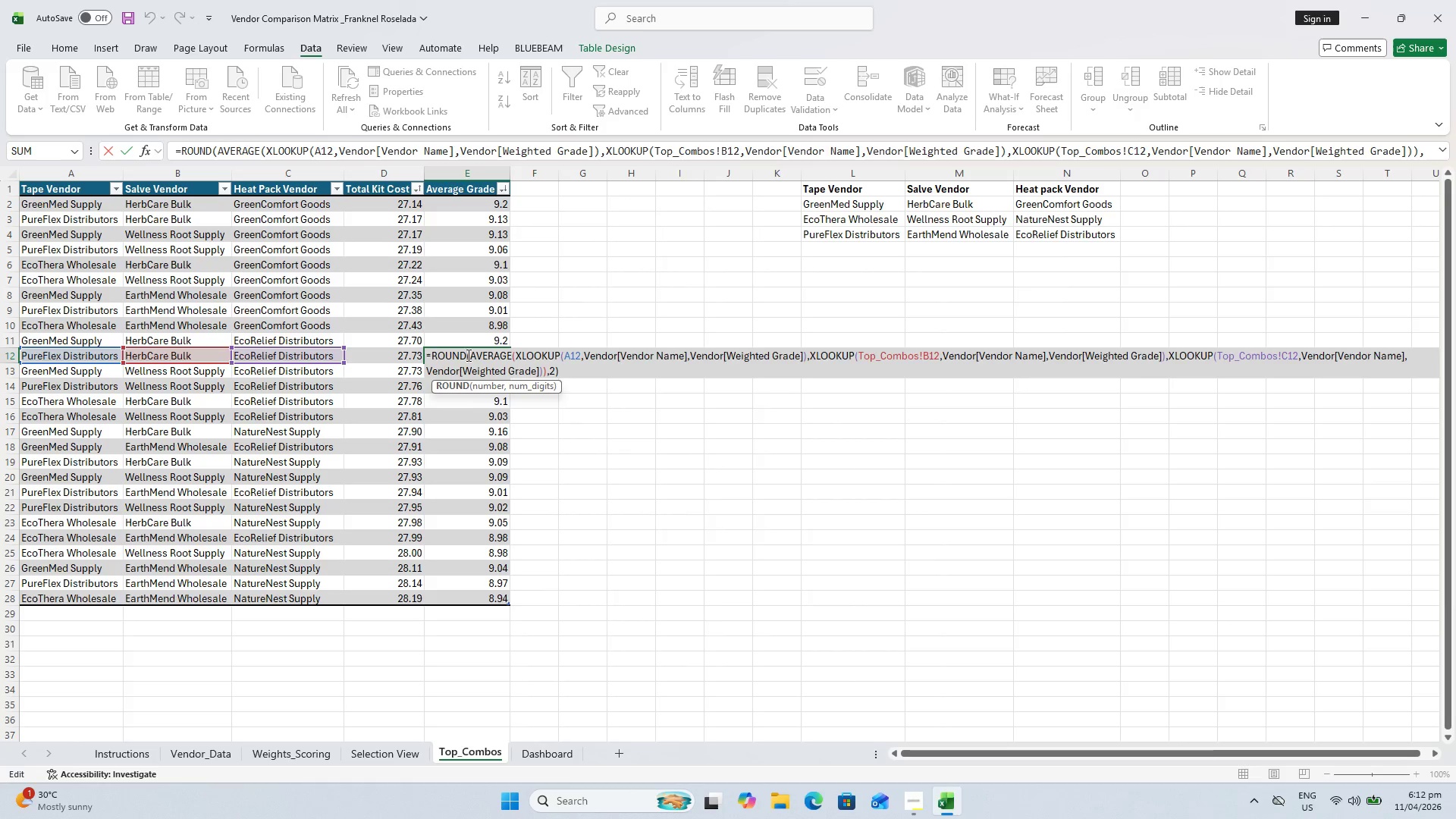 
key(Escape)
 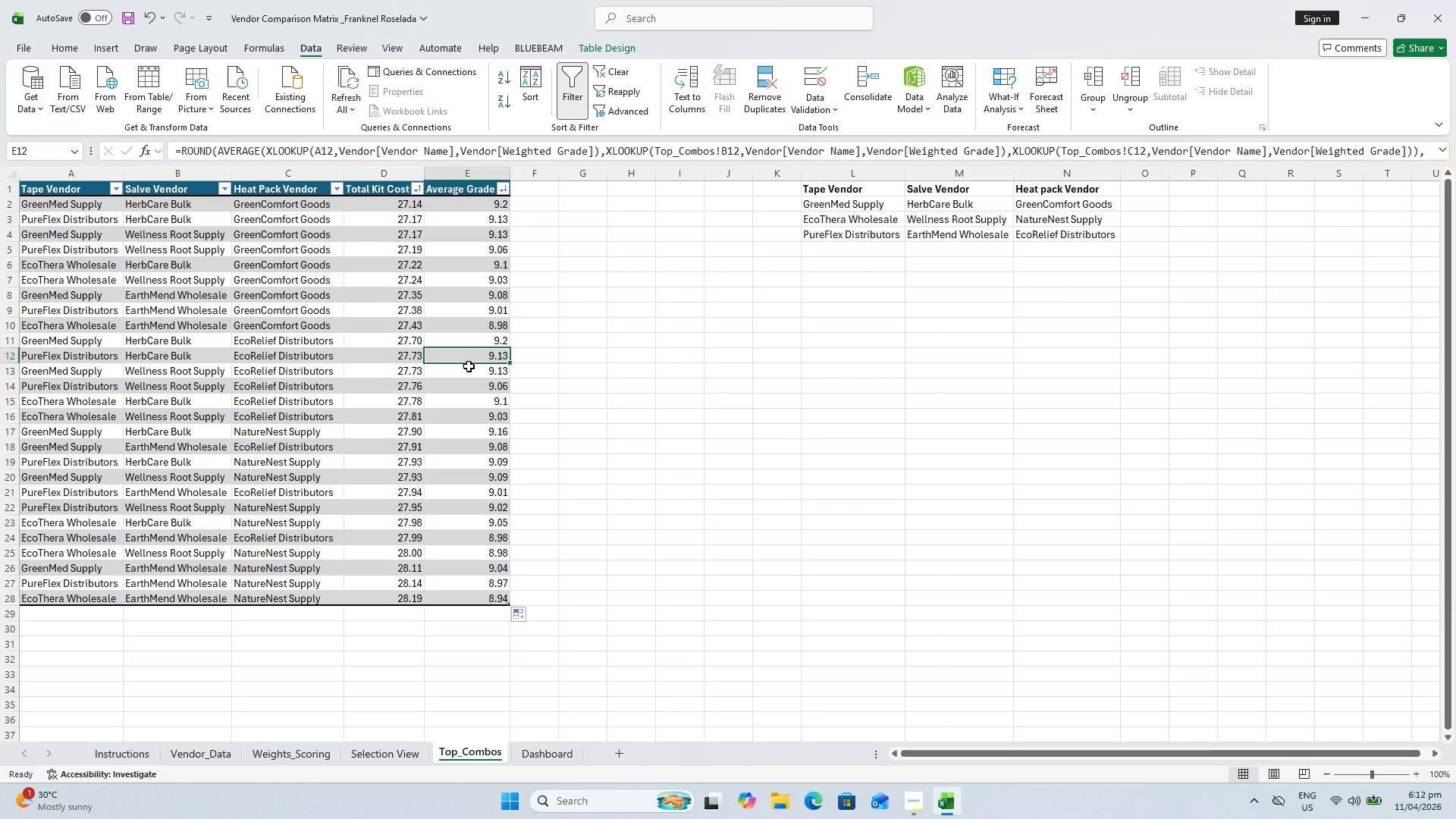 
wait(11.0)
 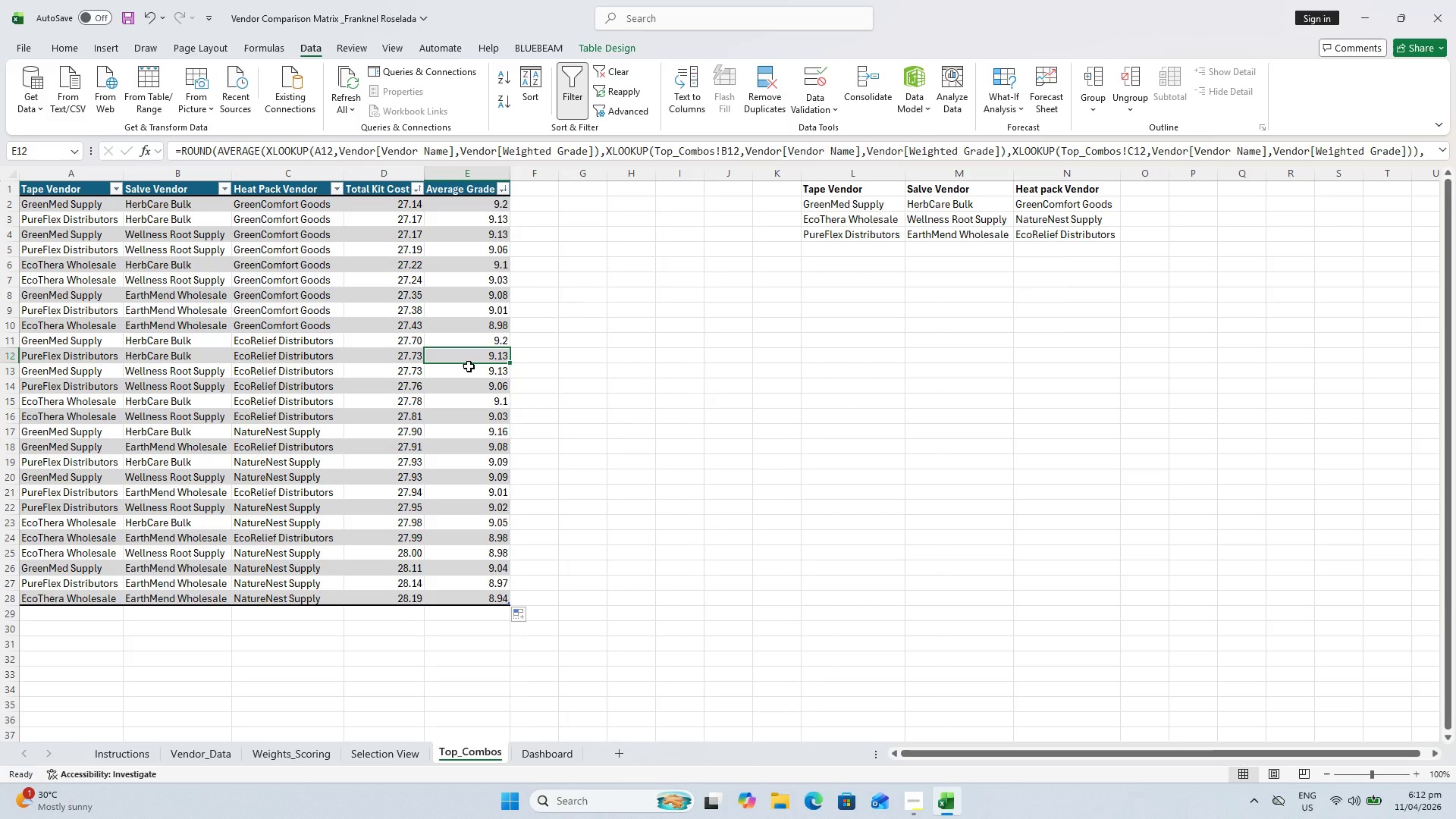 
double_click([471, 303])
 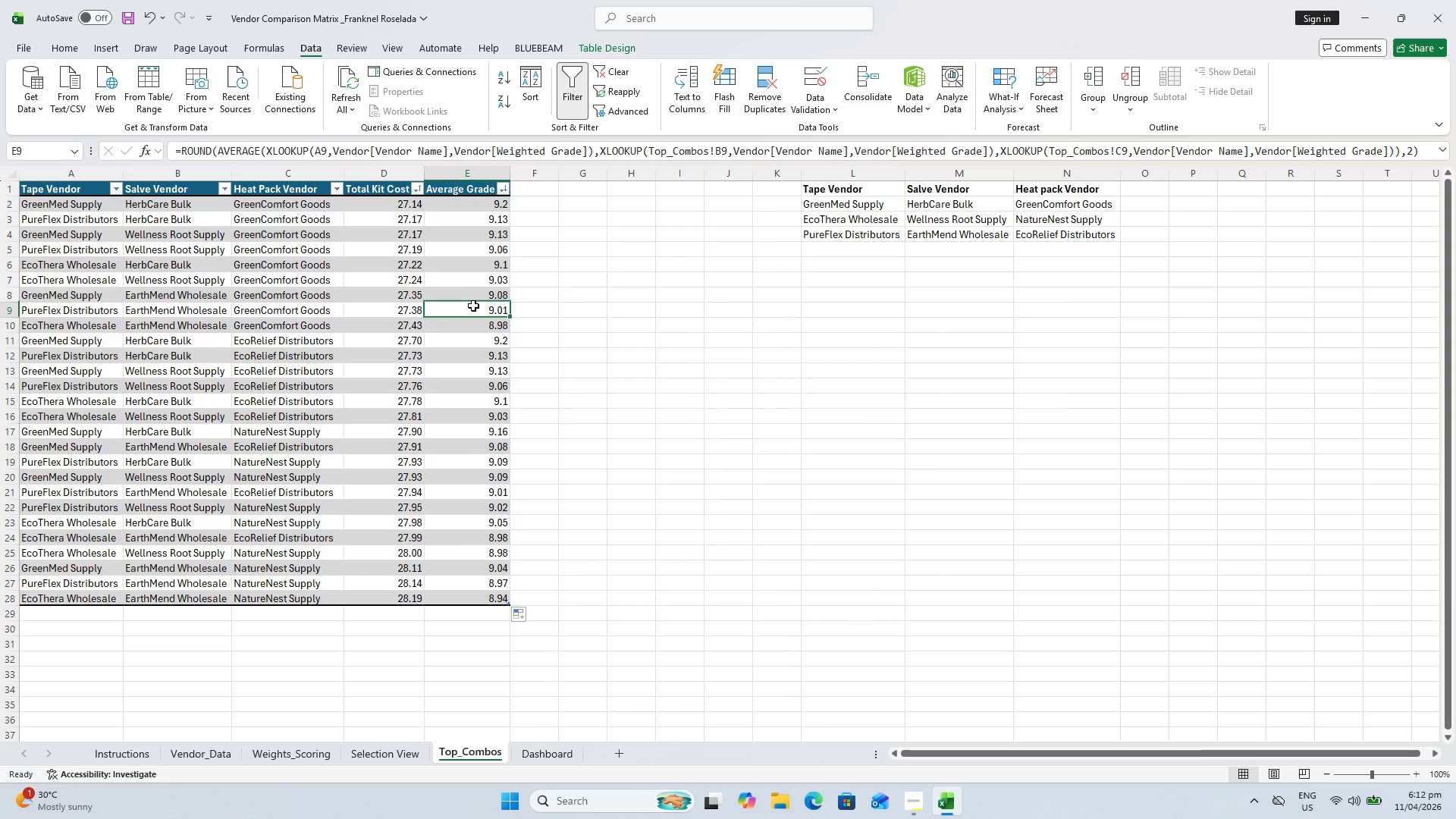 
double_click([473, 306])
 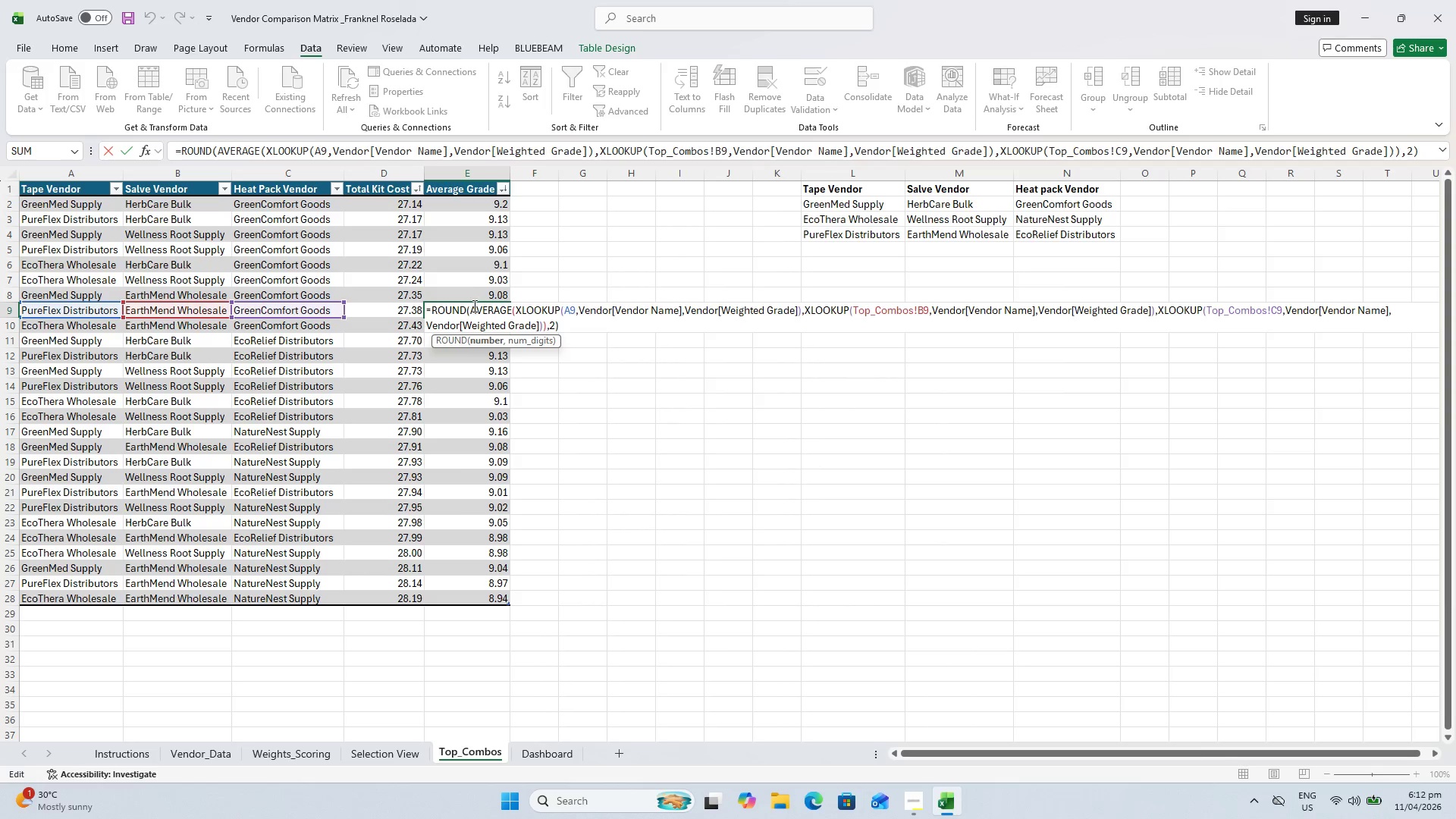 
key(Escape)
 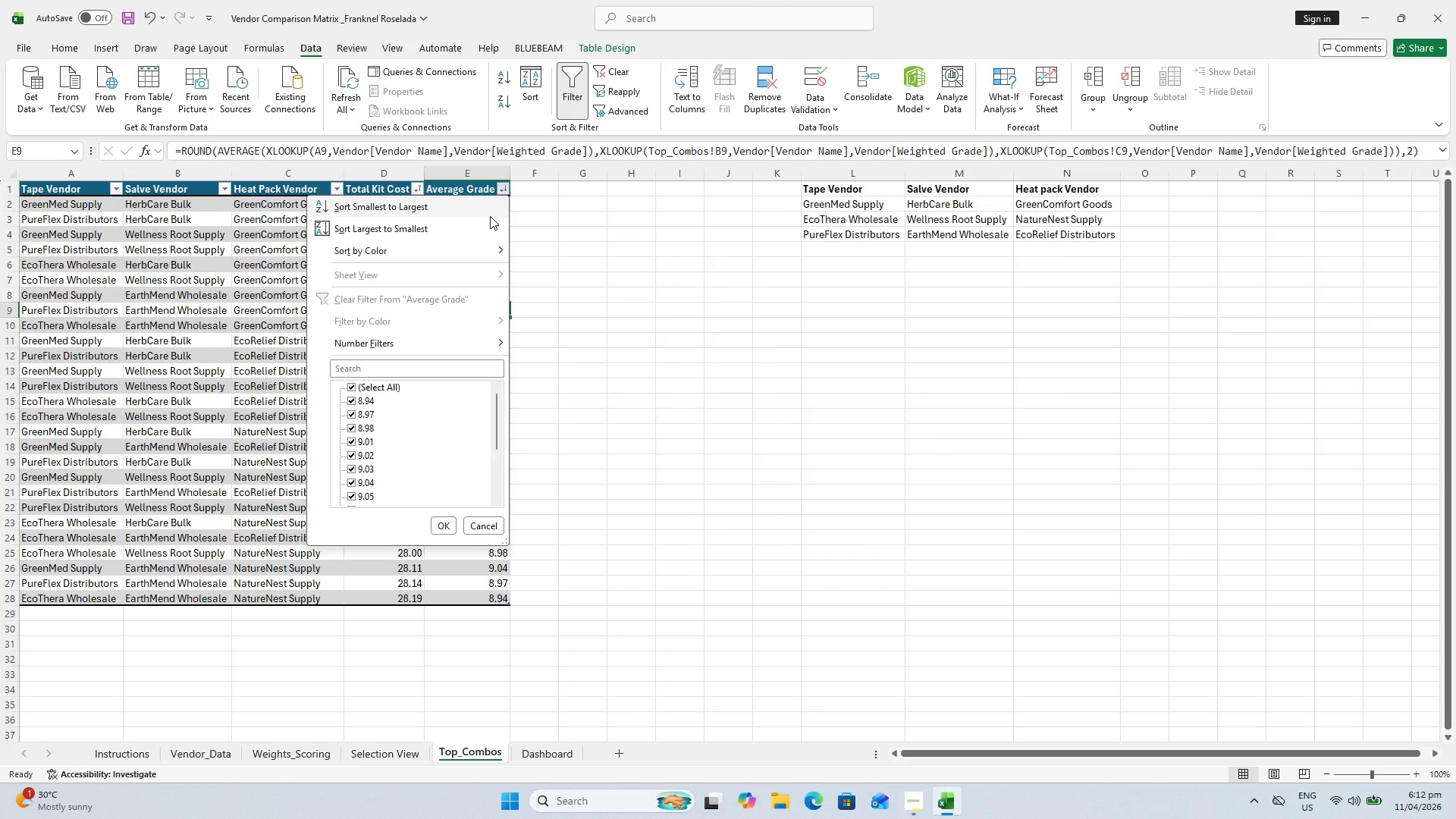 
left_click([669, 347])
 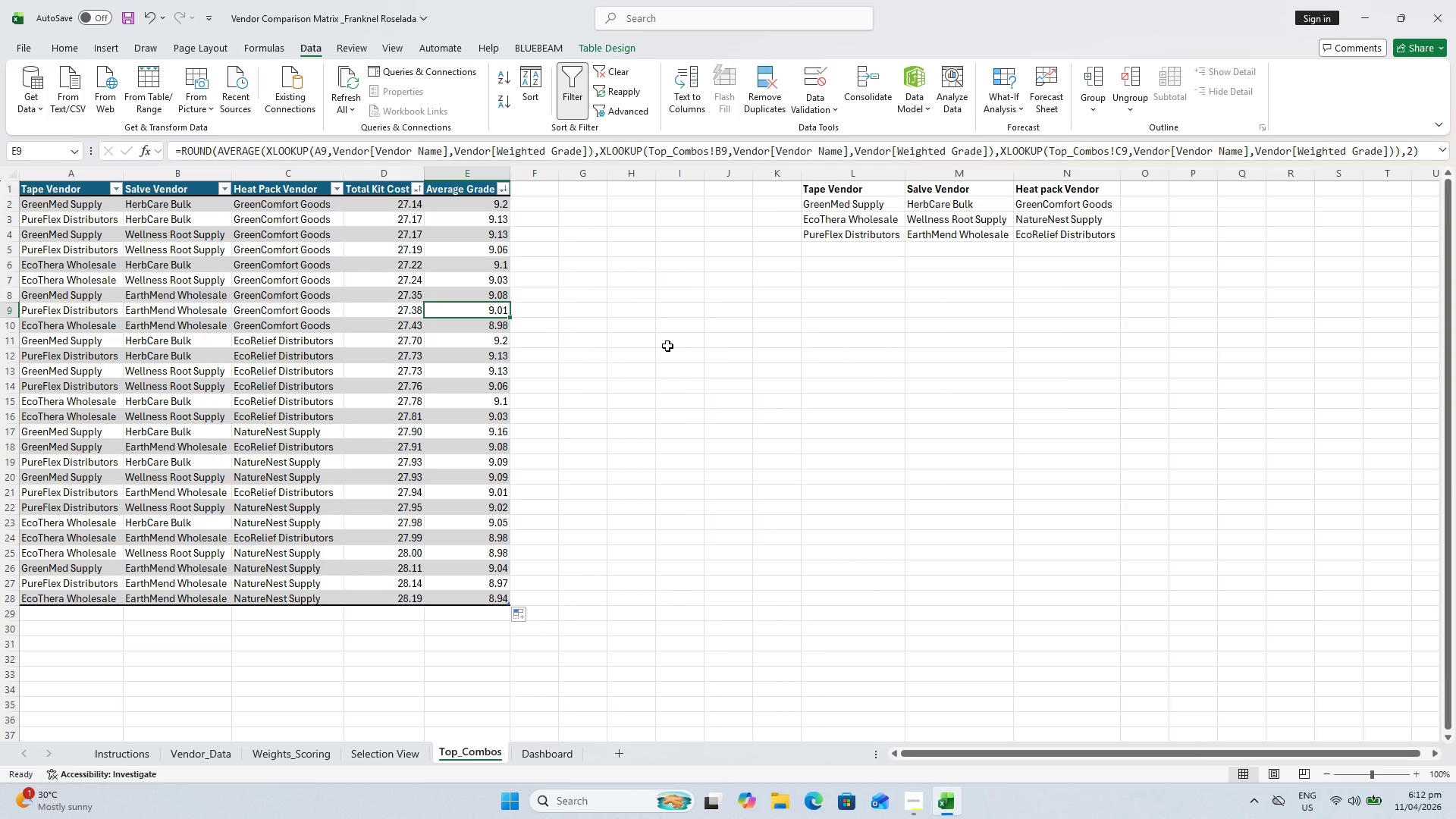 
wait(8.78)
 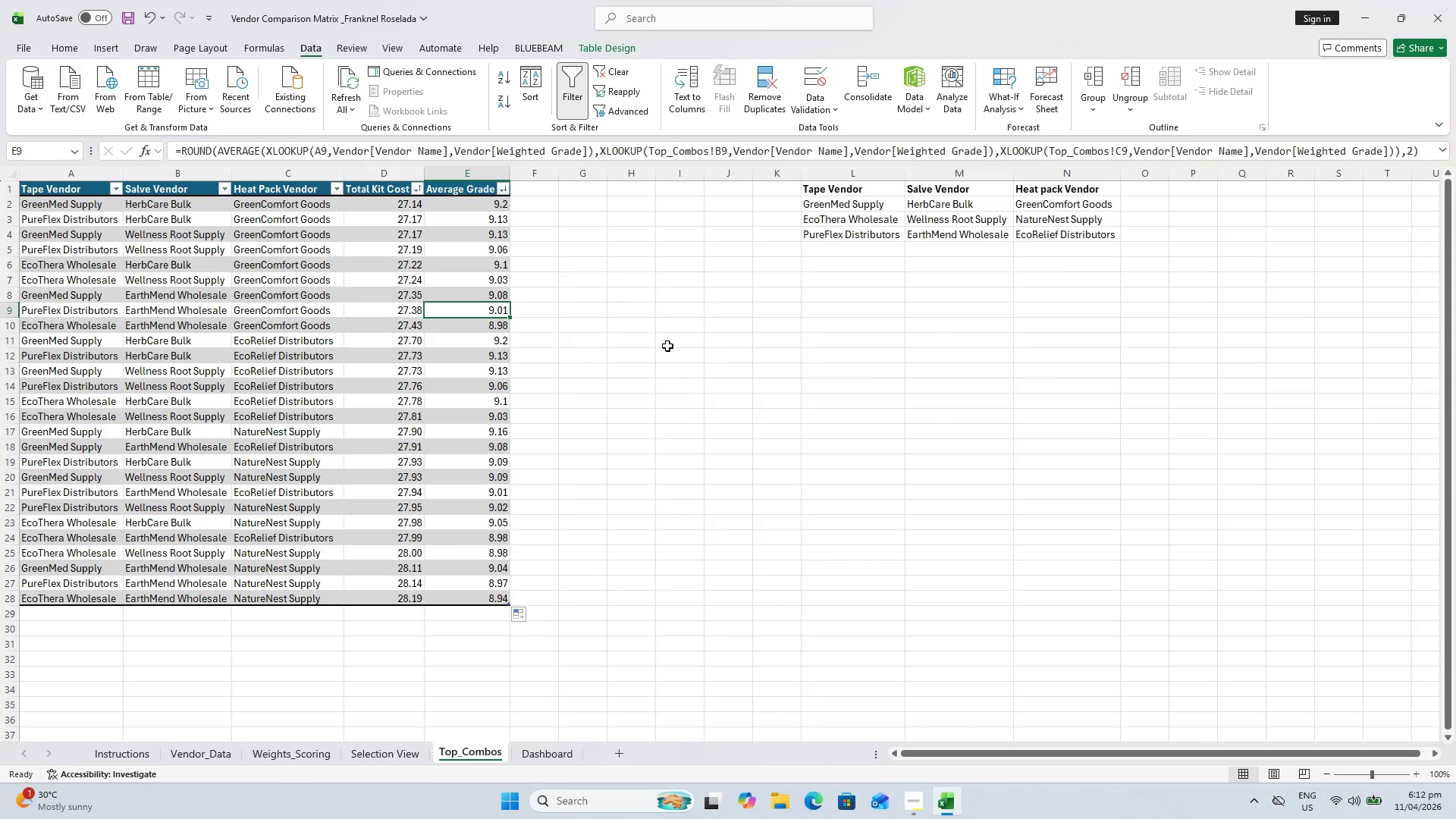 
left_click([477, 200])
 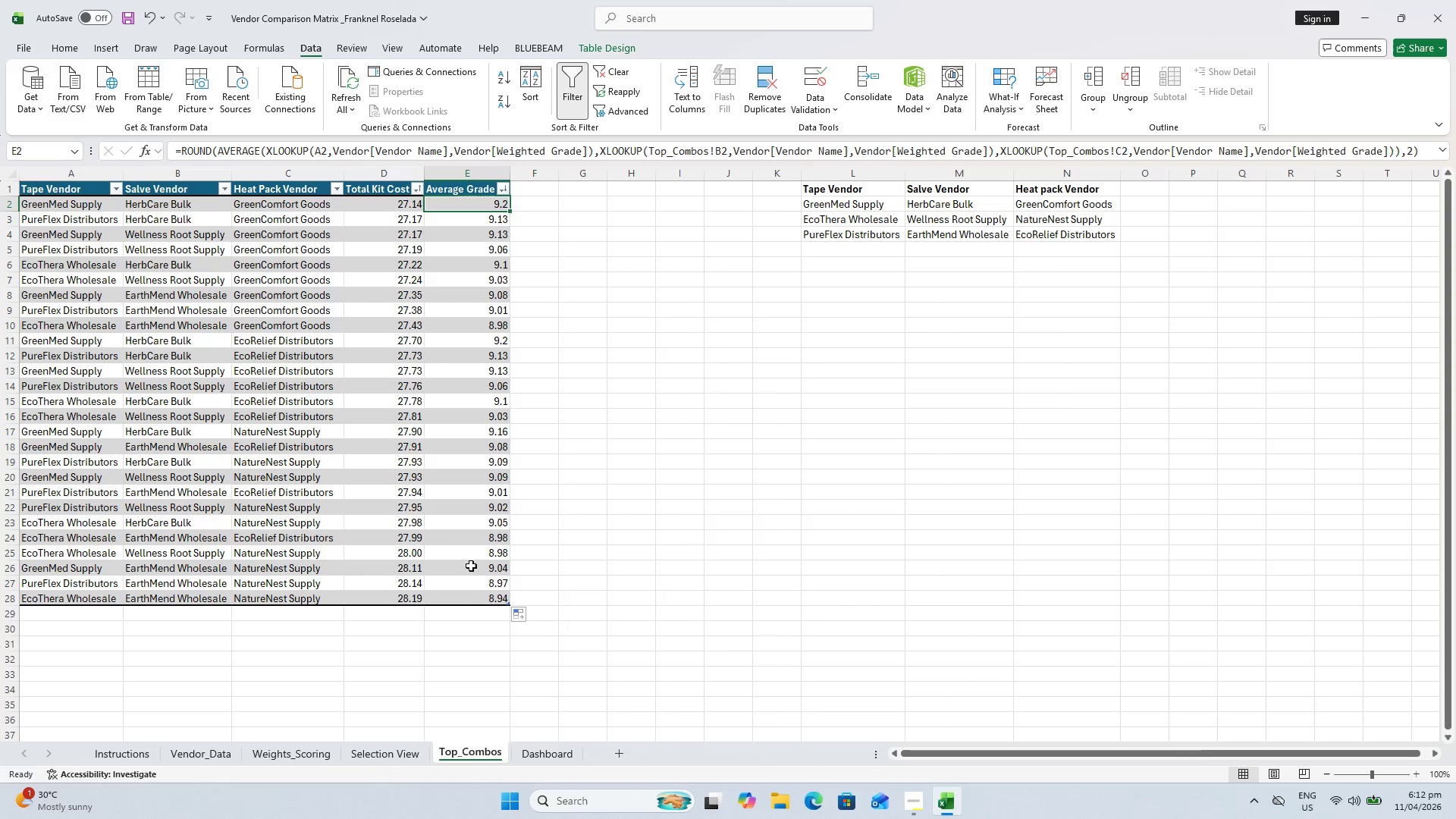 
hold_key(key=ShiftLeft, duration=1.5)
left_click([474, 588])
 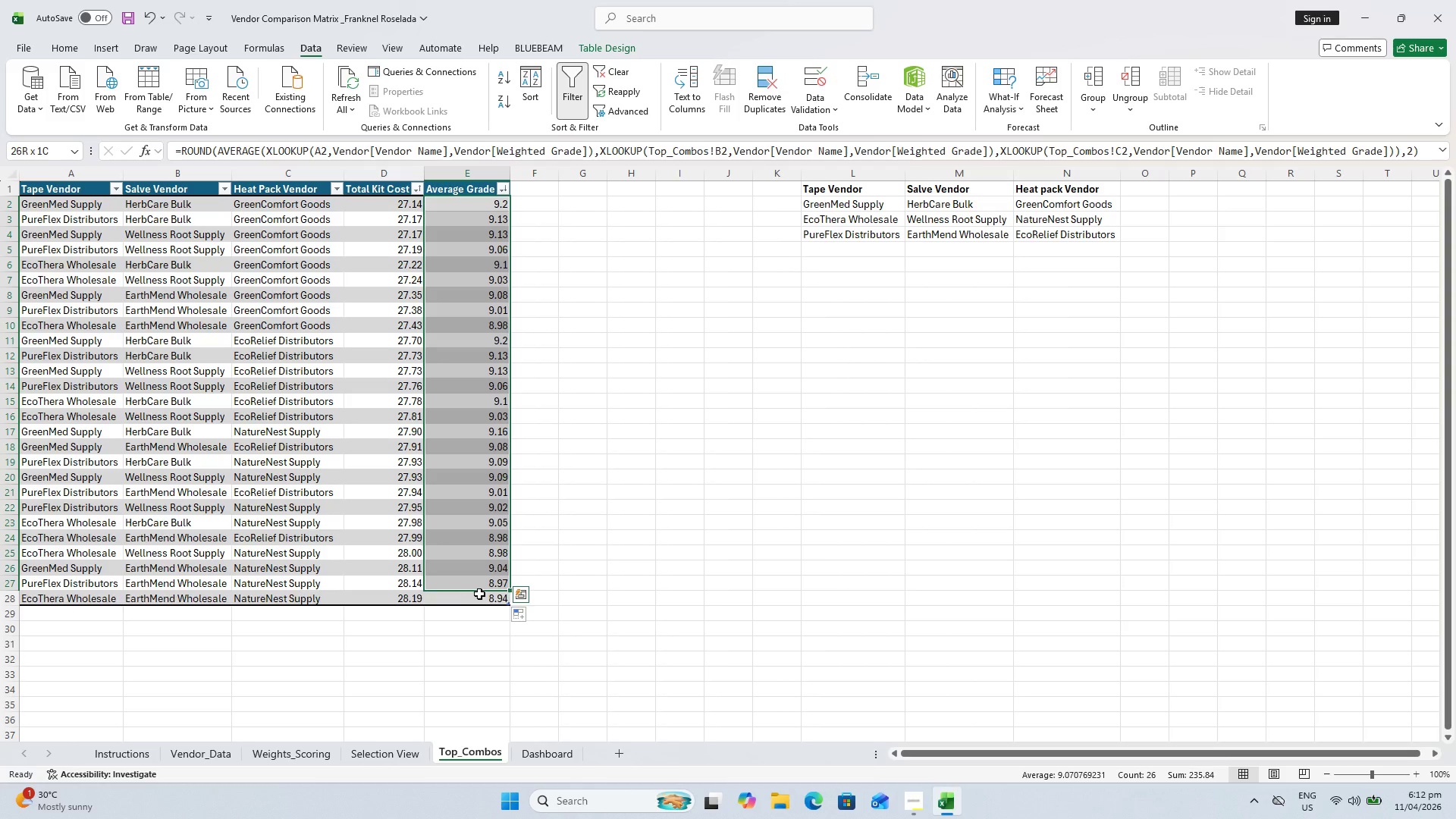 
left_click([479, 594])
 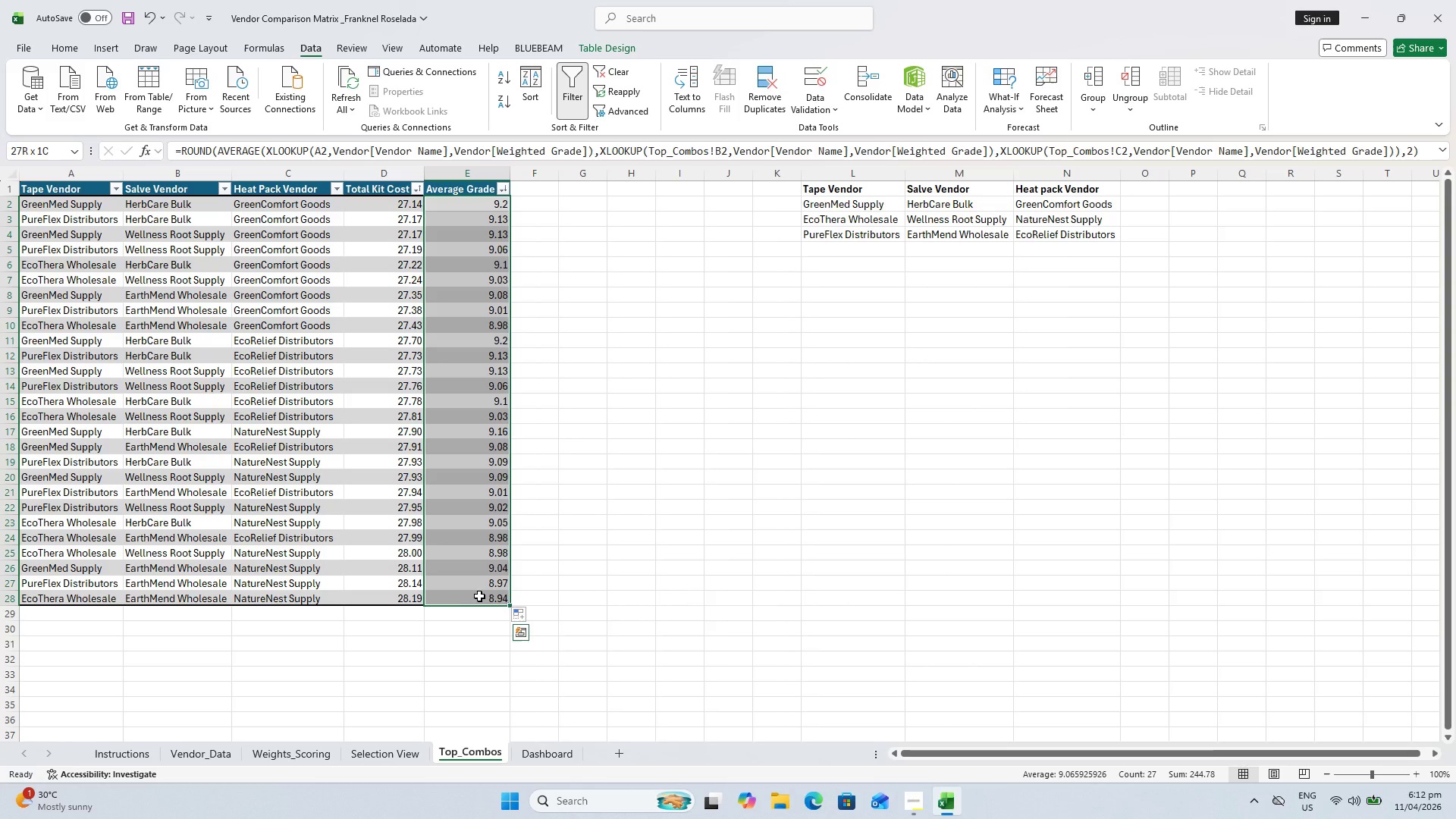 
key(Shift+ShiftLeft)
 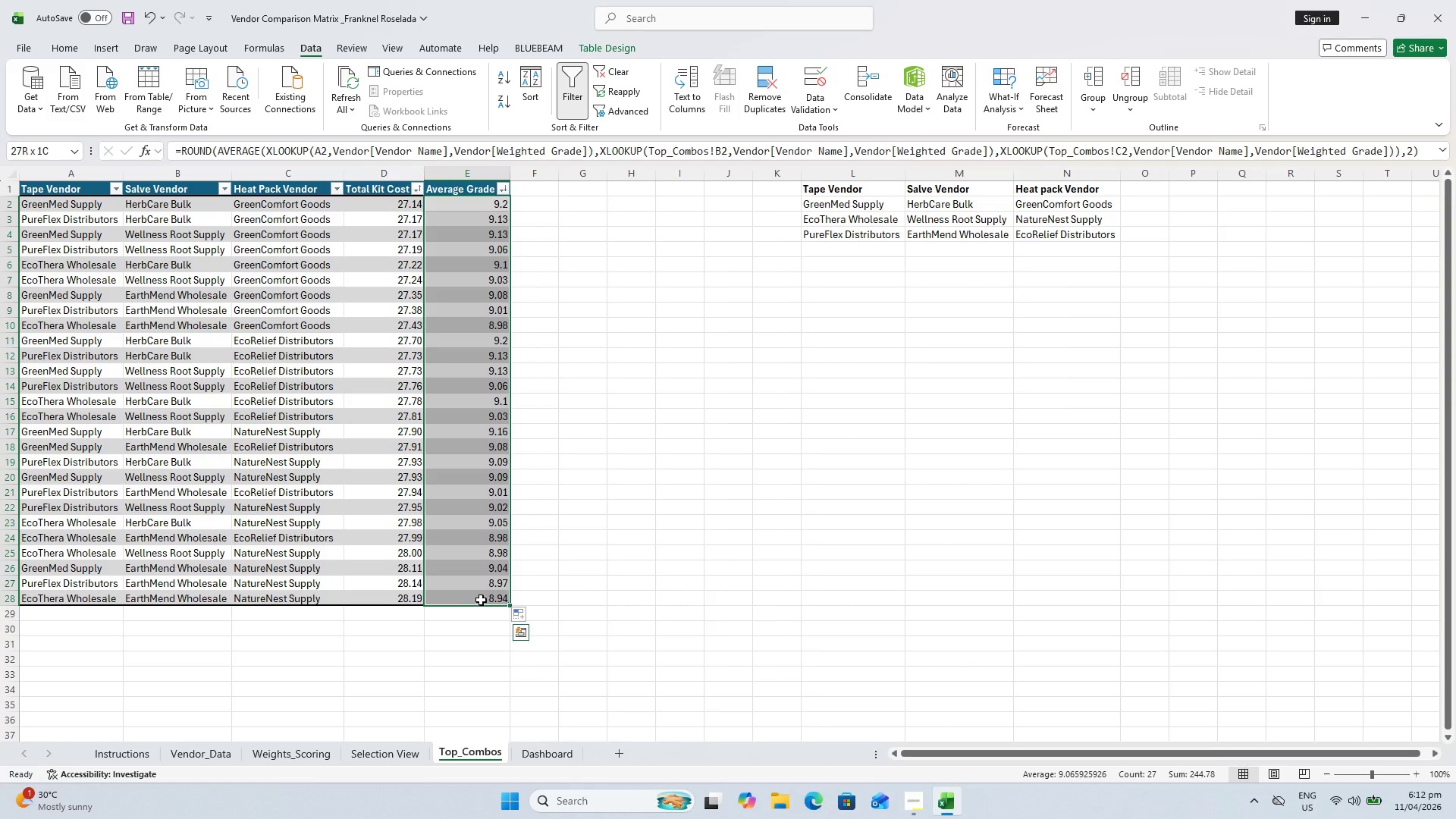 
key(Shift+ShiftLeft)
 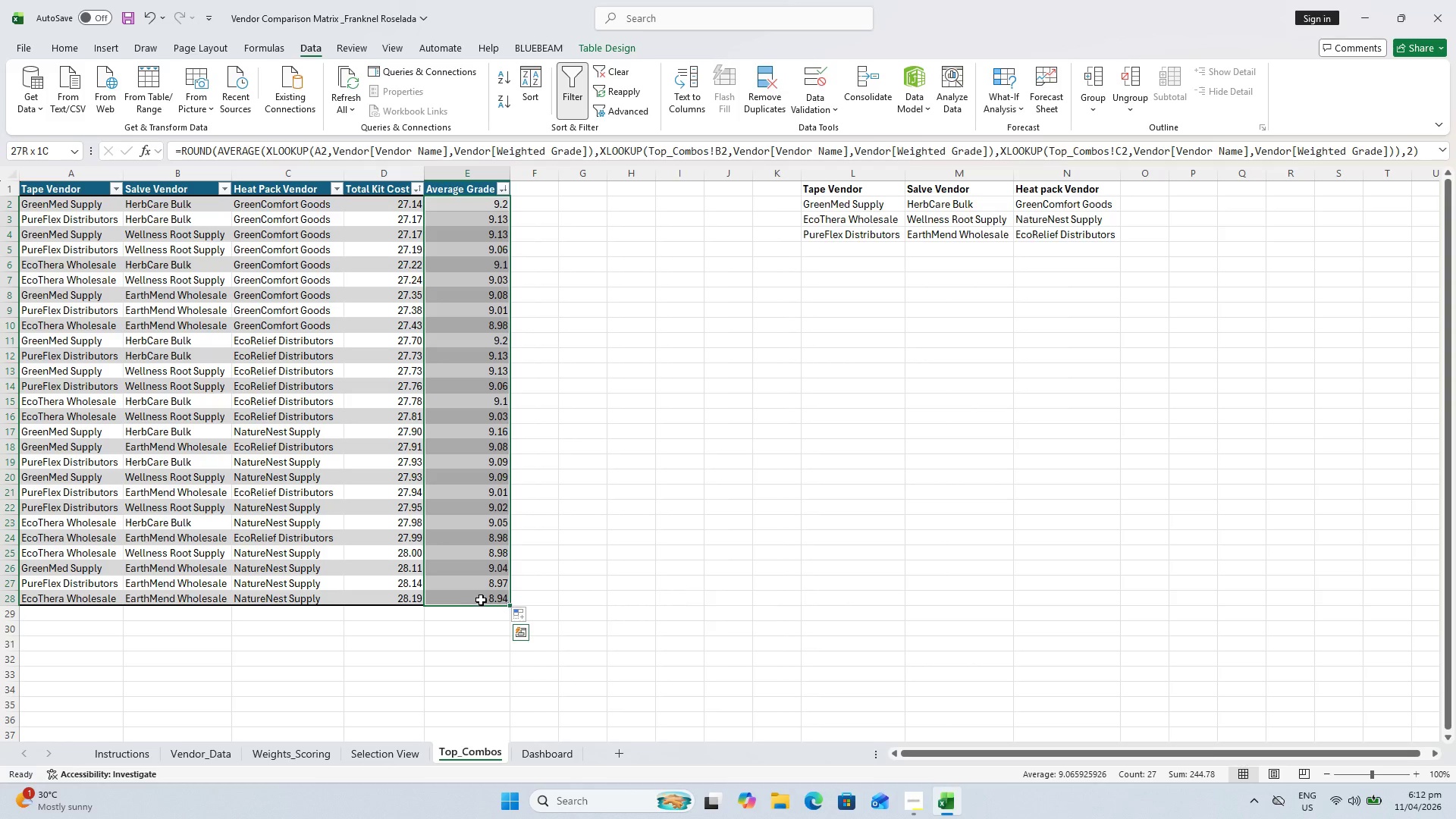 
key(Shift+ShiftLeft)
 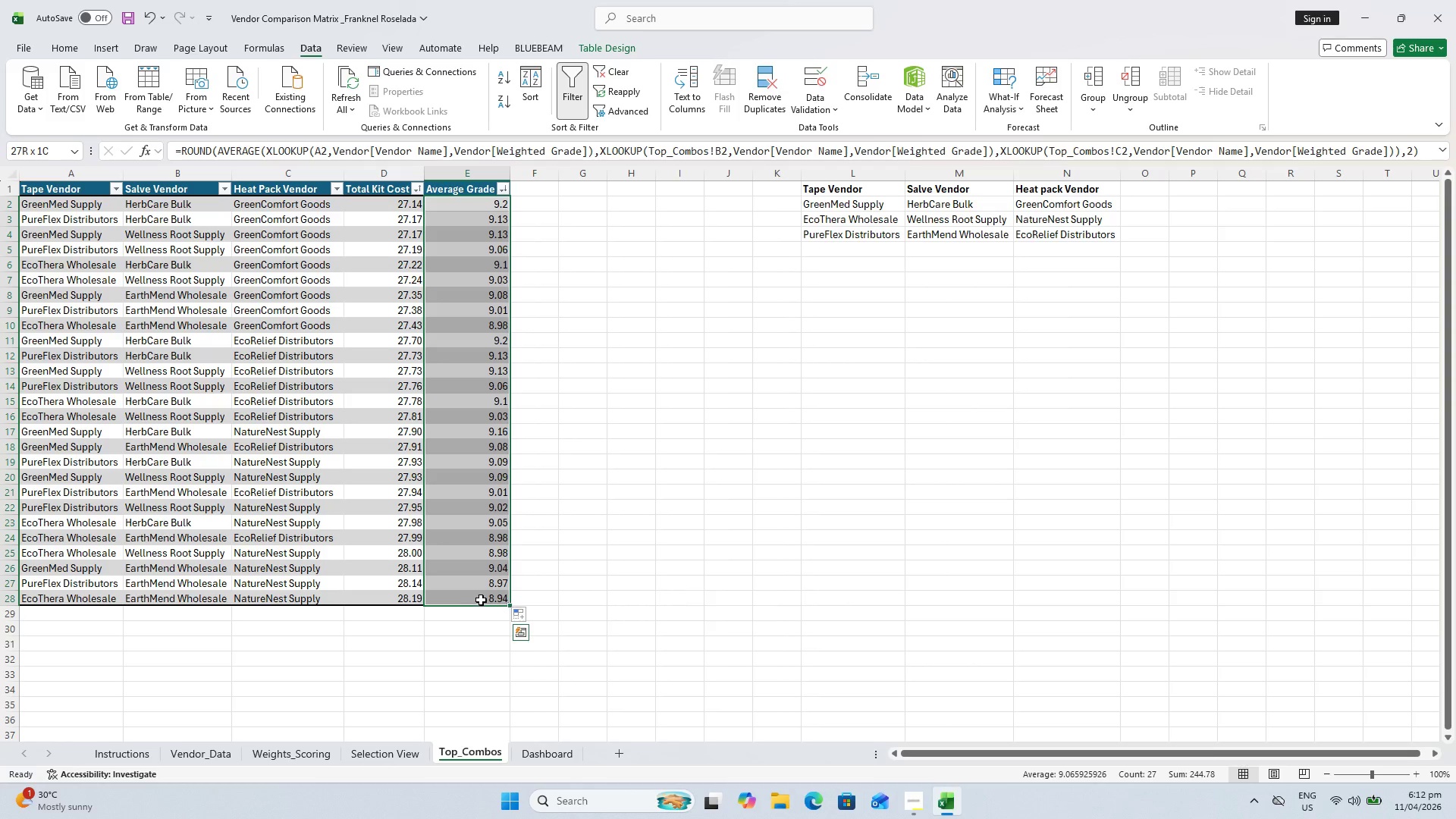 
key(Shift+ShiftLeft)
 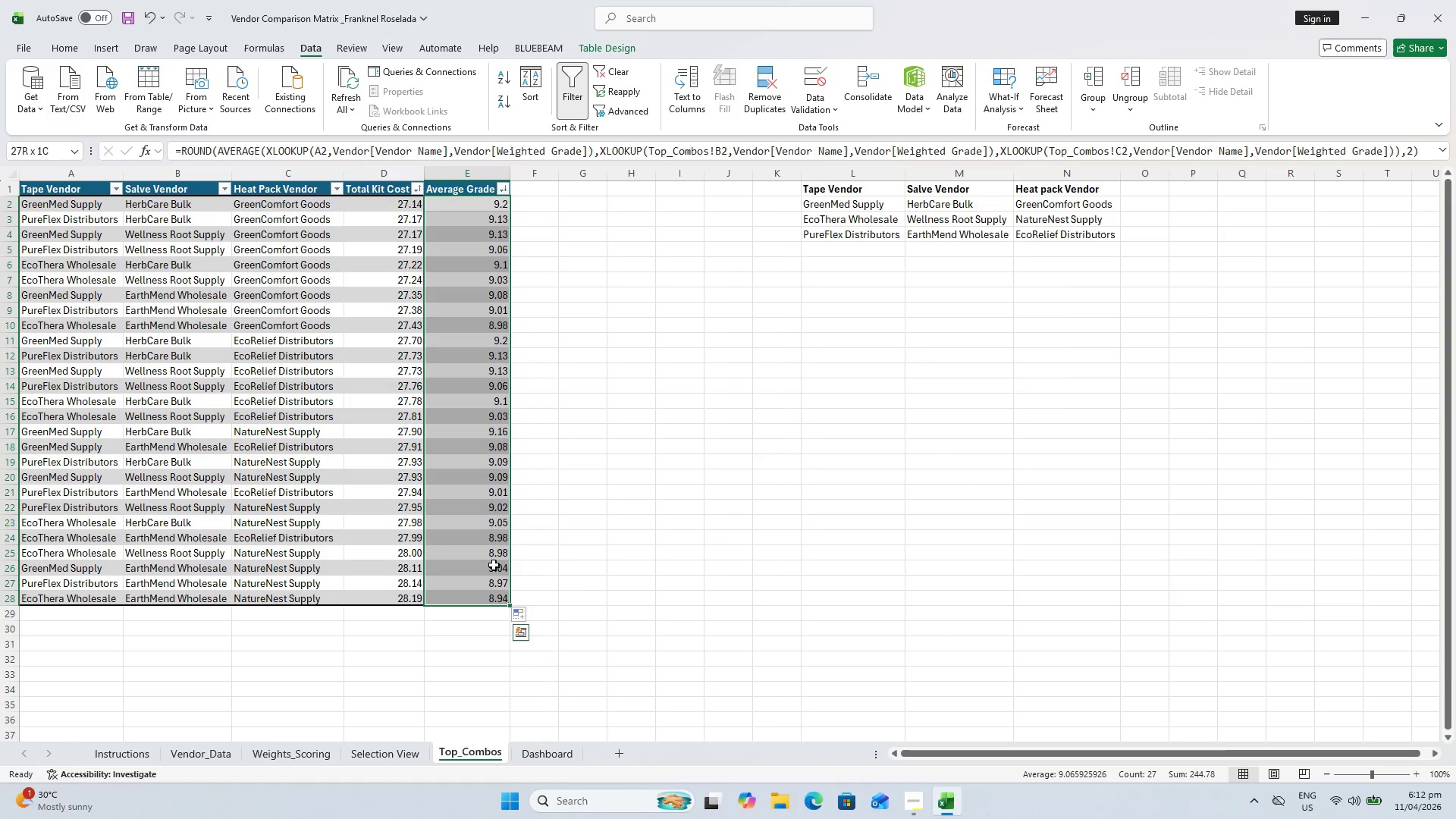 
key(Shift+ShiftLeft)
 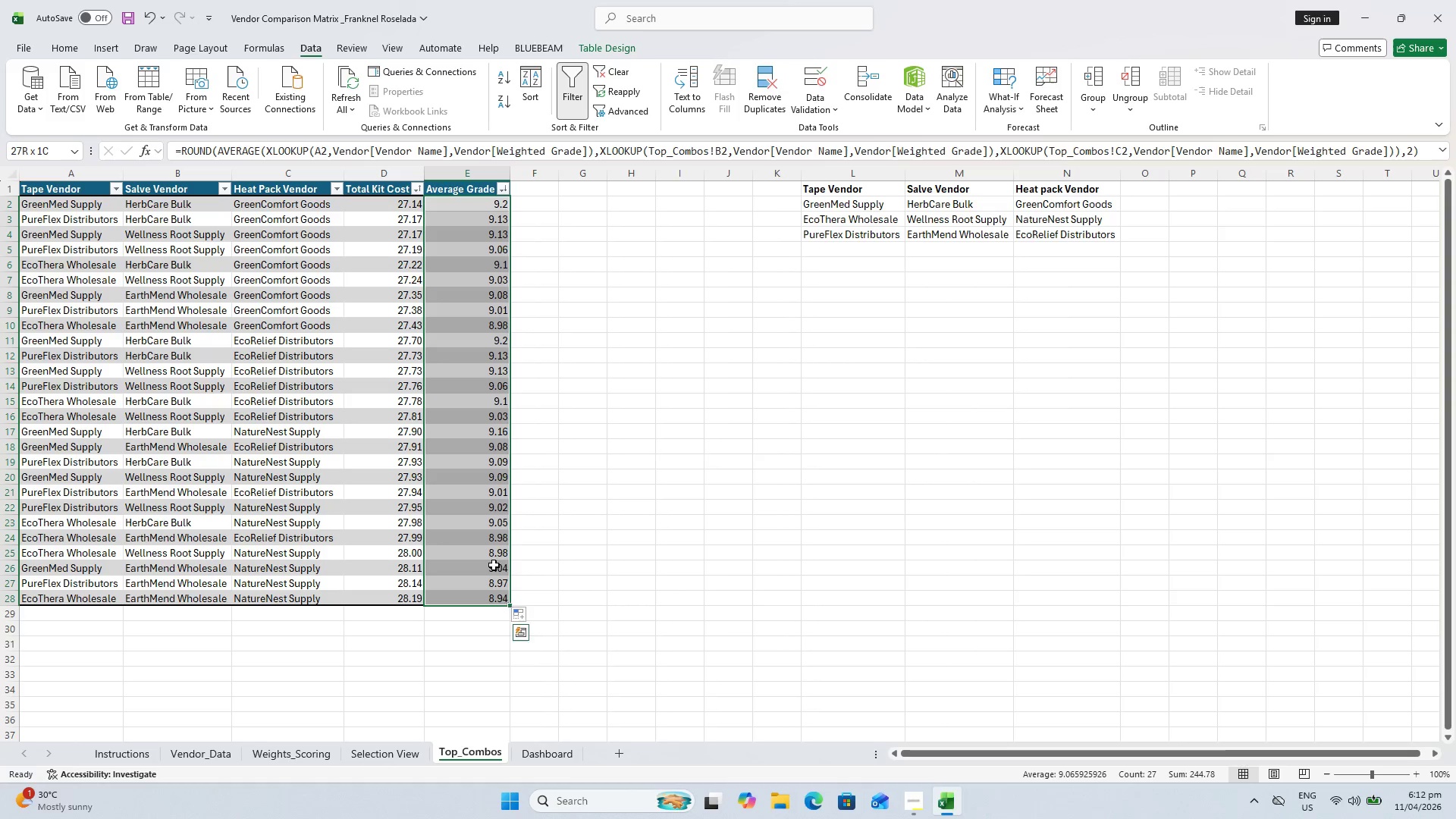 
key(Shift+ShiftLeft)
 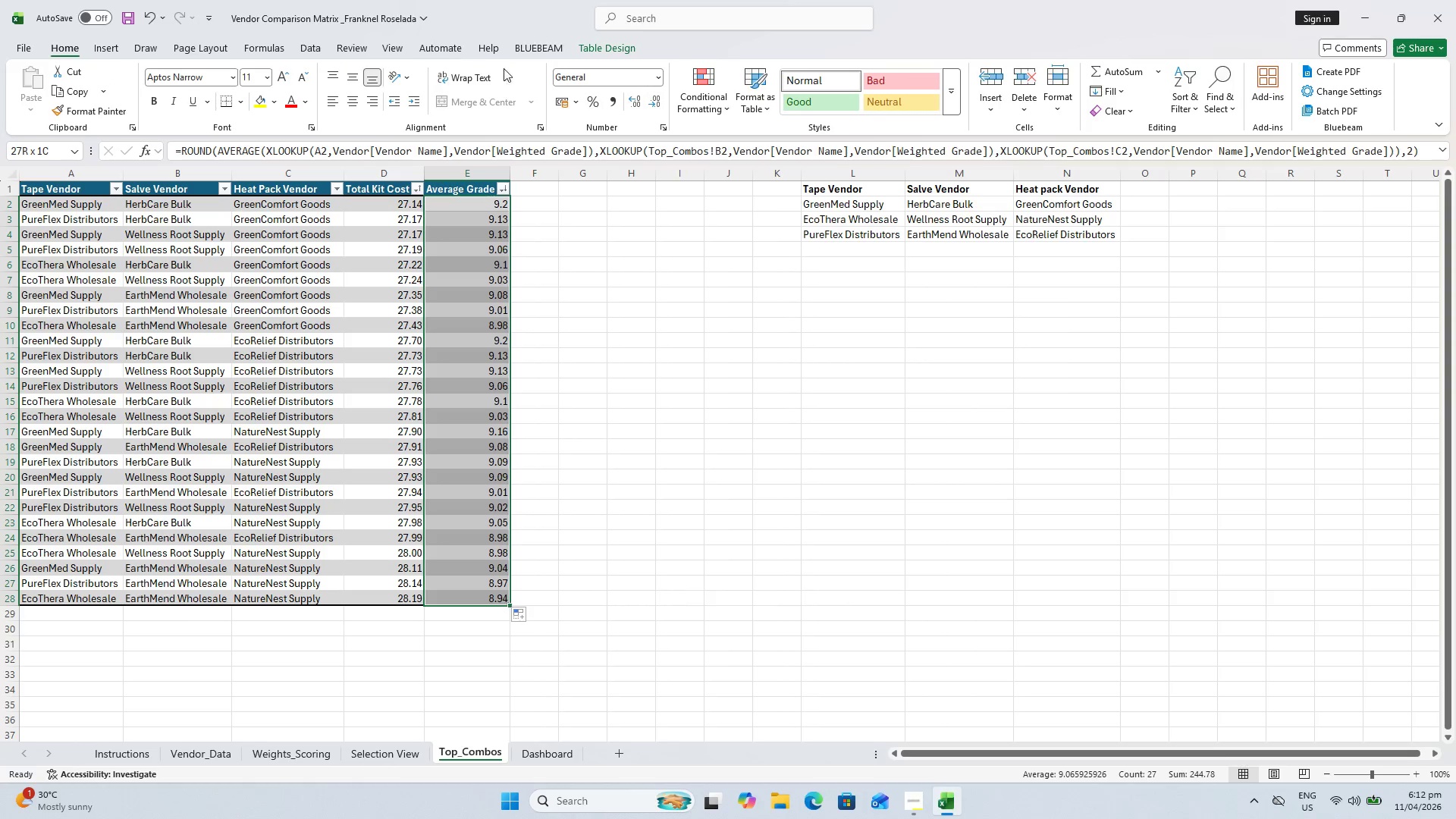 
left_click([633, 105])
 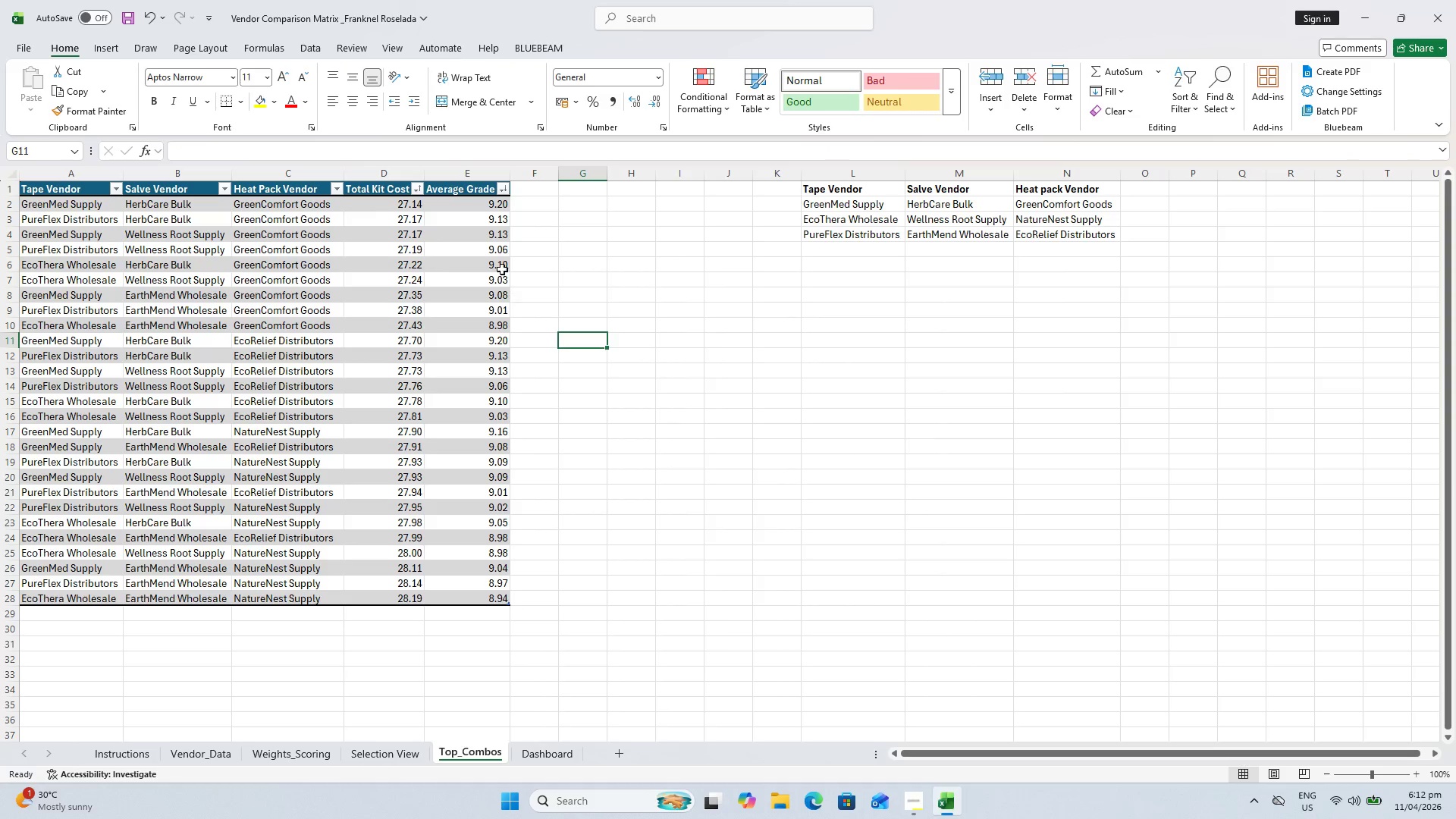 
double_click([491, 249])
 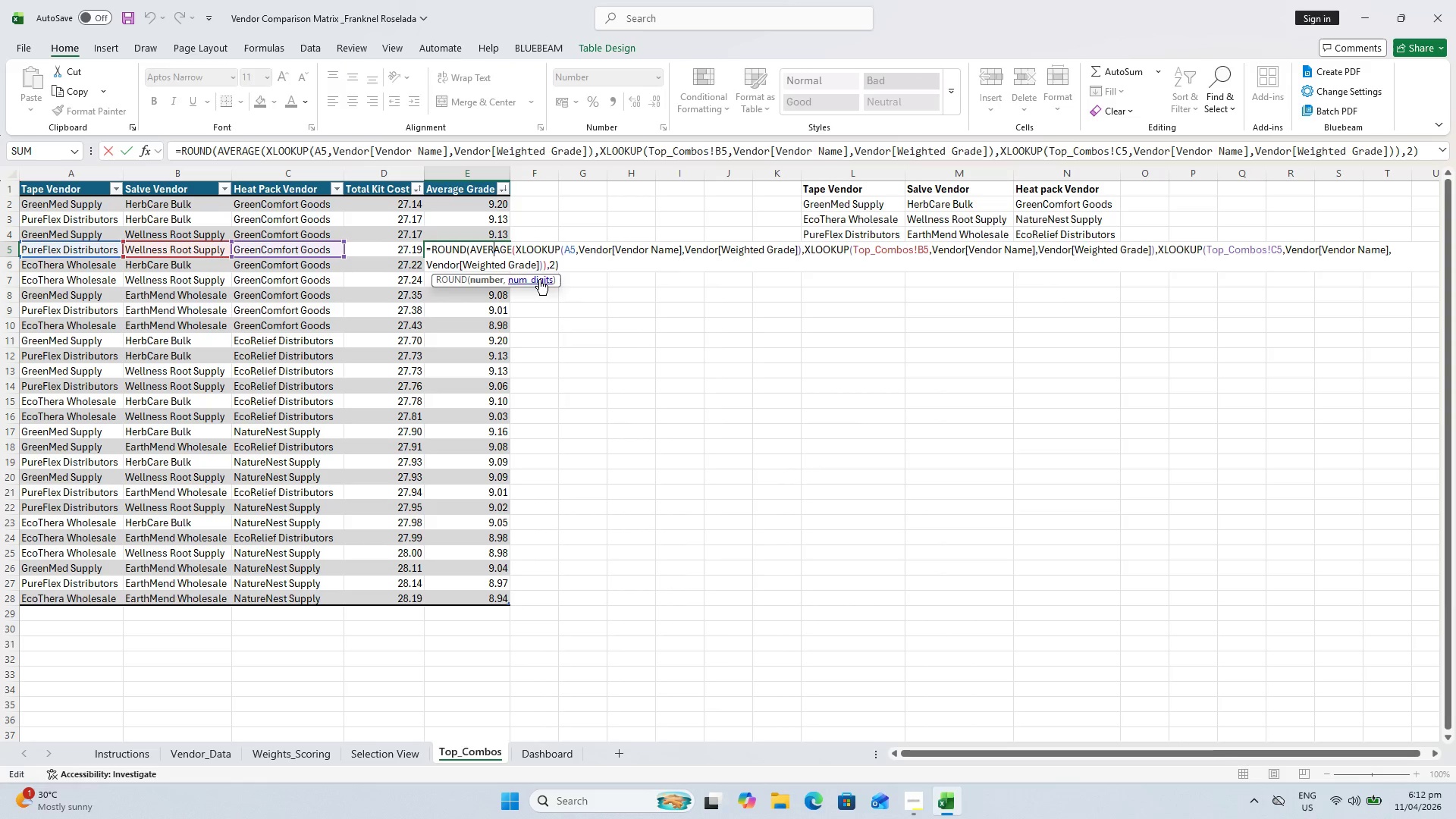 
key(Escape)
 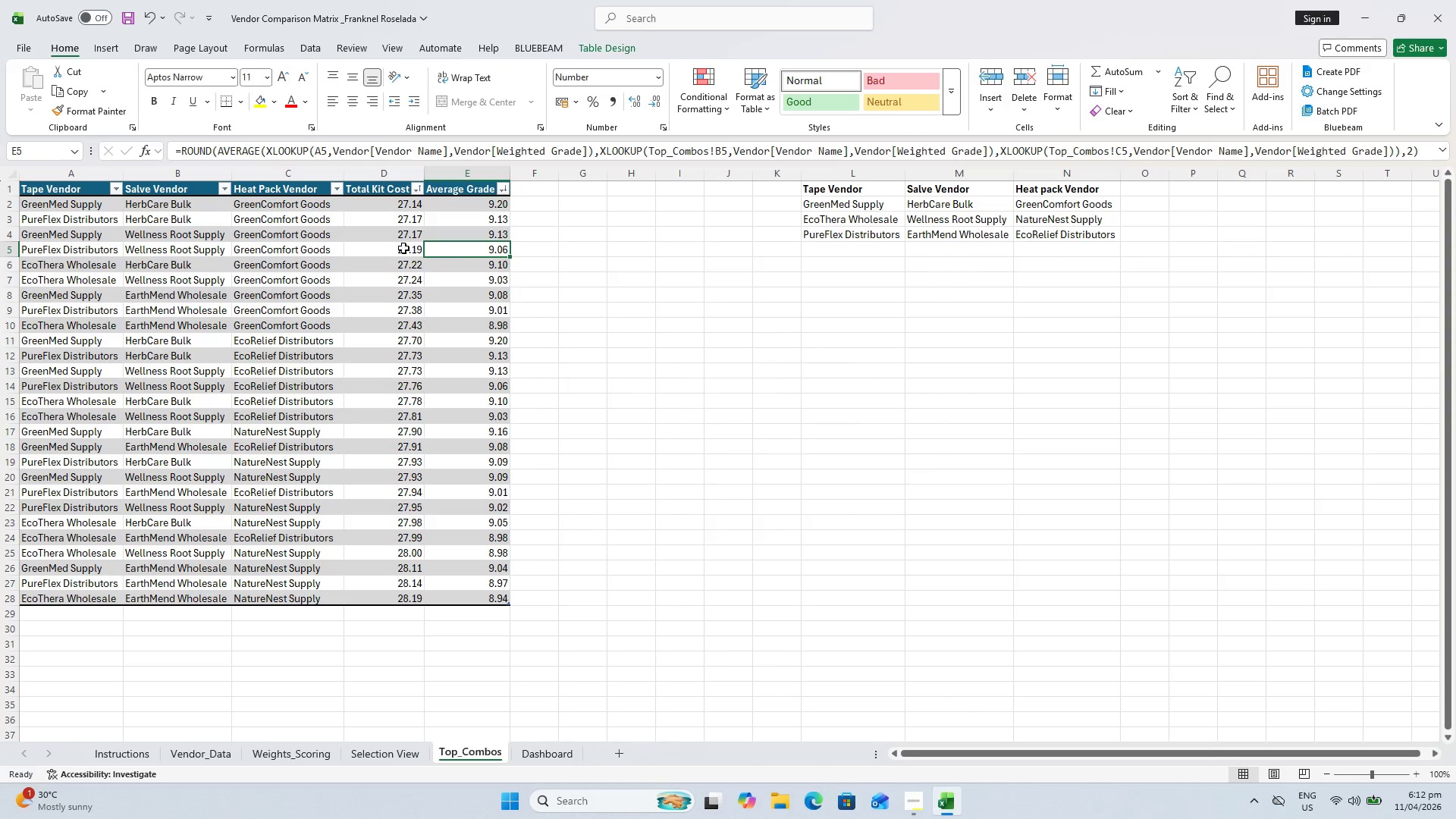 
double_click([403, 248])
 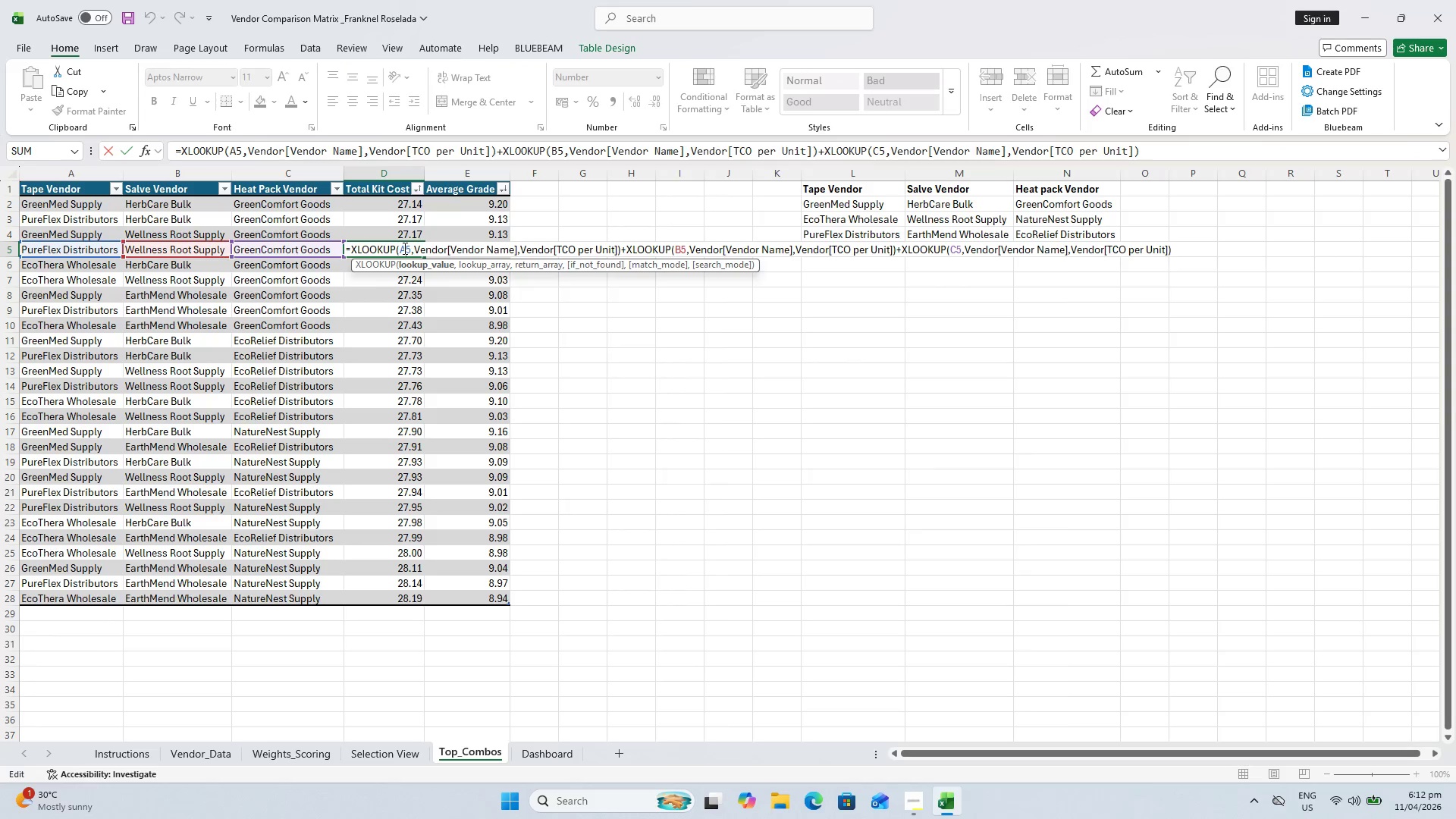 
key(Escape)
 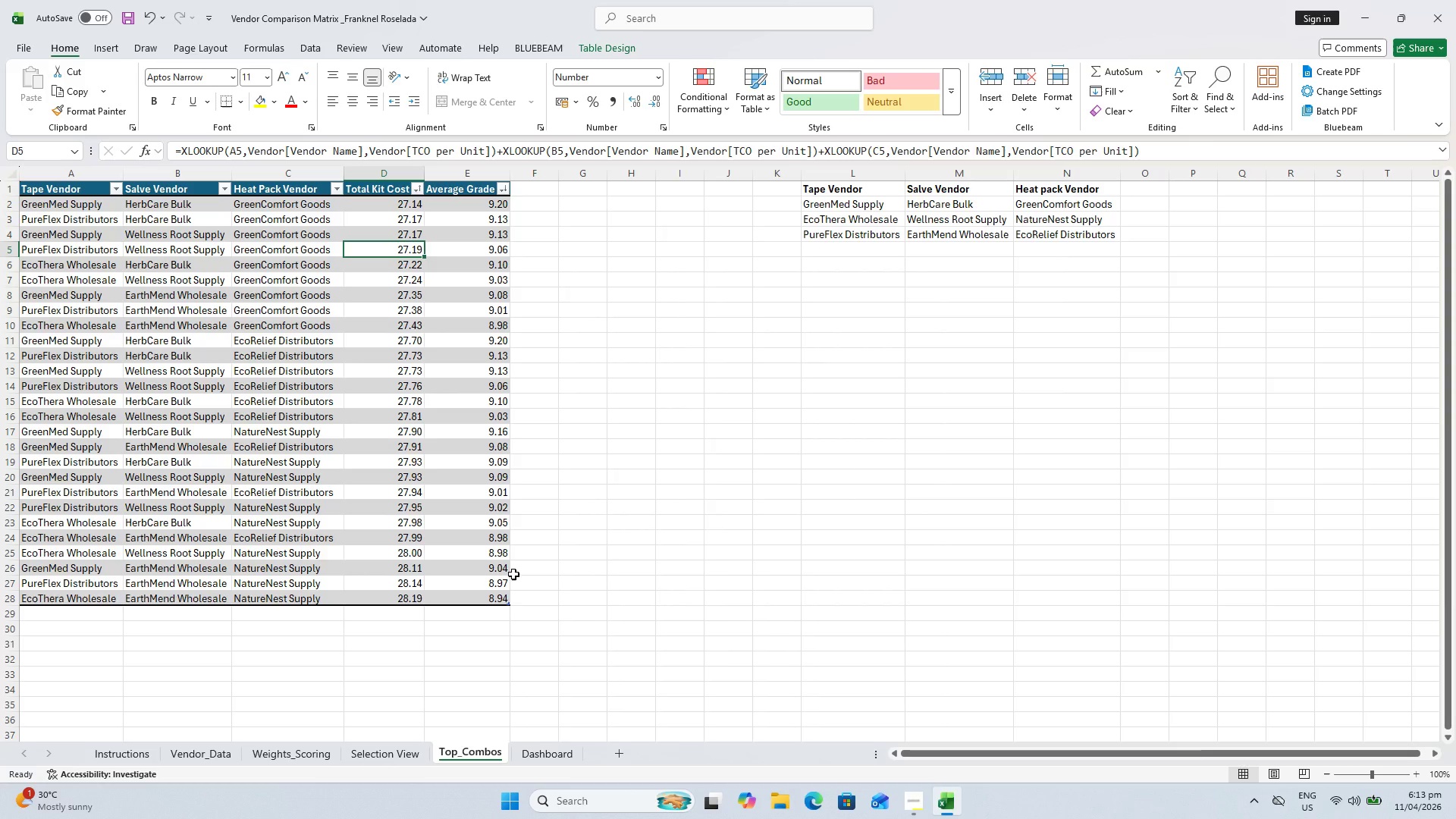 
wait(18.55)
 